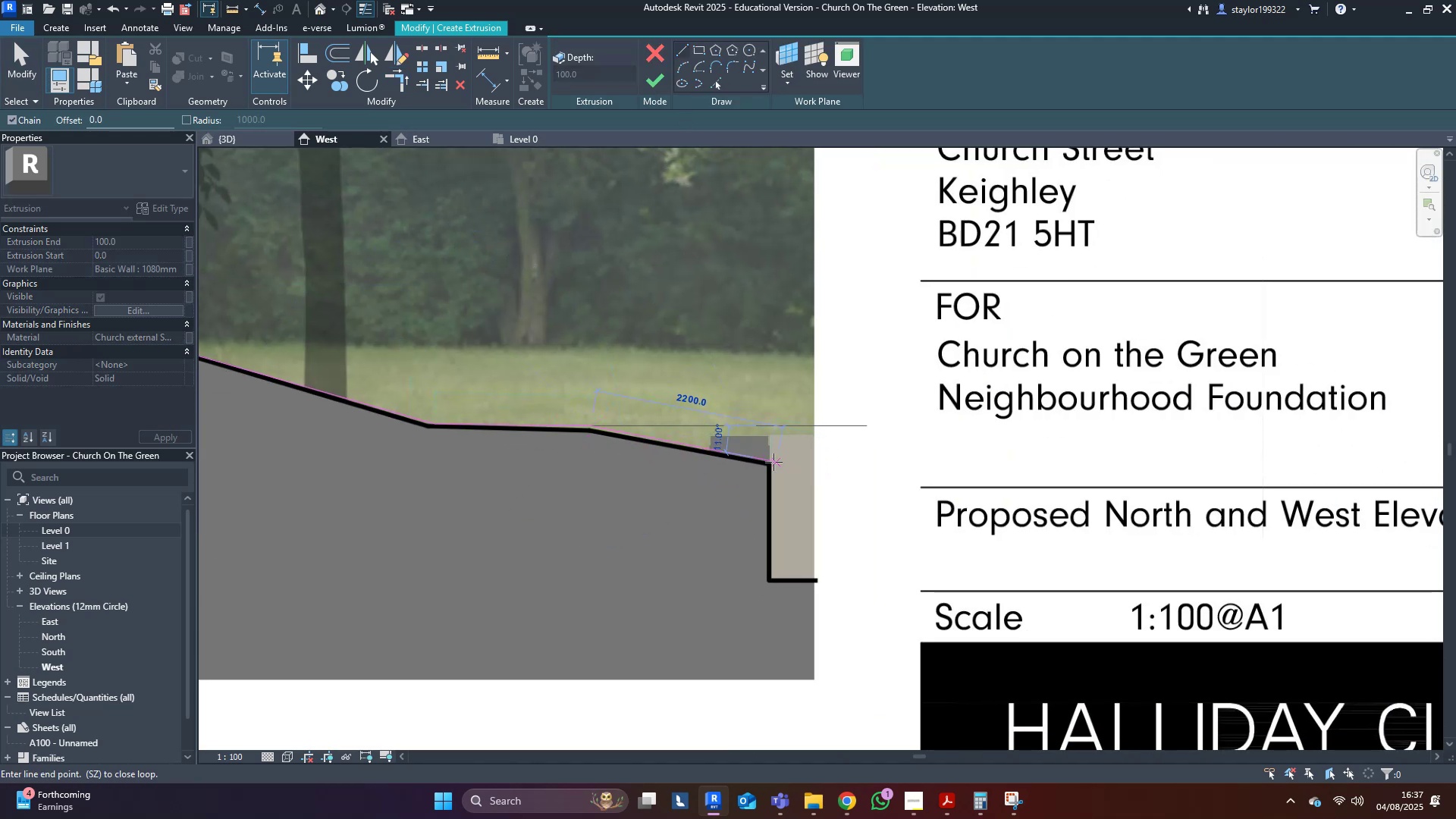 
left_click([771, 464])
 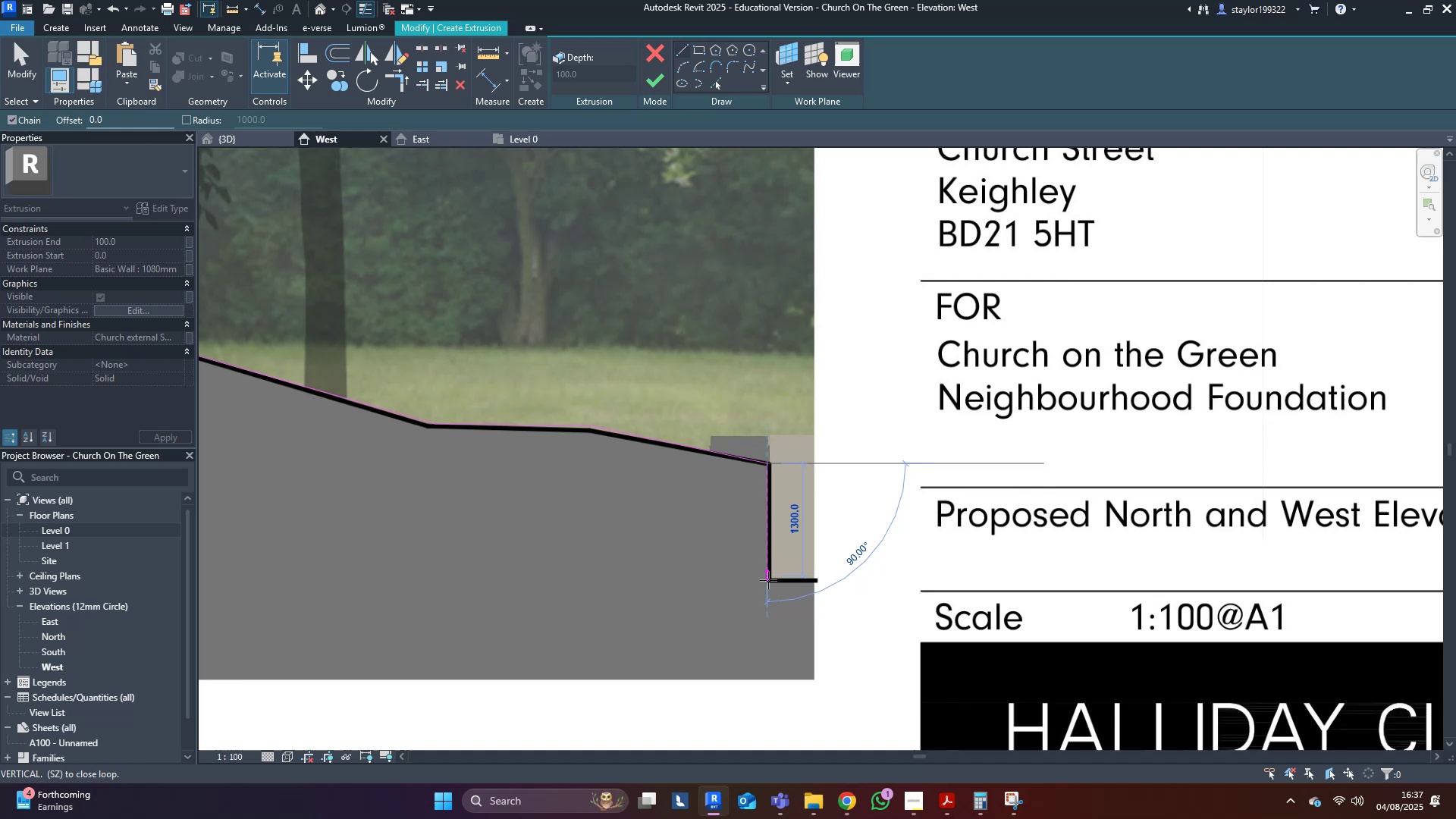 
left_click([769, 582])
 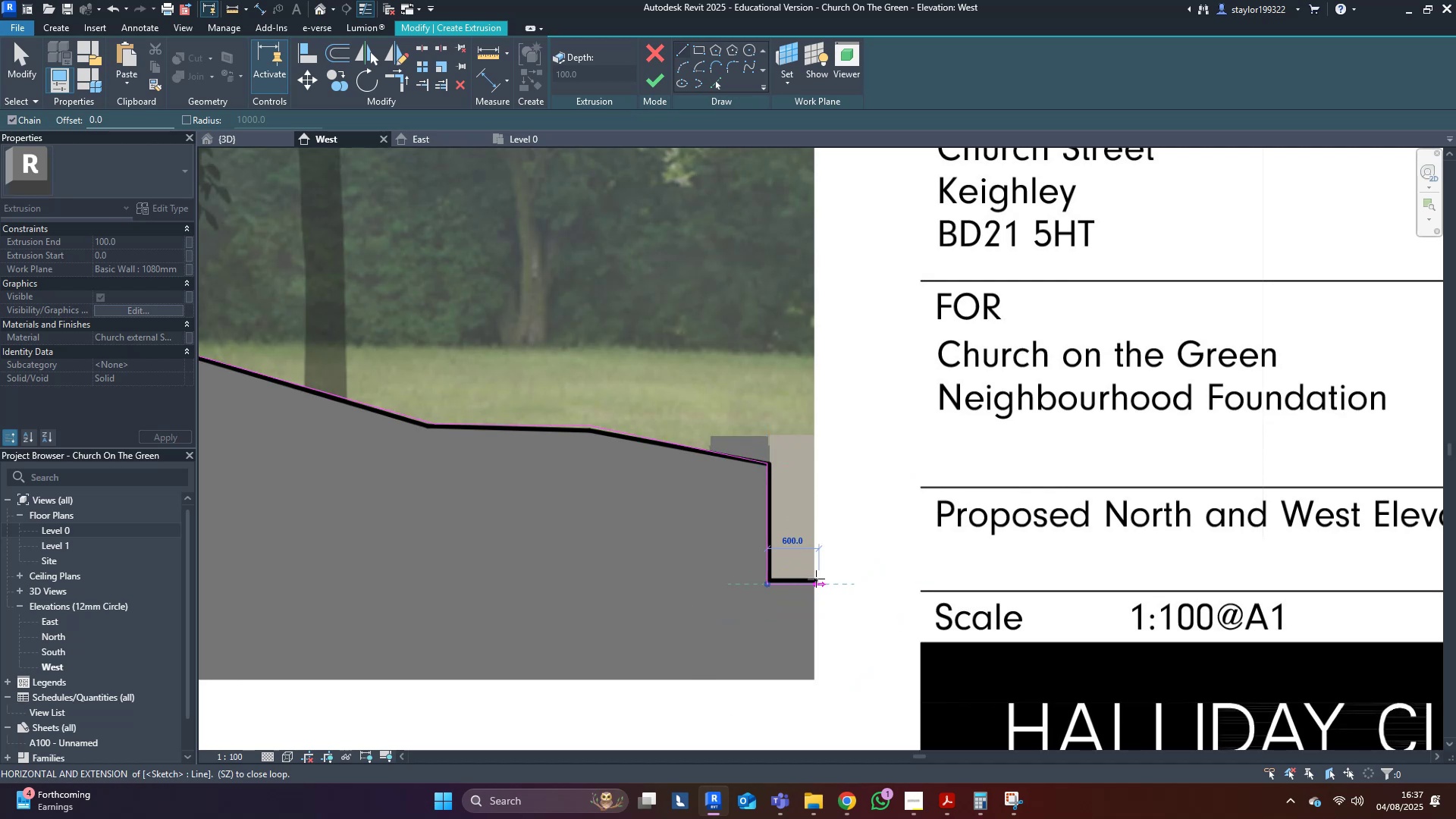 
left_click([816, 579])
 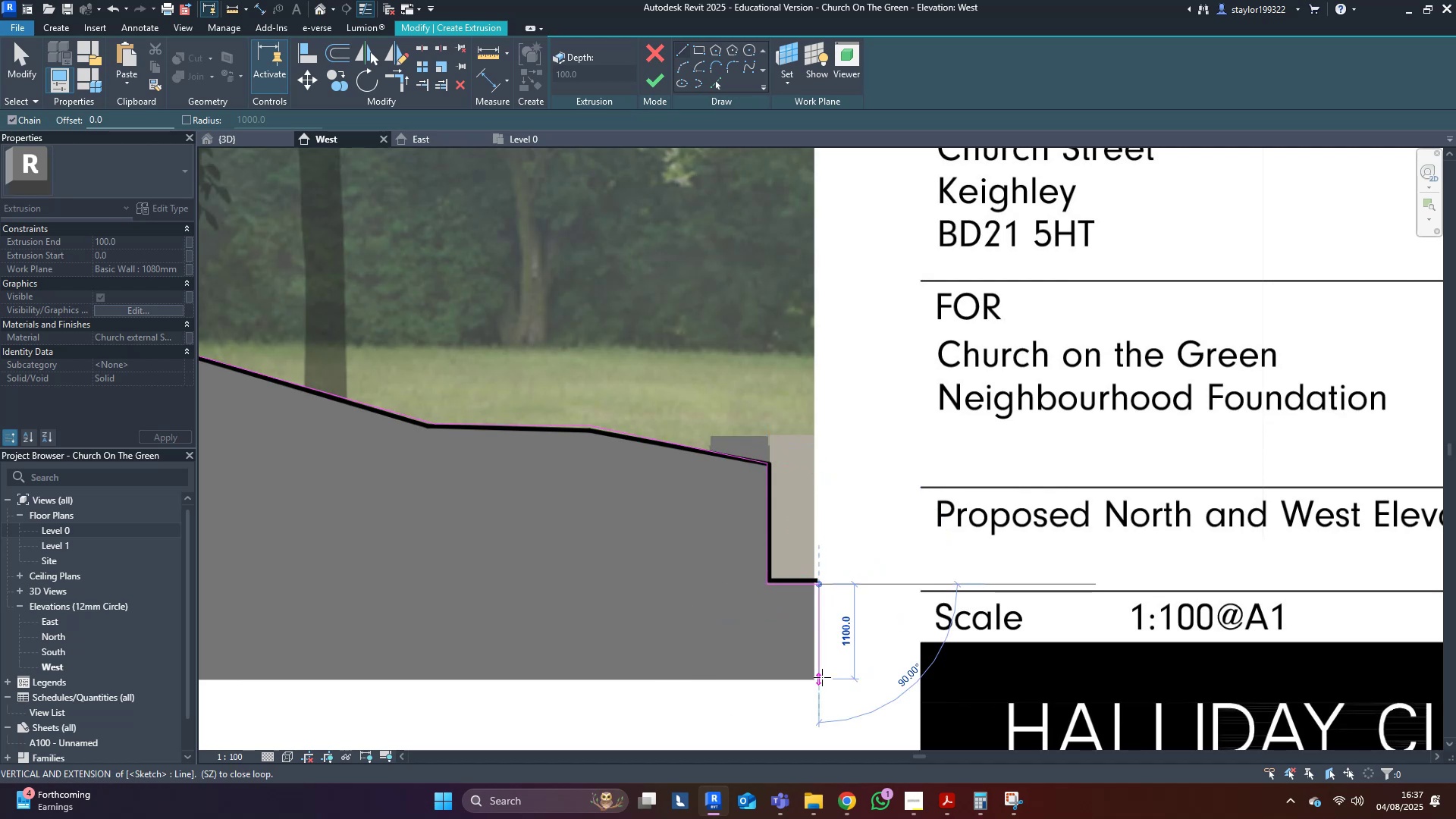 
left_click([822, 677])
 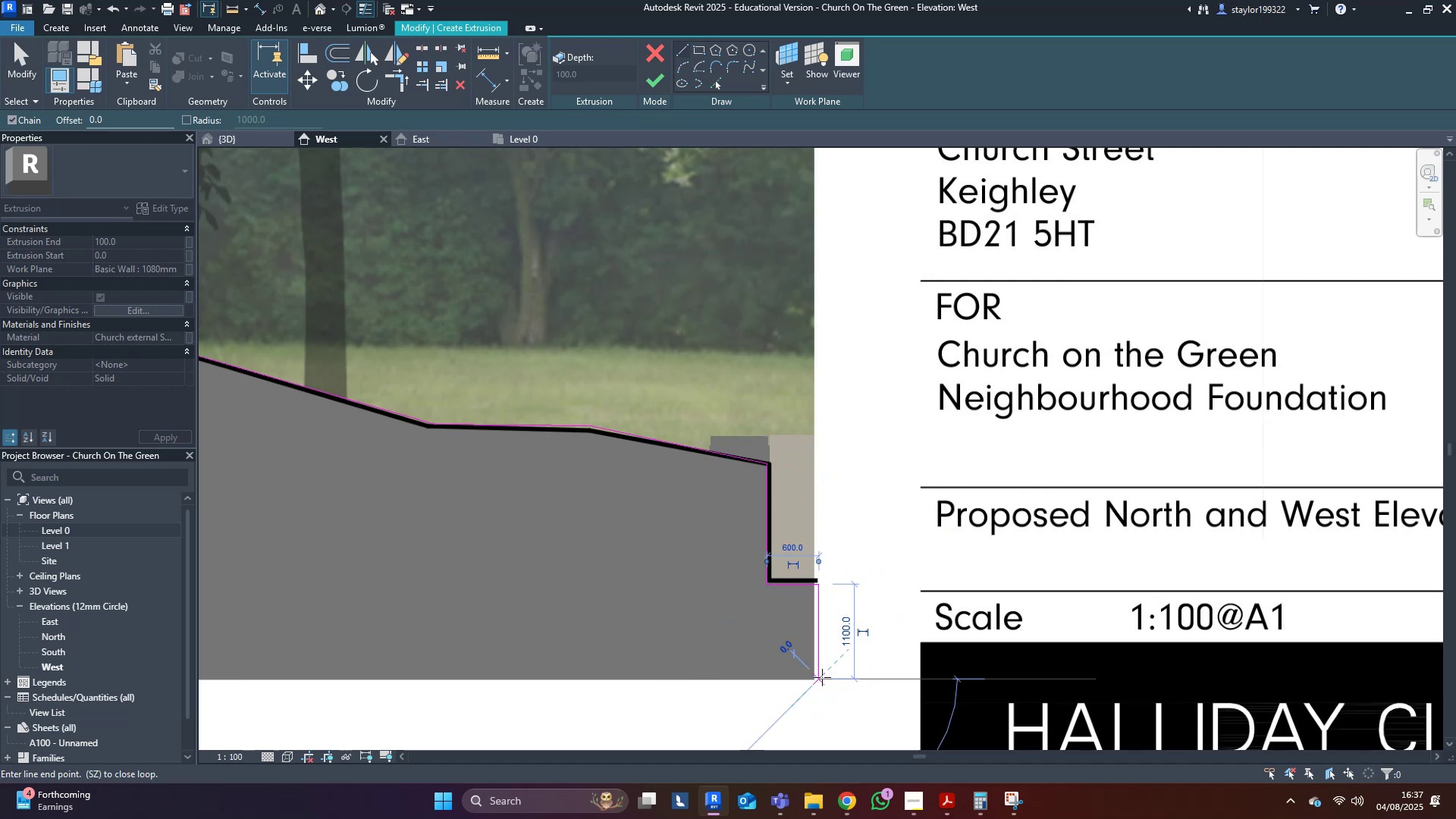 
key(Escape)
 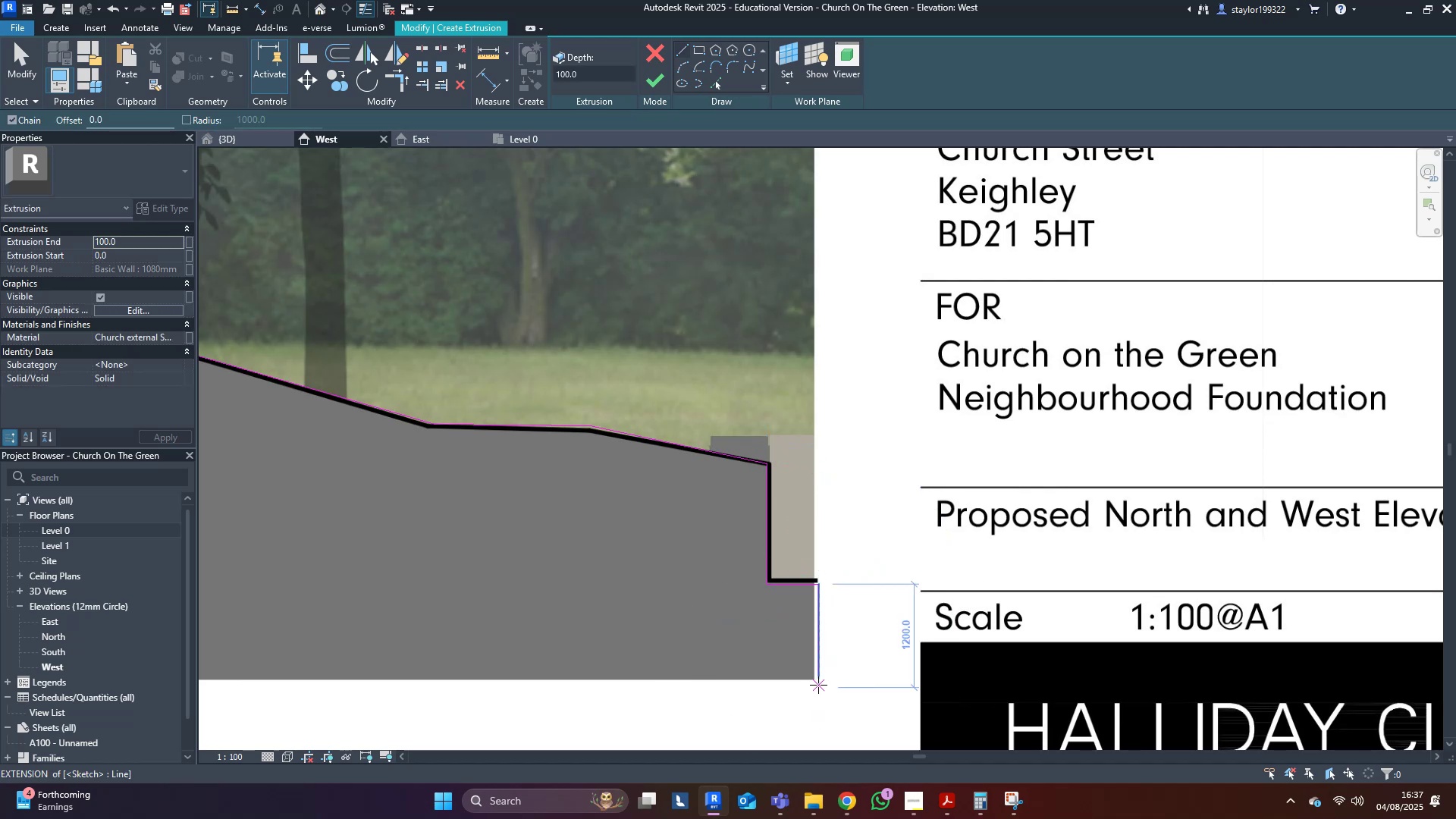 
left_click([821, 680])
 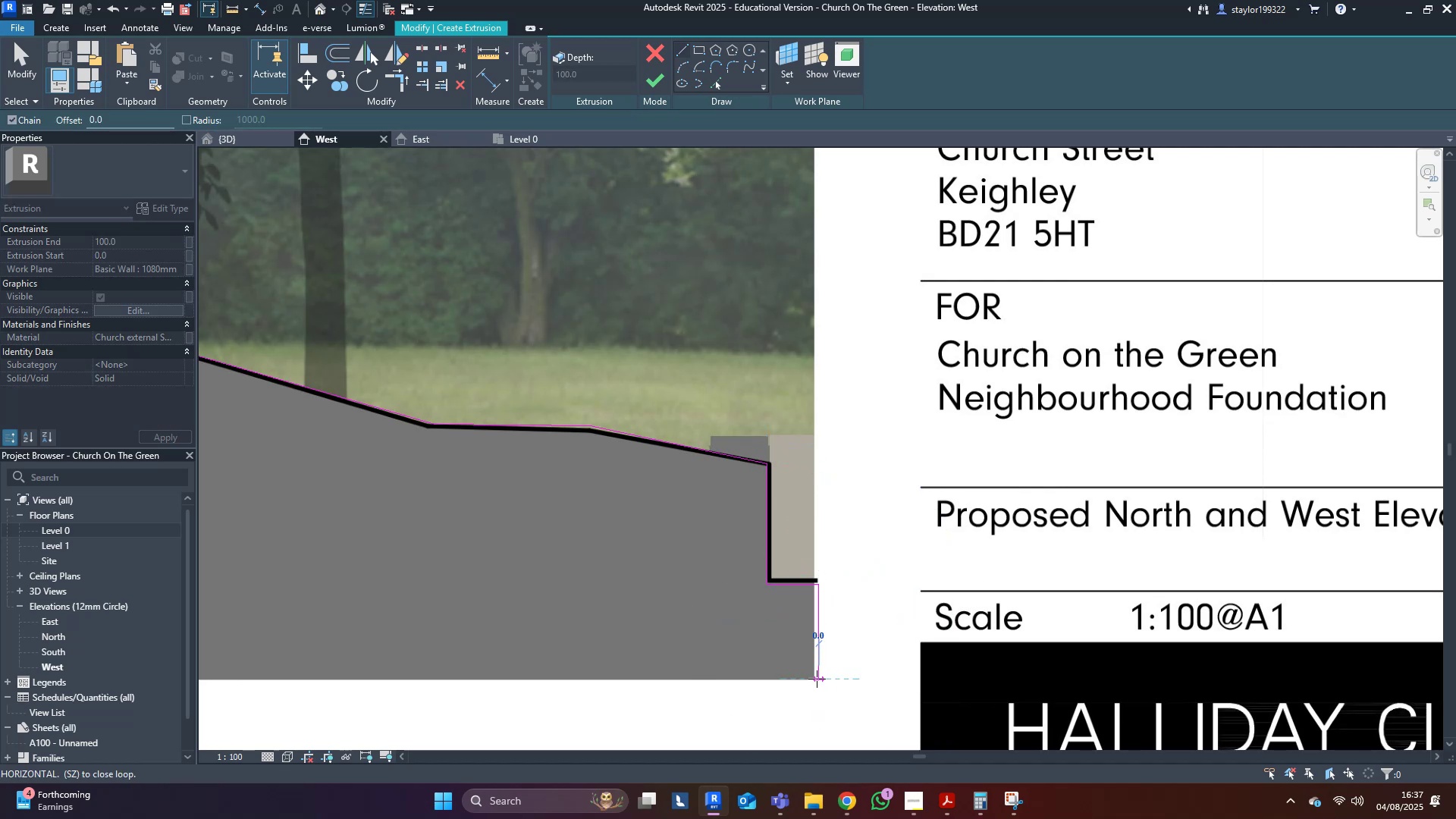 
scroll: coordinate [789, 664], scroll_direction: down, amount: 16.0
 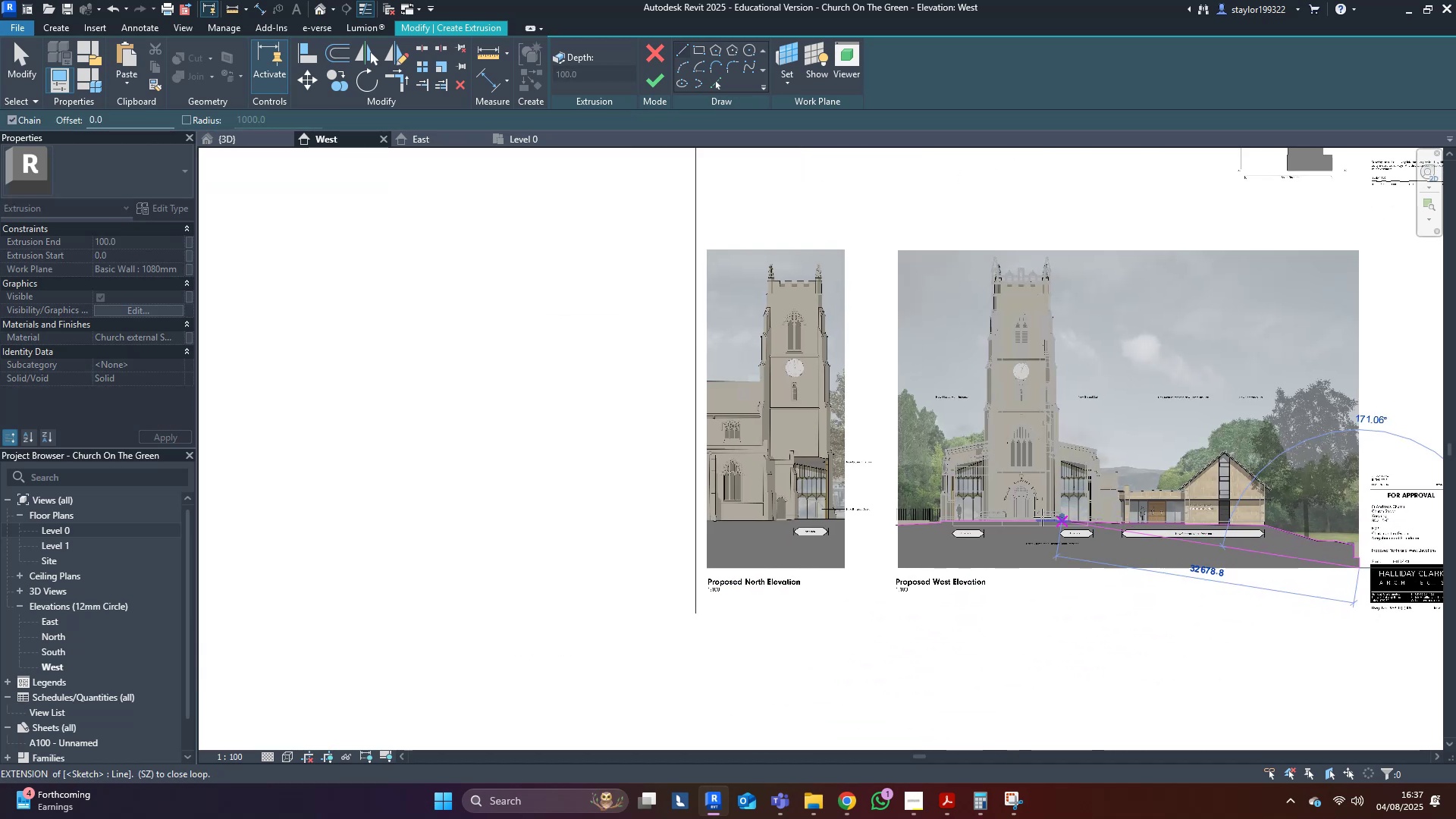 
scroll: coordinate [899, 562], scroll_direction: up, amount: 4.0
 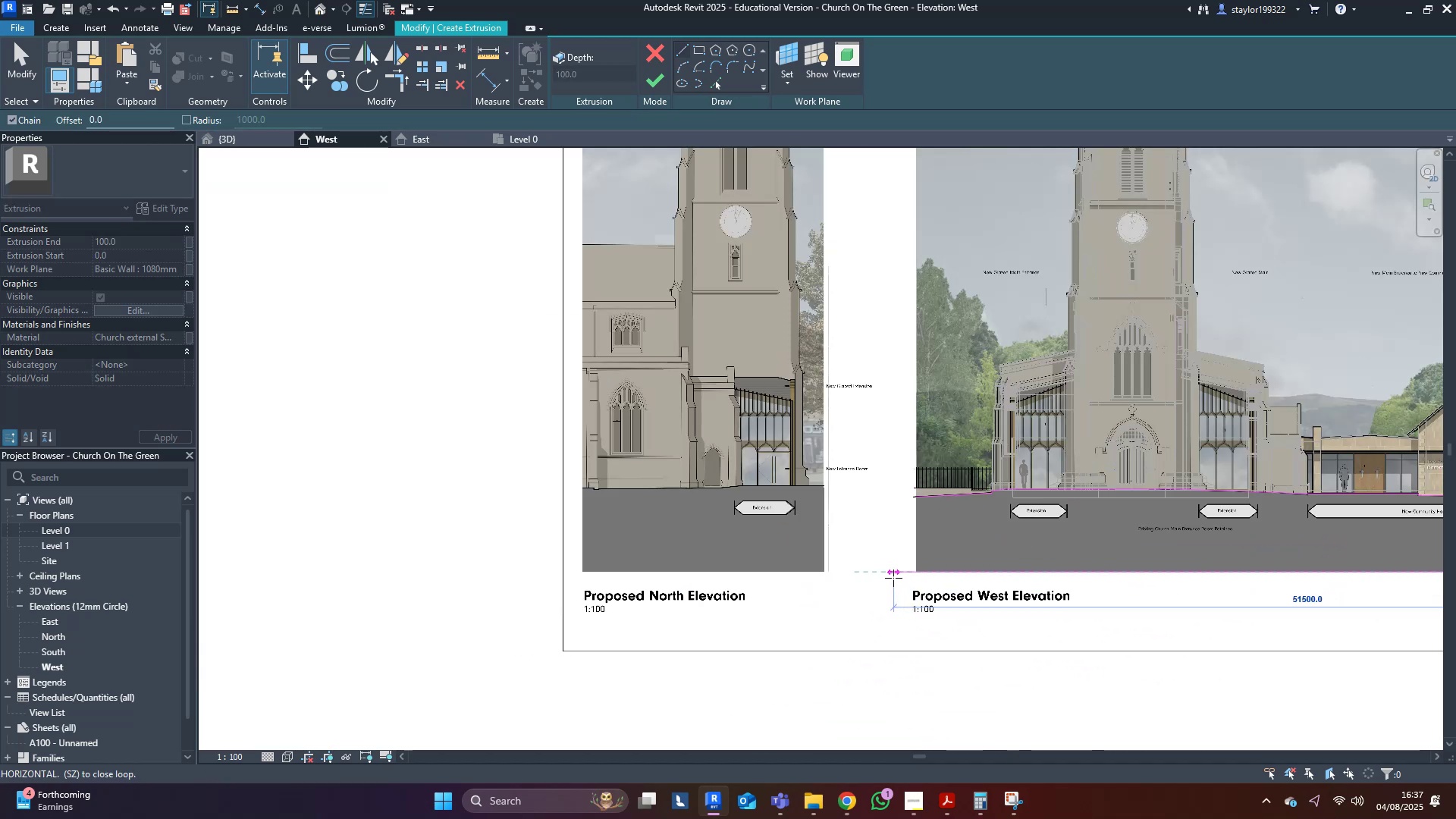 
left_click([894, 576])
 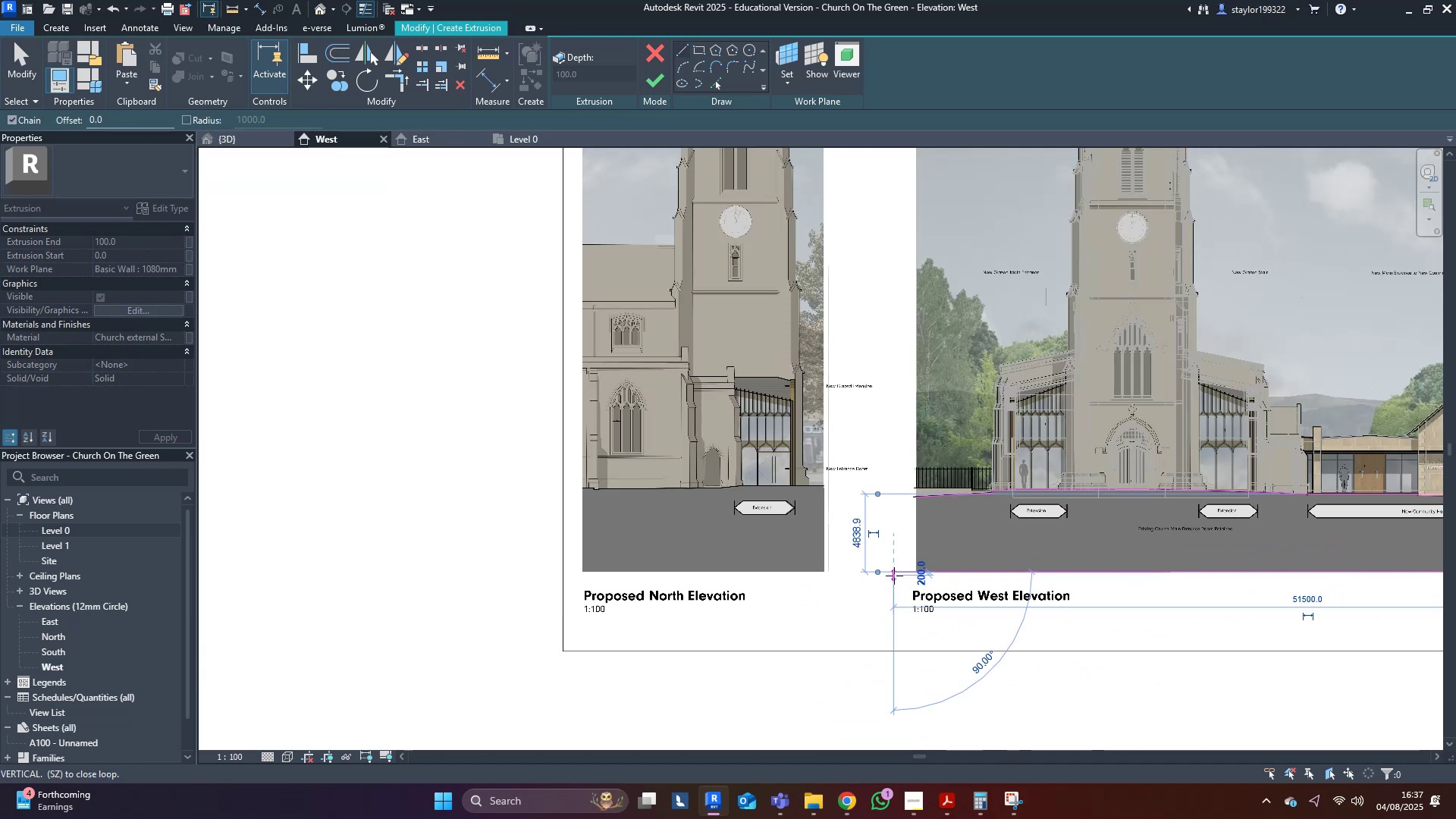 
key(Escape)
 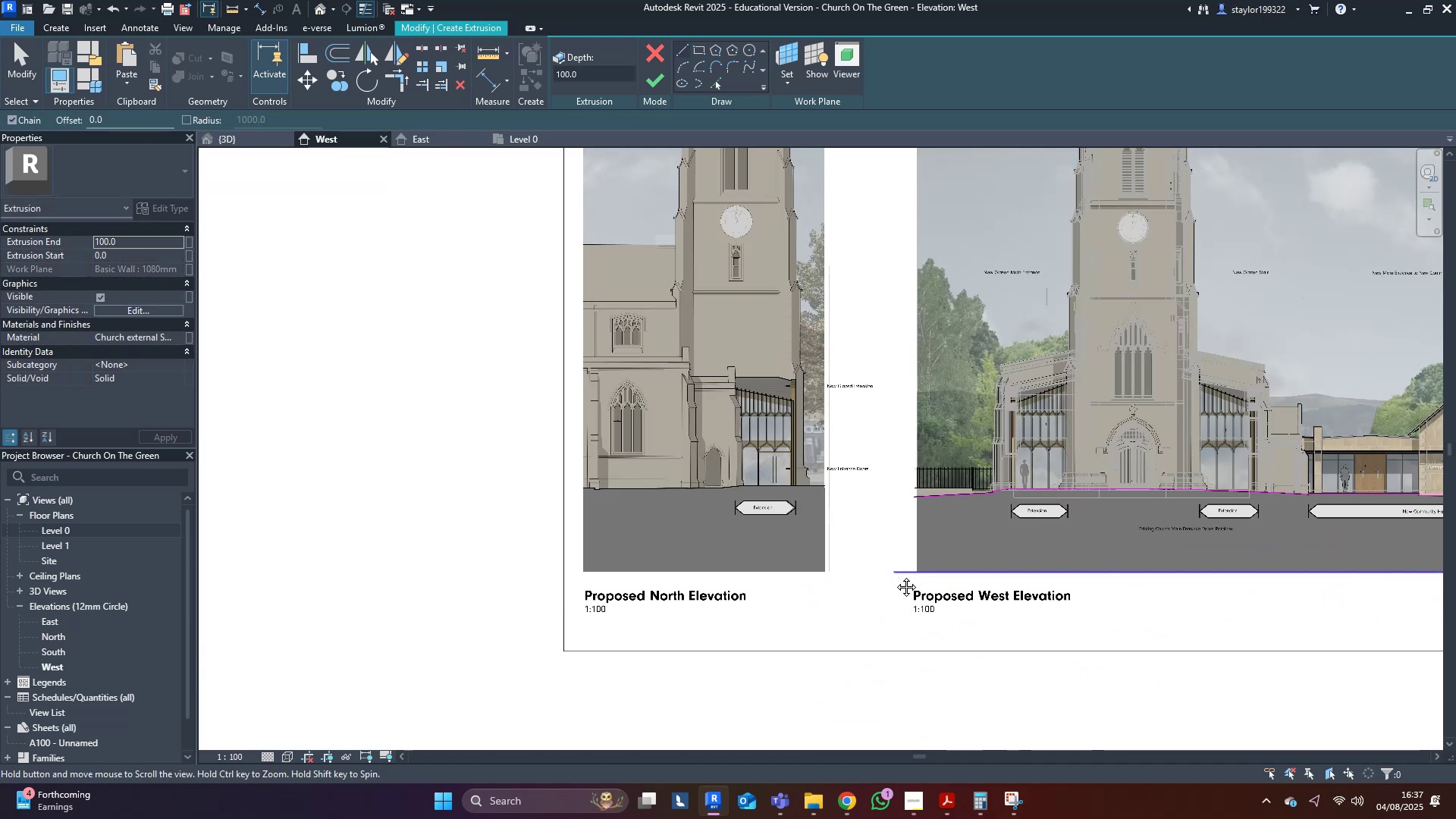 
key(R)
 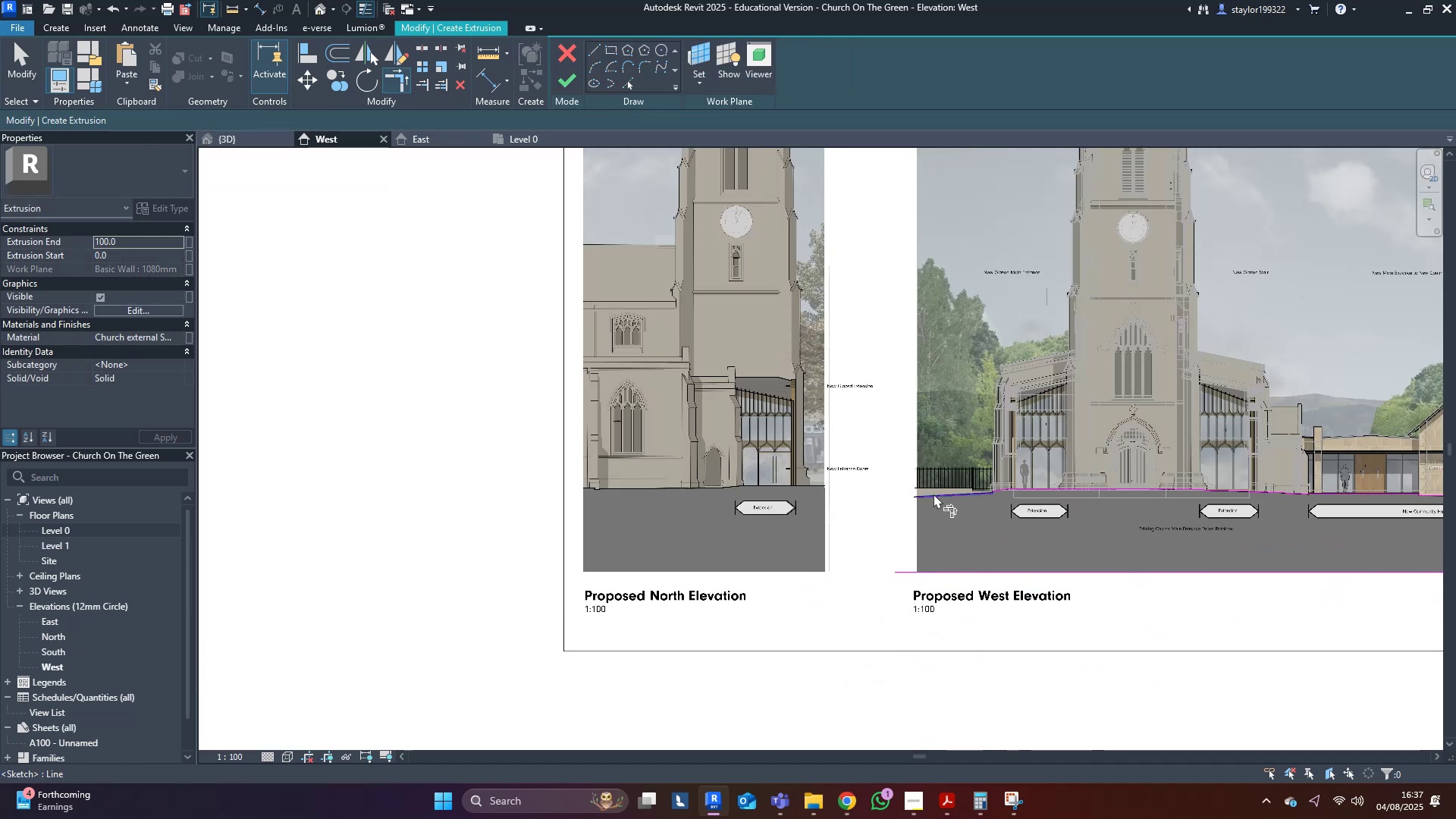 
left_click([934, 494])
 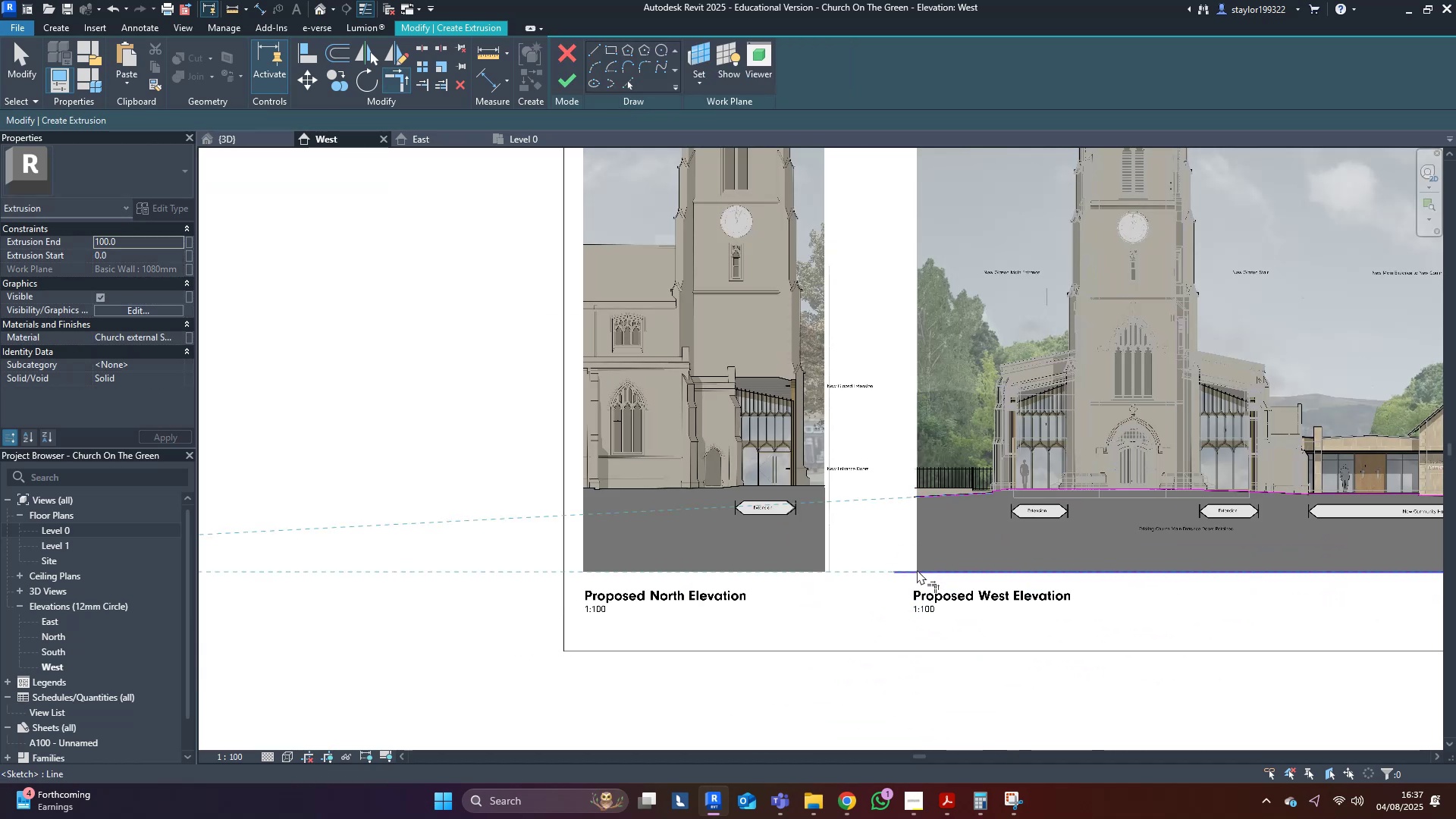 
left_click([915, 571])
 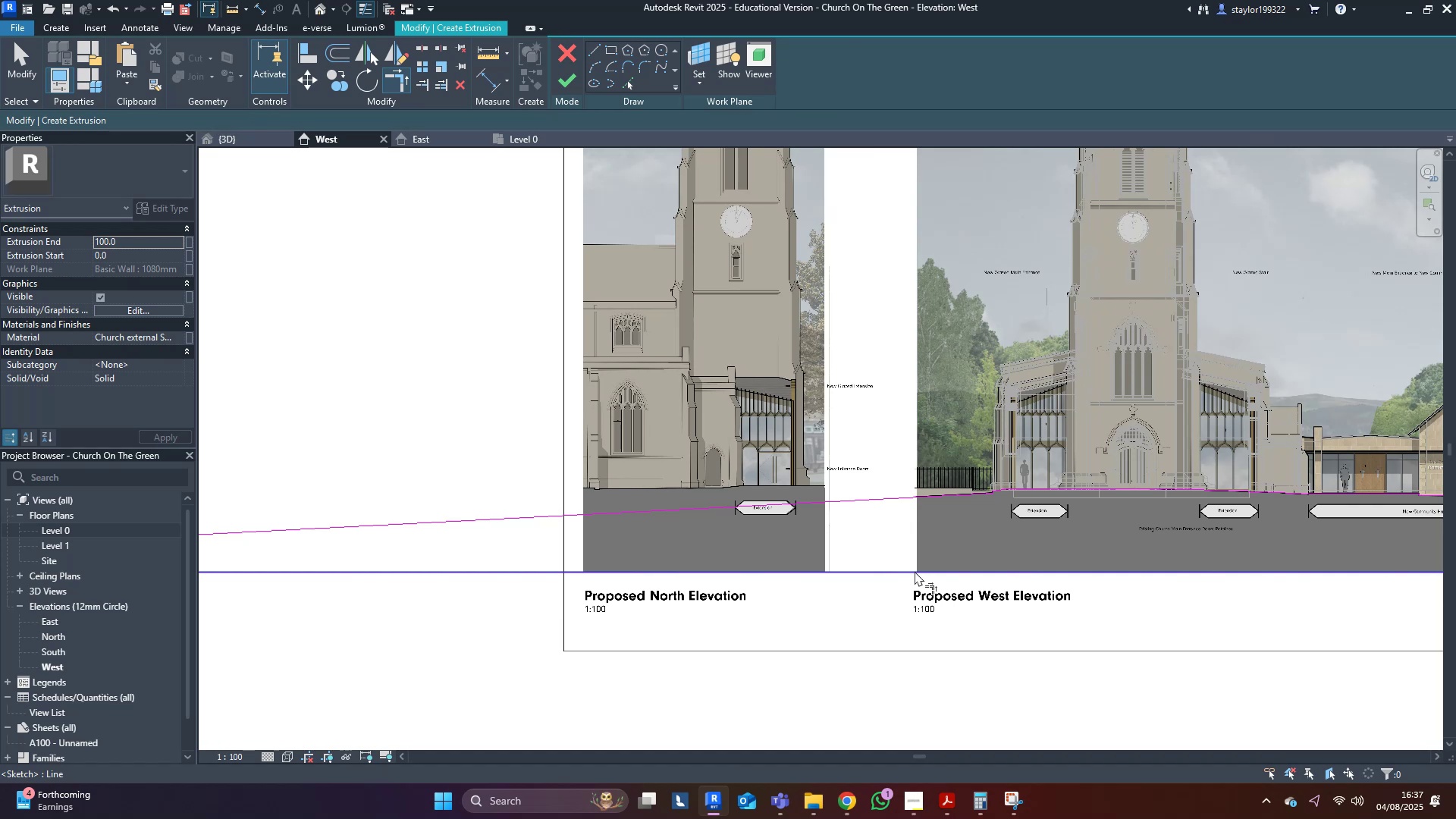 
scroll: coordinate [912, 571], scroll_direction: down, amount: 5.0
 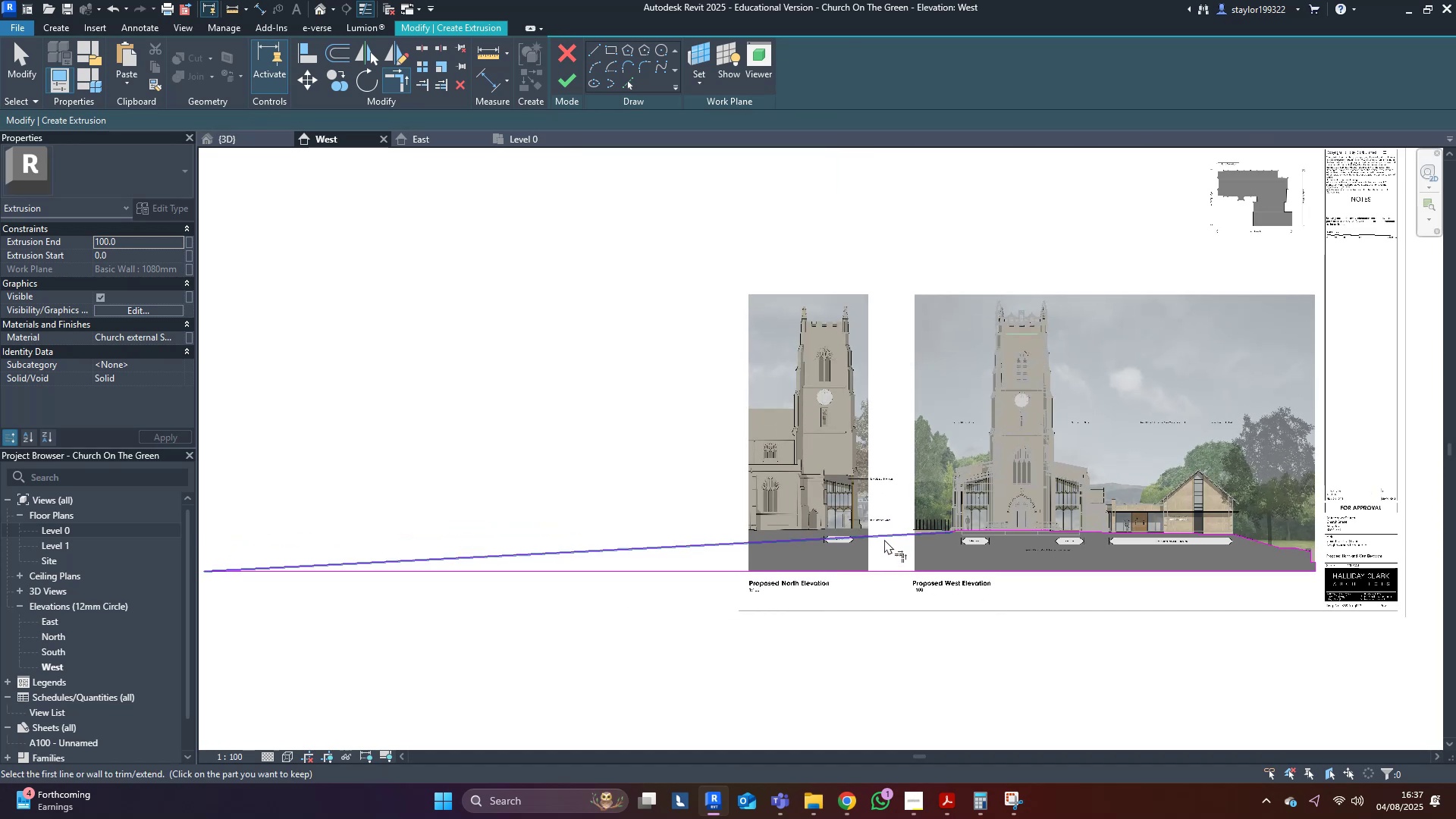 
key(Control+Z)
 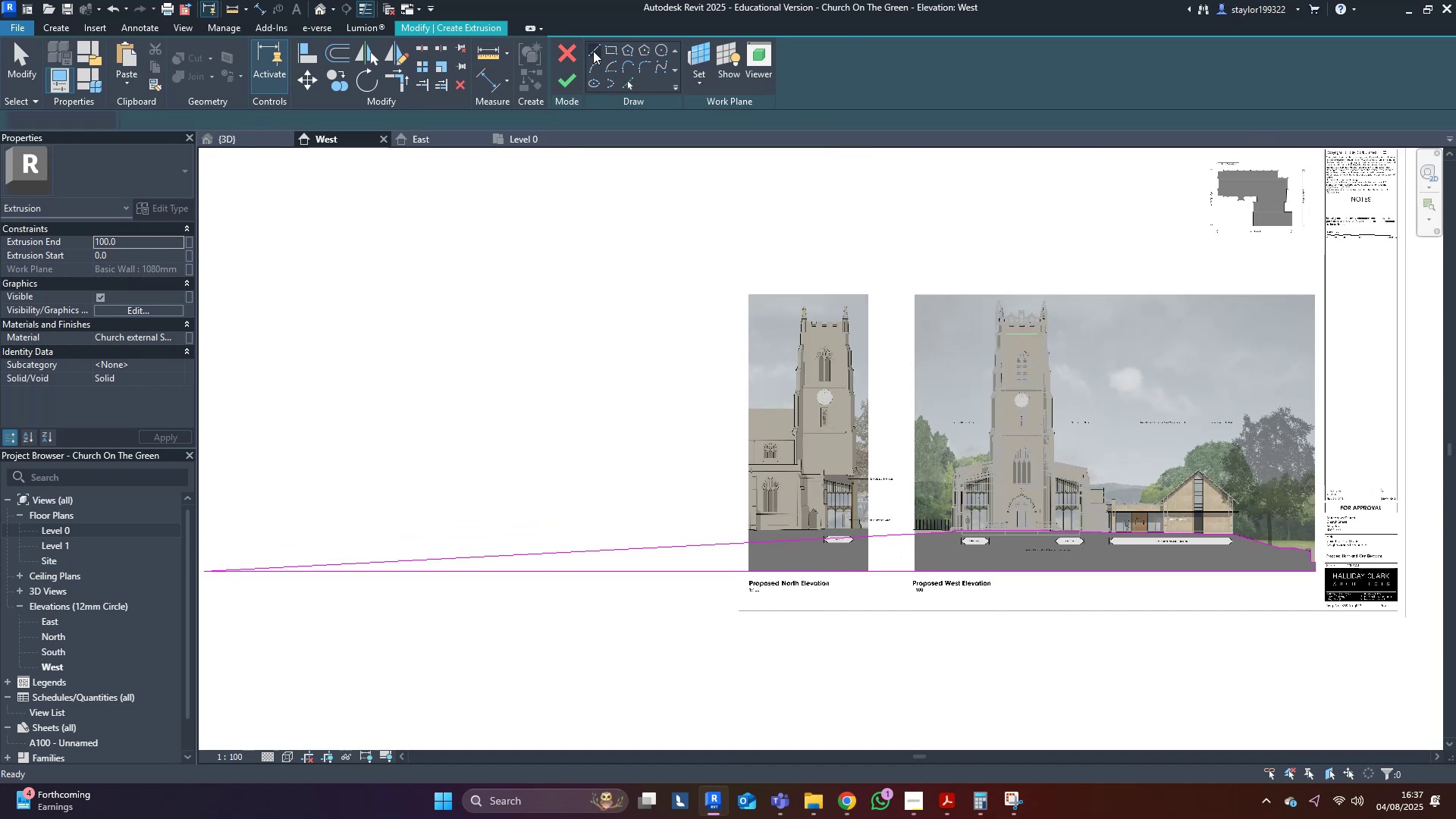 
left_click([595, 50])
 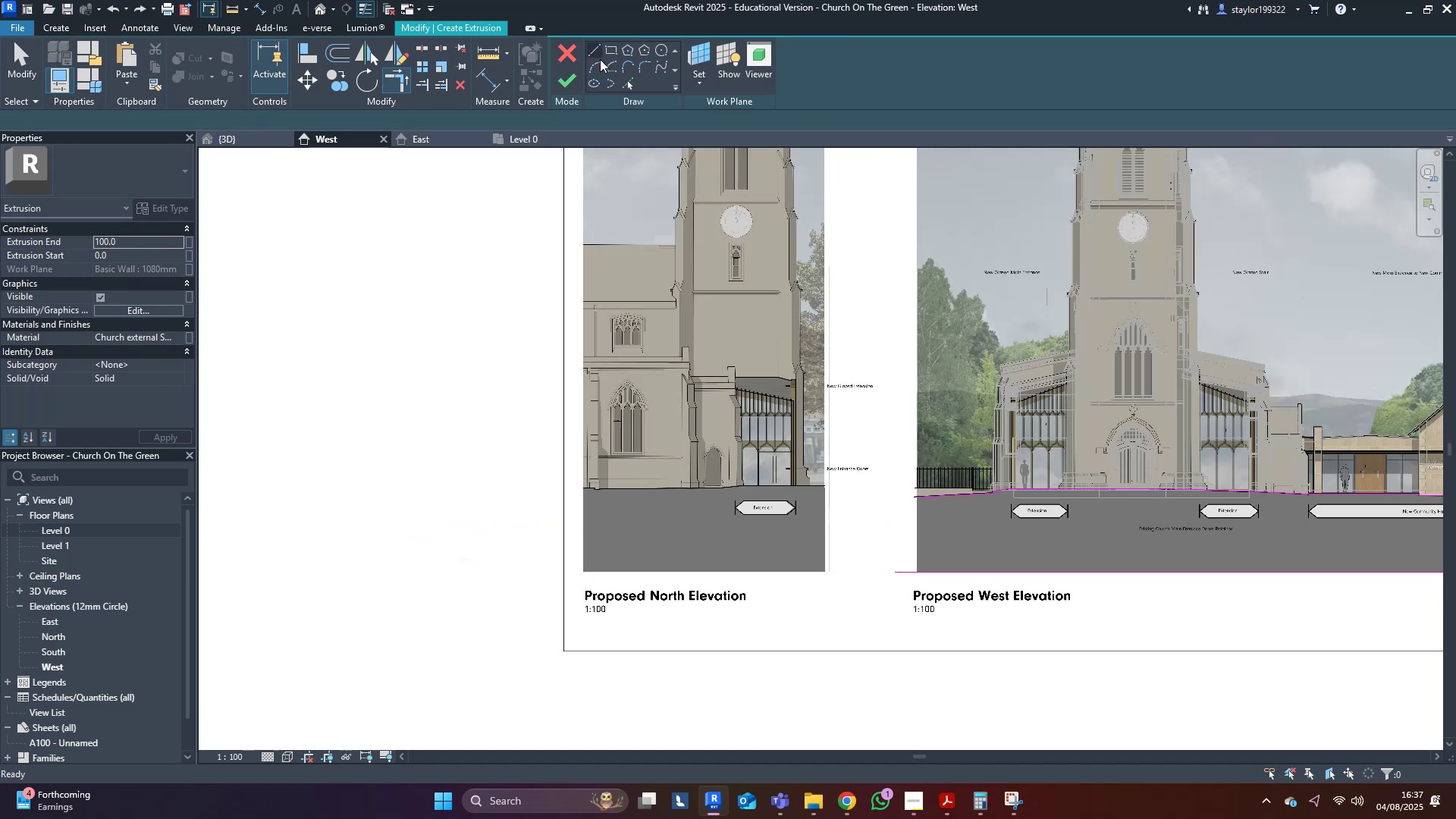 
scroll: coordinate [916, 508], scroll_direction: up, amount: 4.0
 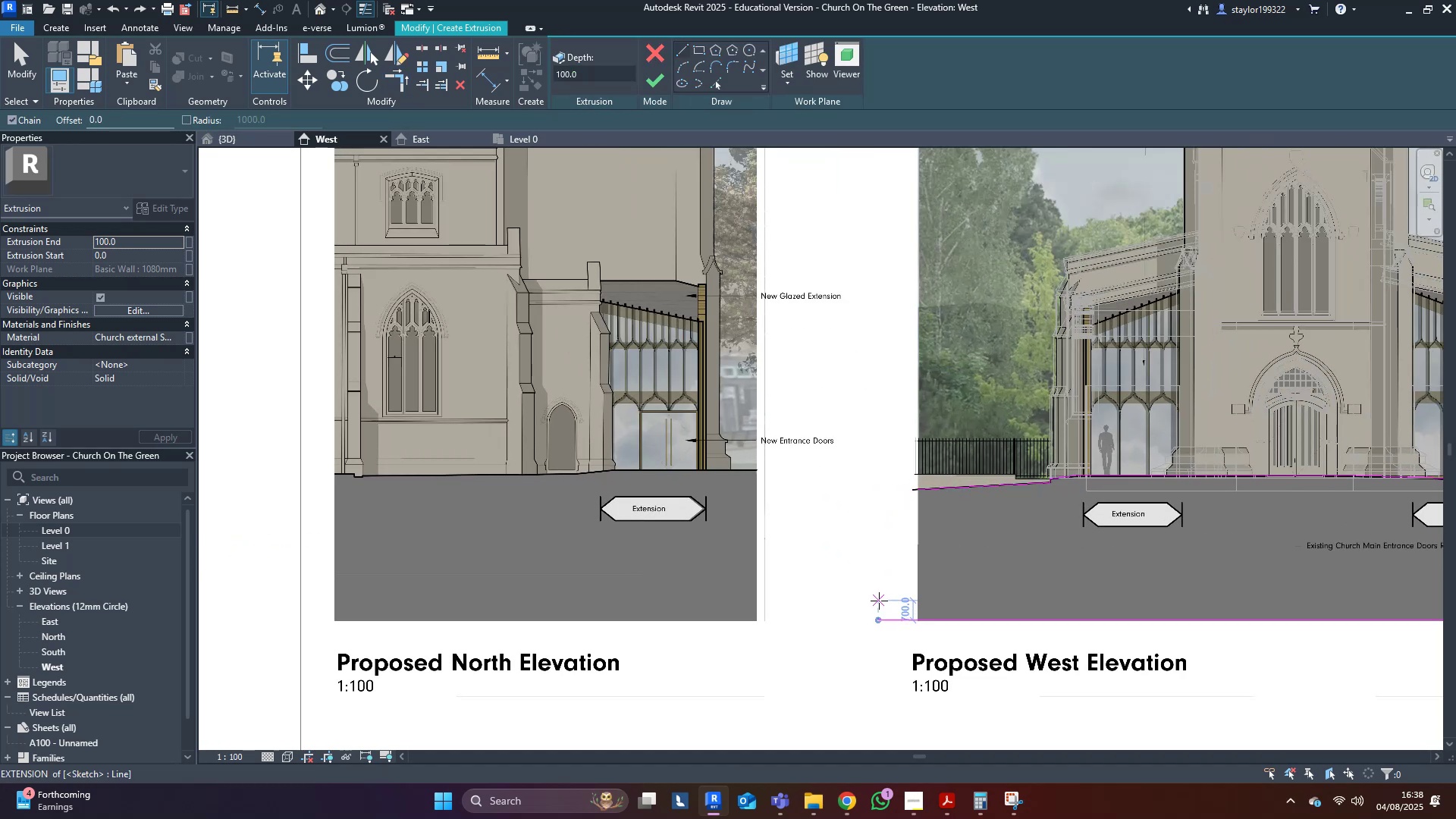 
left_click([880, 619])
 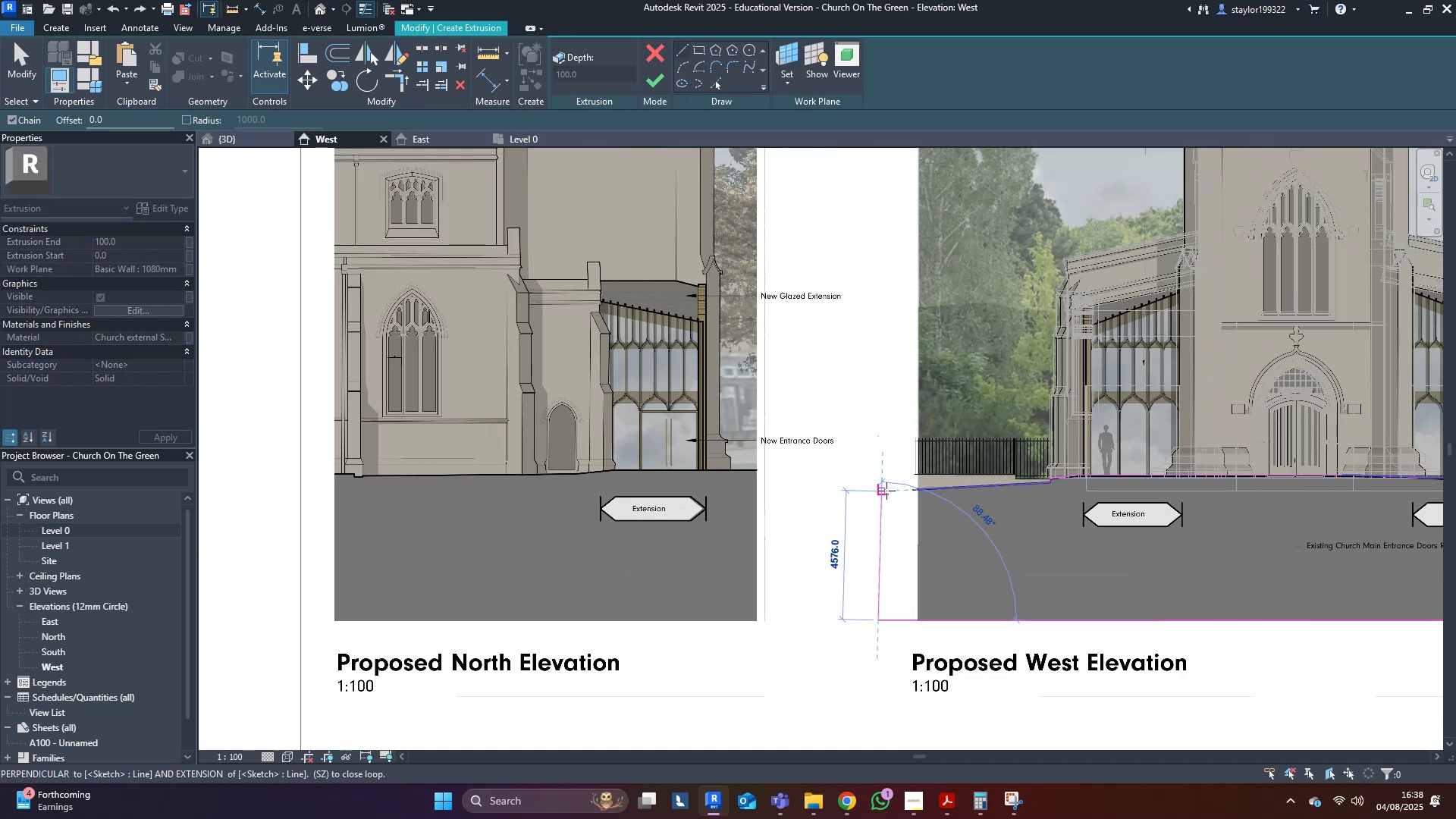 
left_click([886, 491])
 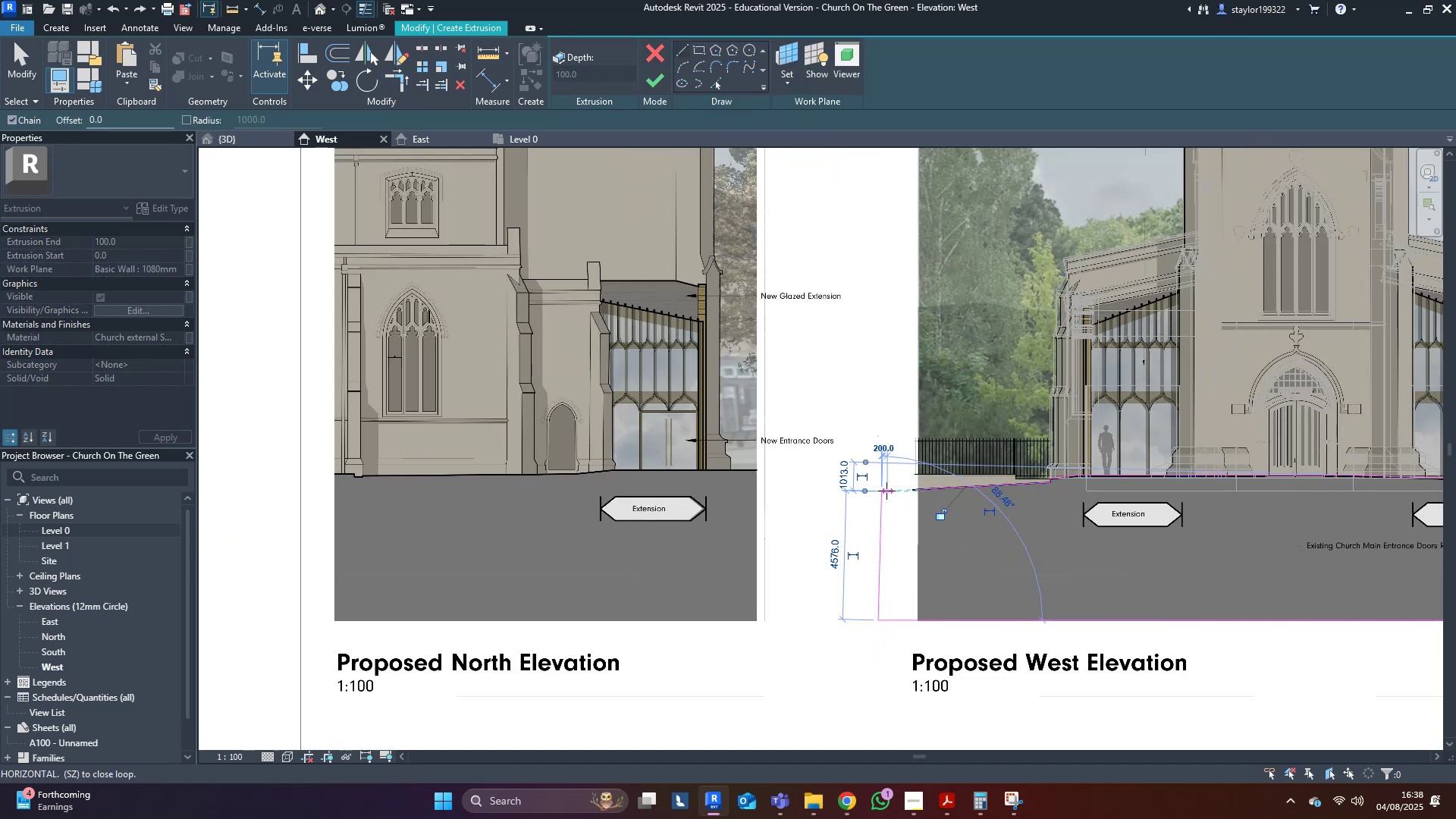 
key(Control+ControlLeft)
 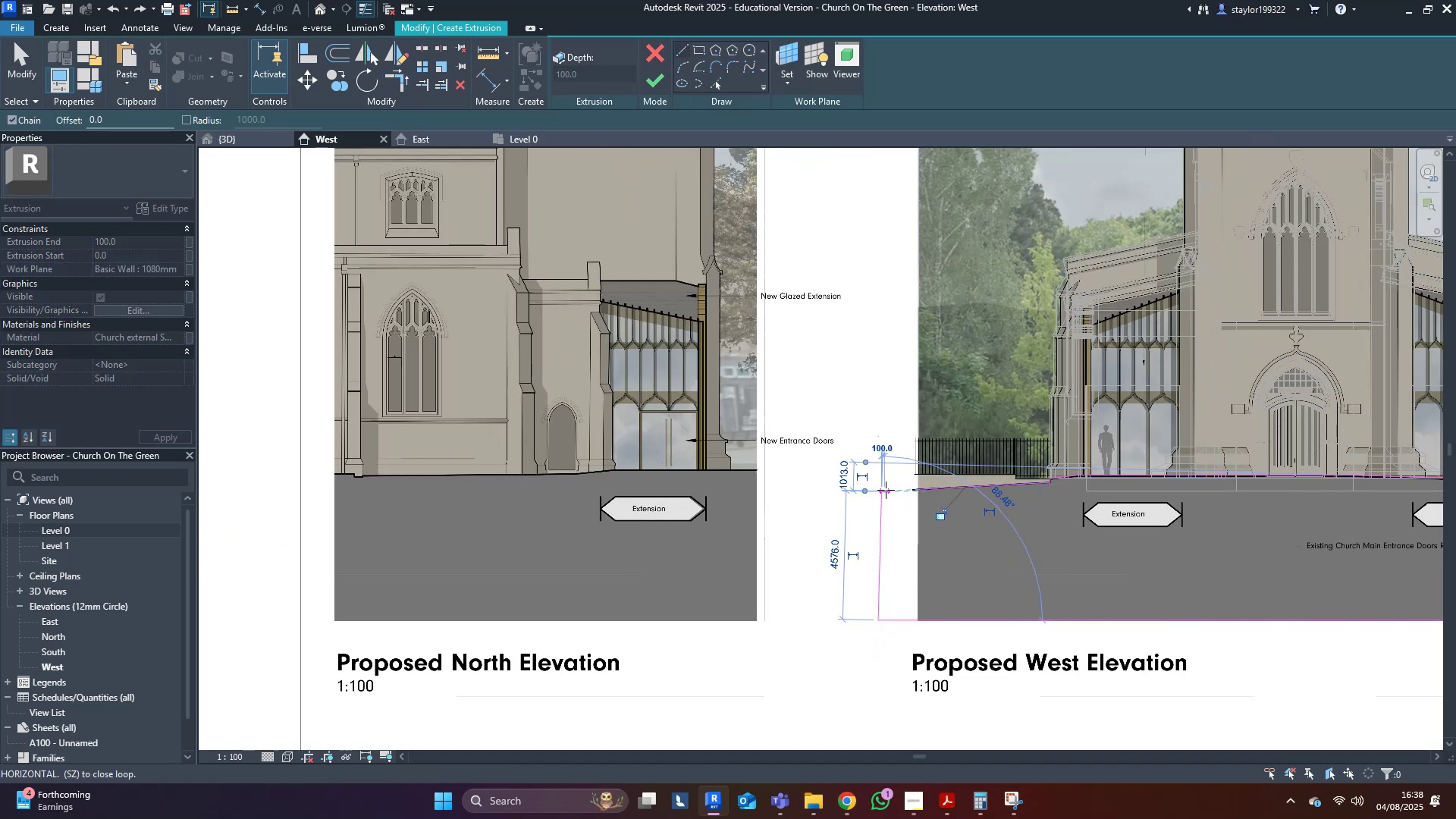 
key(Control+Z)
 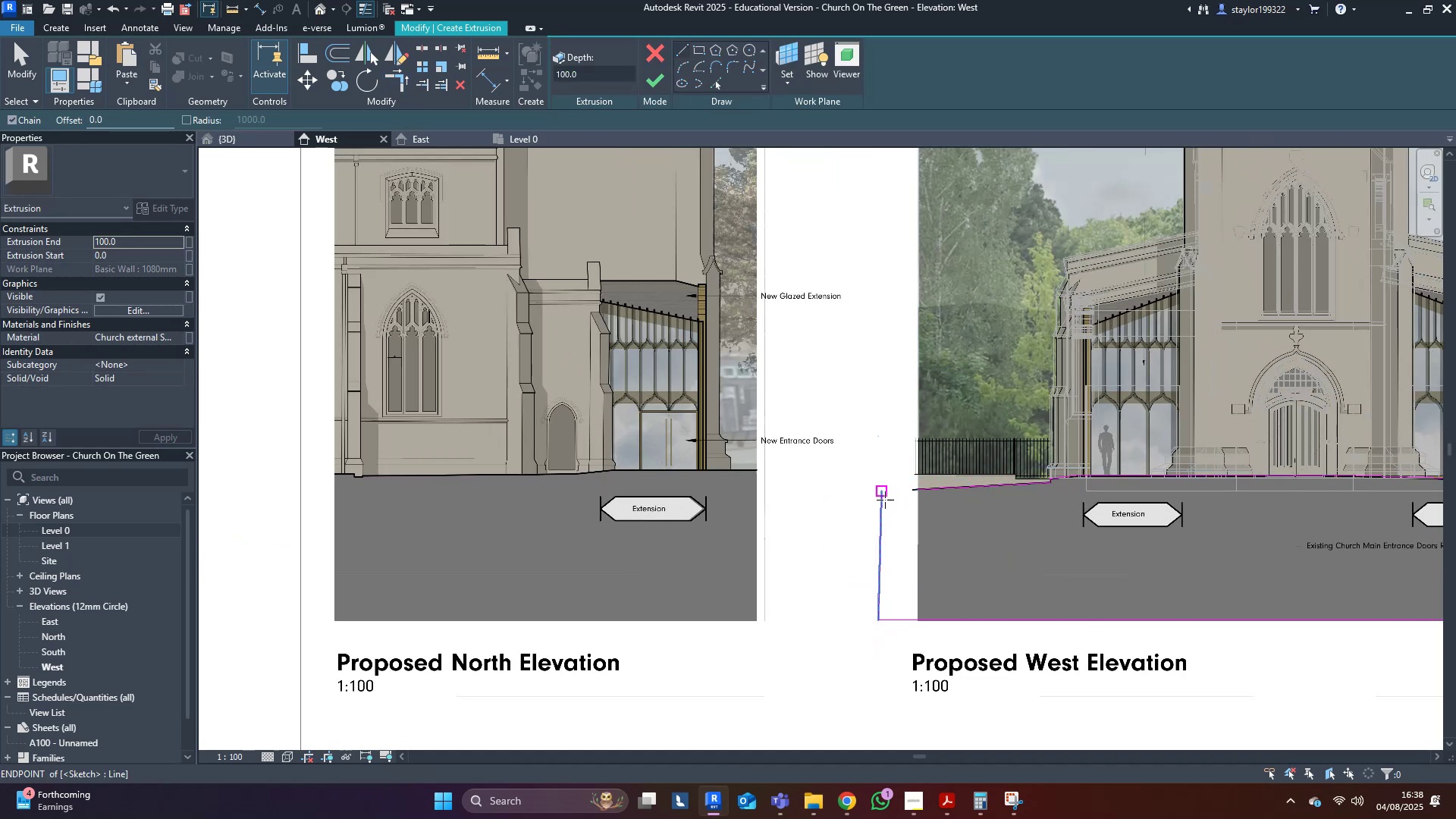 
key(Control+Z)
 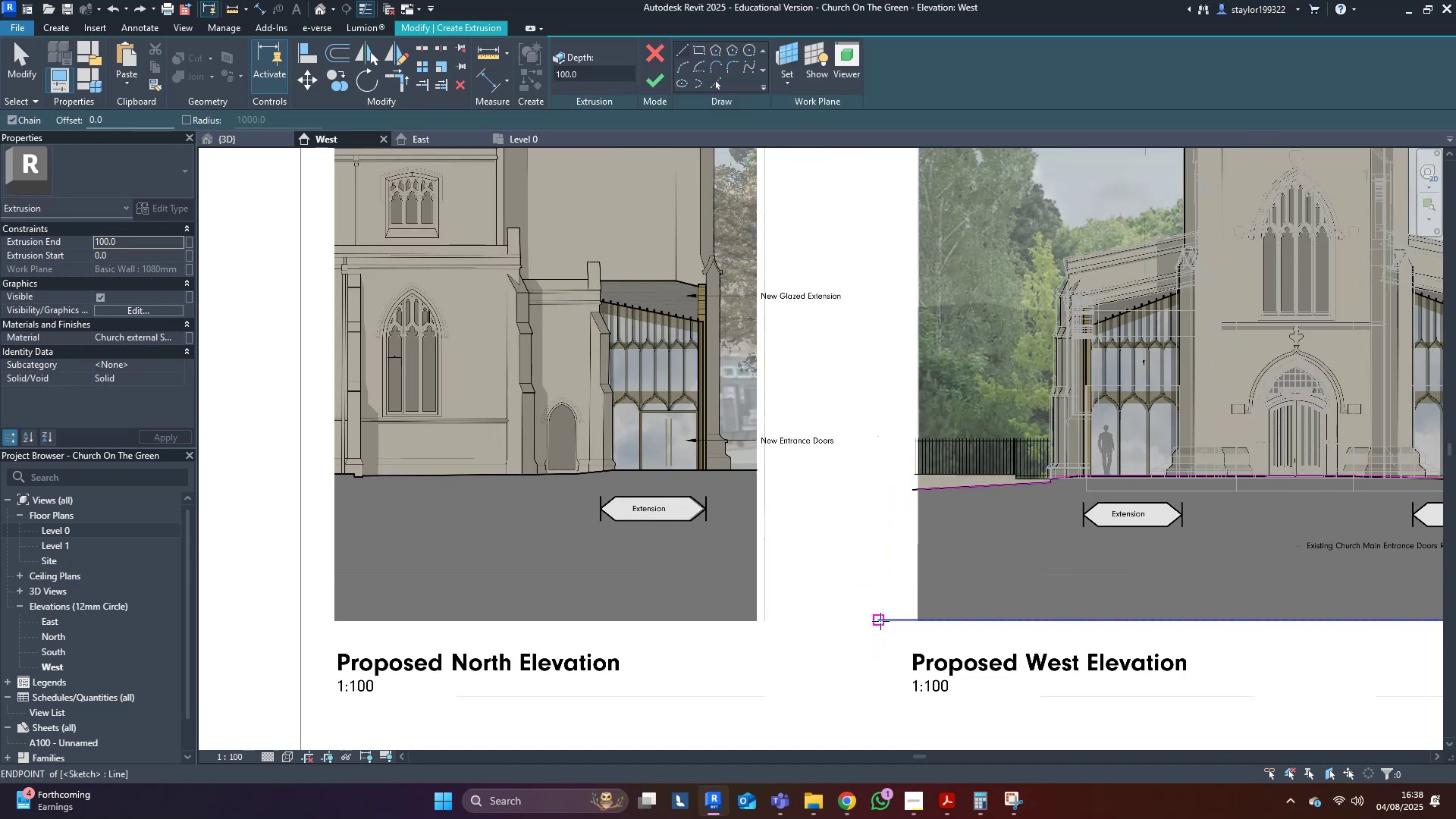 
left_click([880, 621])
 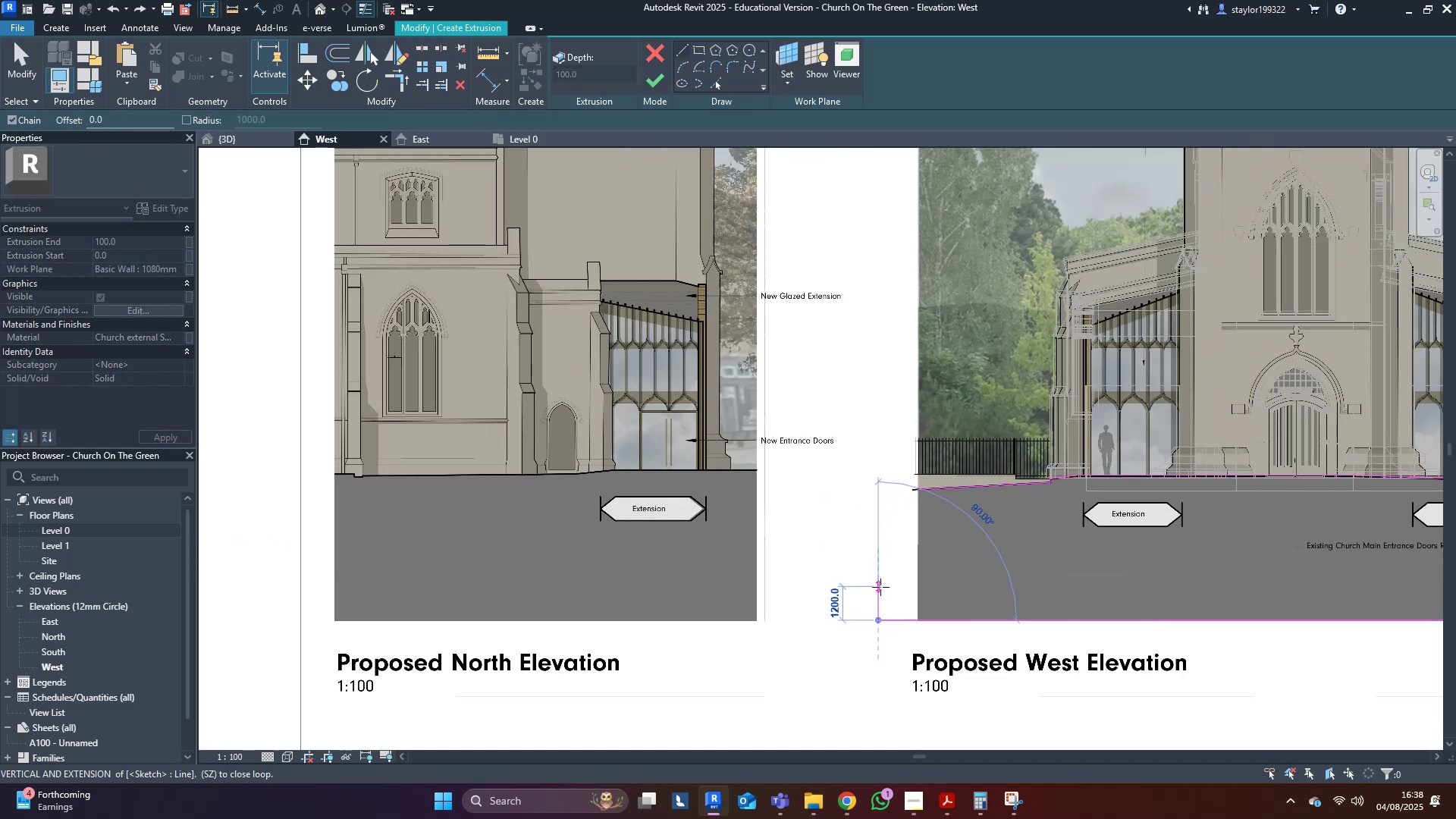 
left_click([880, 587])
 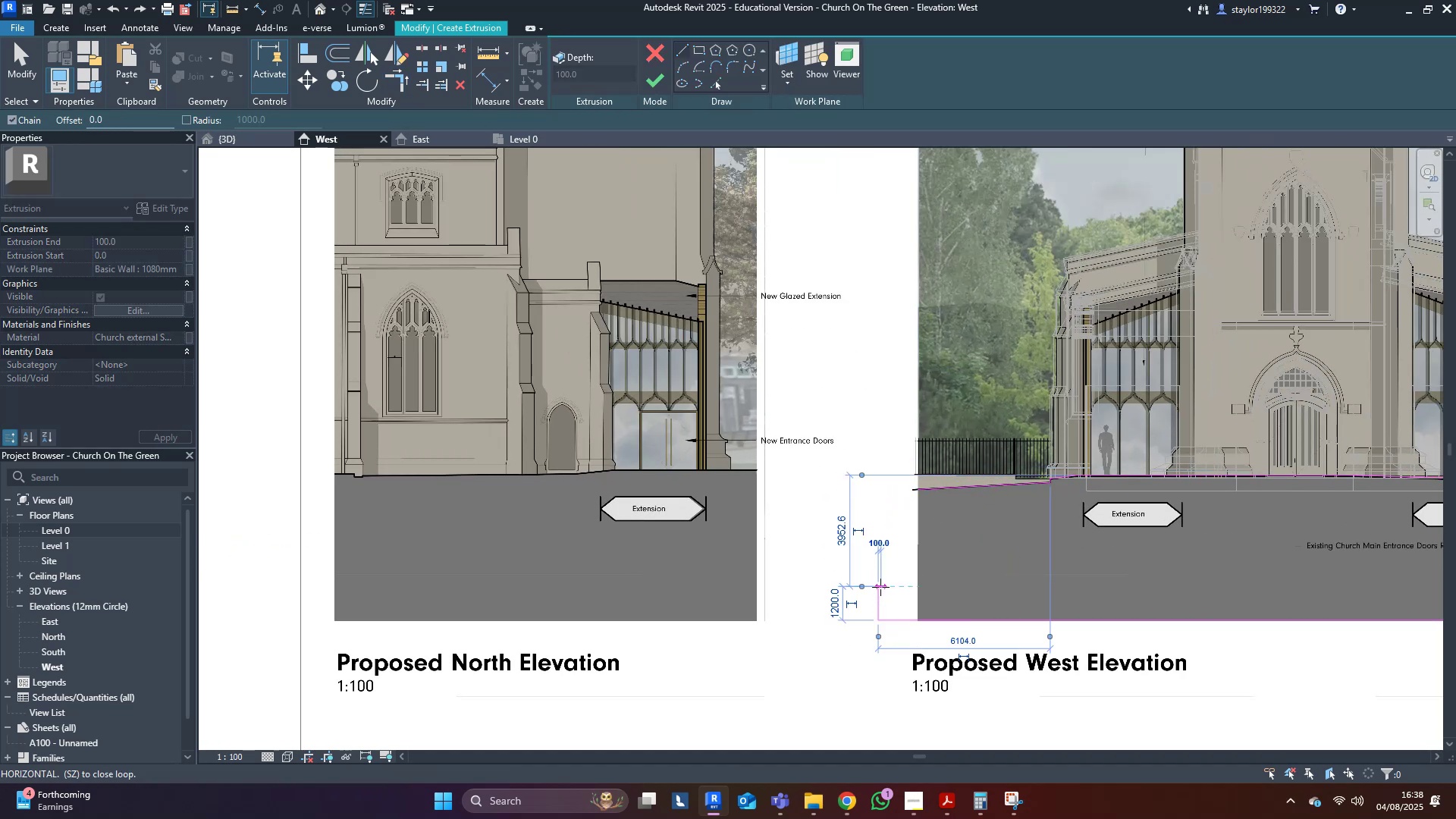 
key(Escape)
type(tr)
 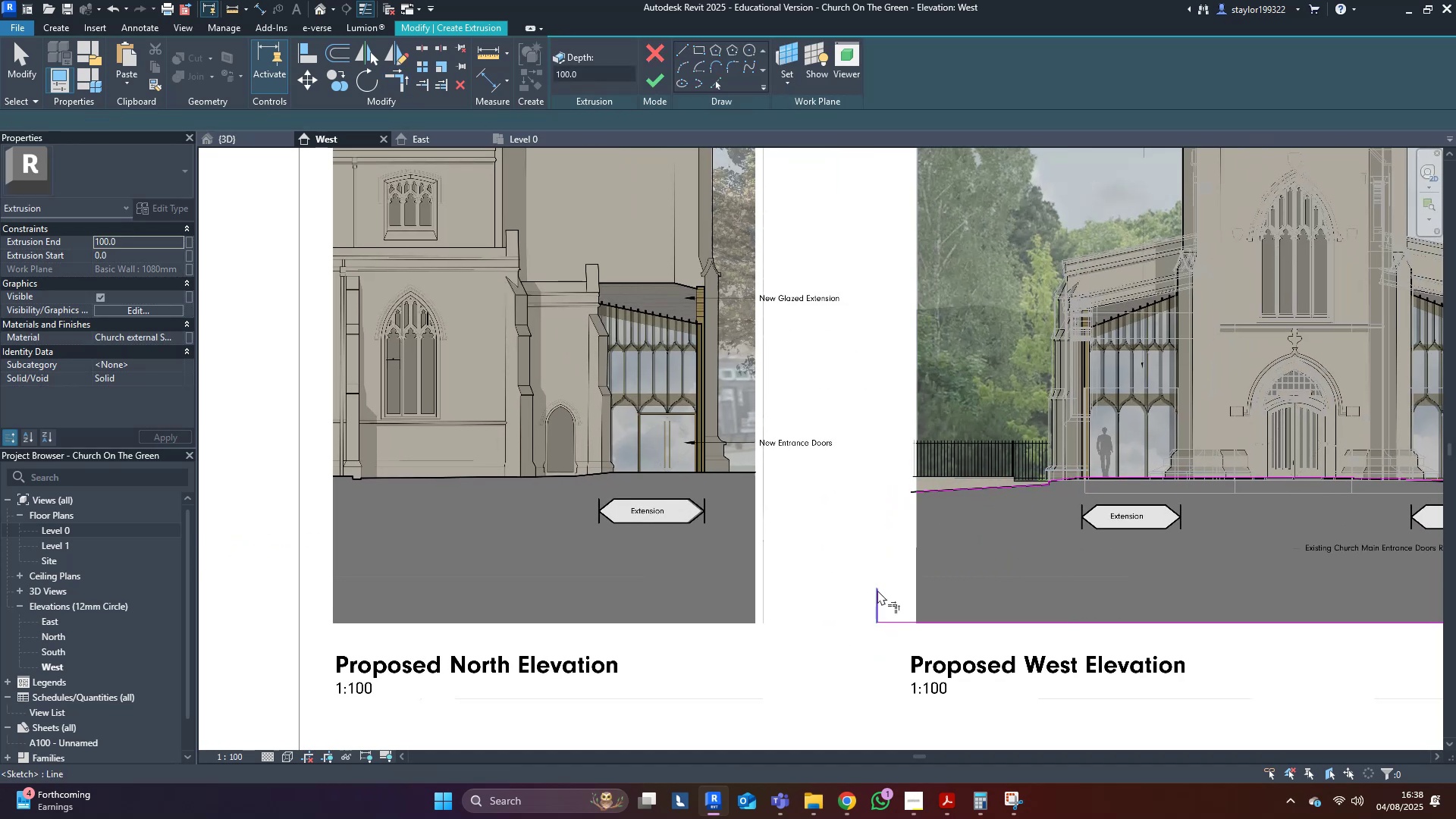 
left_click([877, 590])
 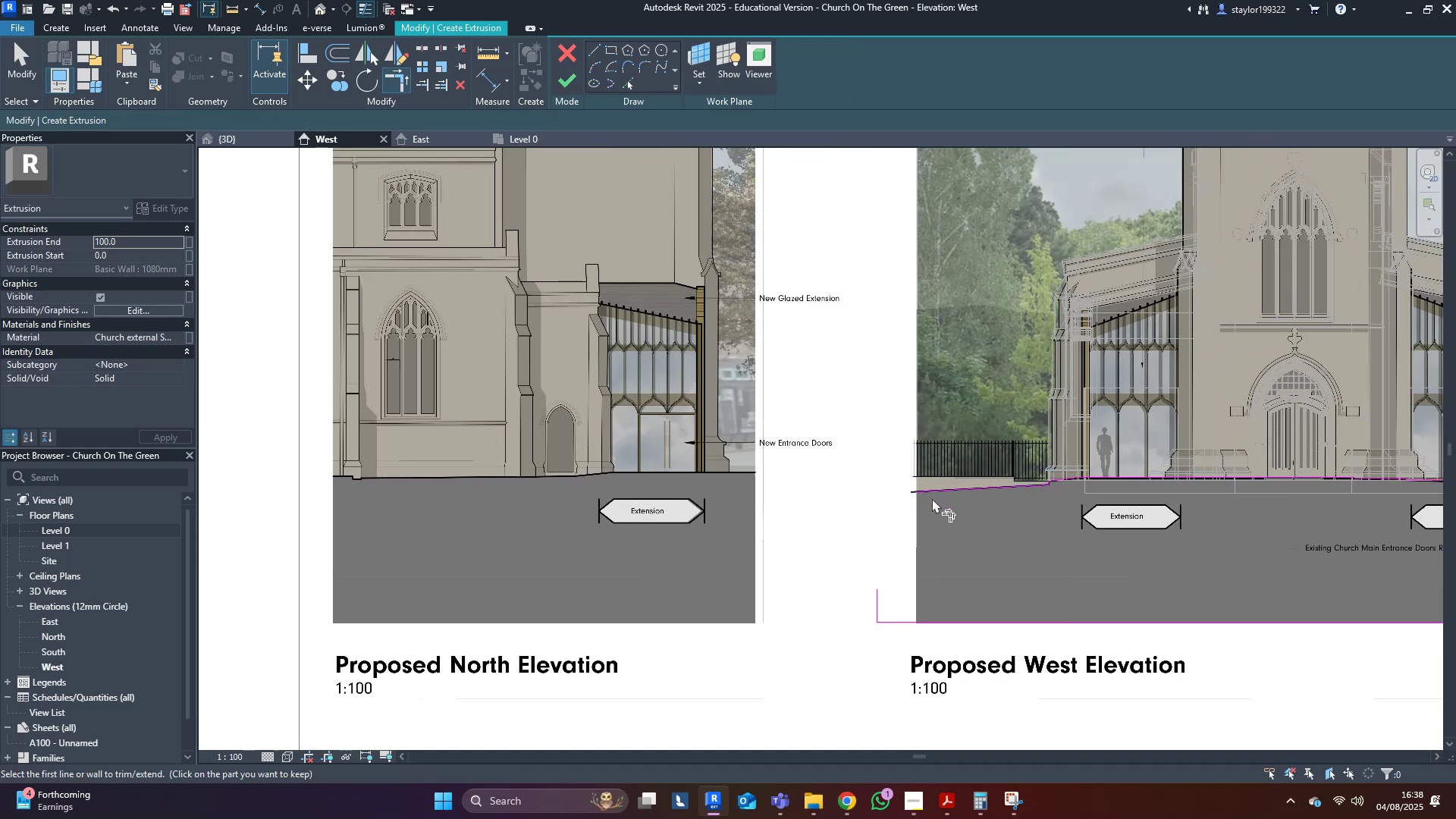 
double_click([937, 489])
 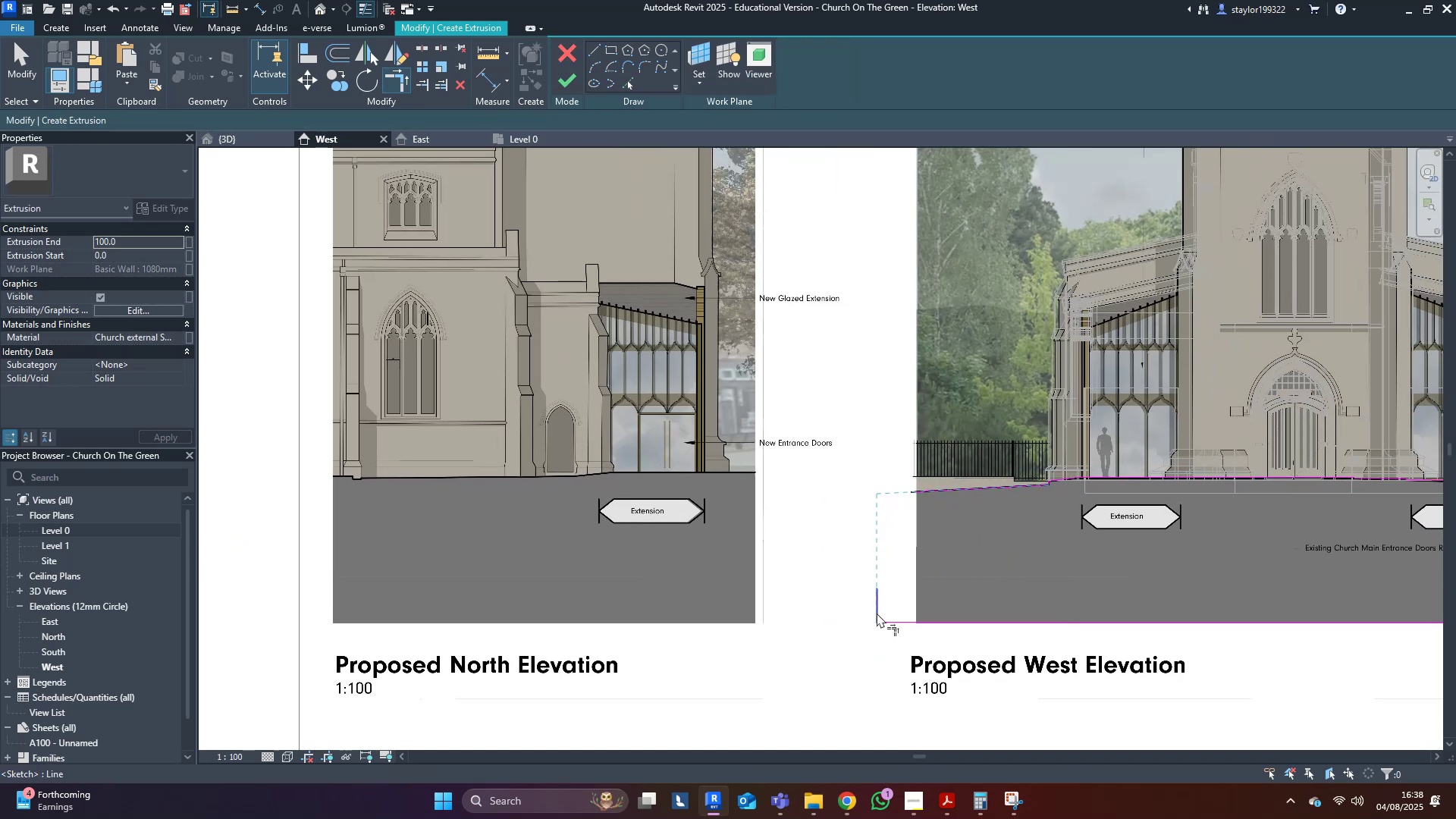 
left_click([877, 613])
 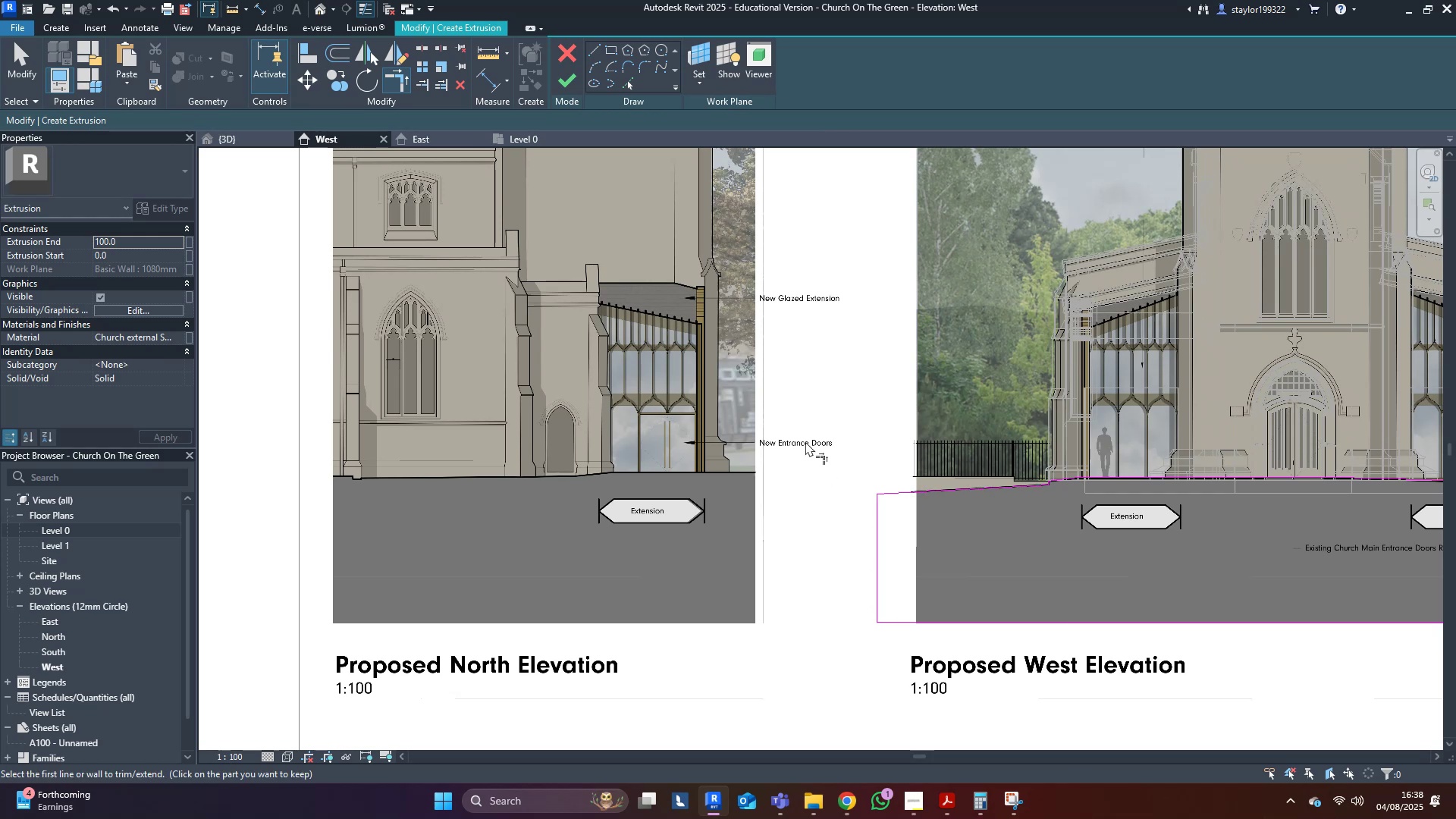 
type(md)
 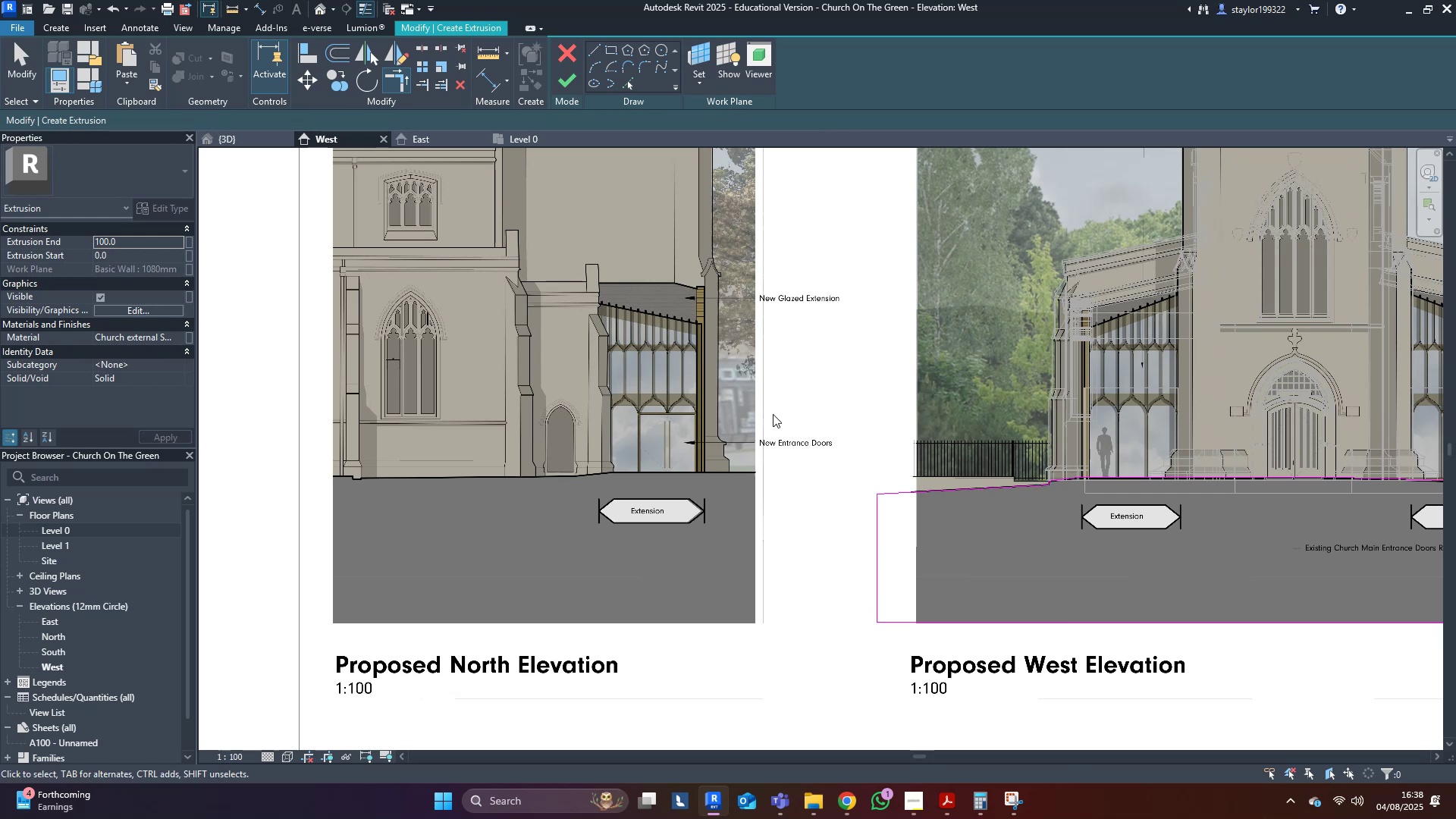 
left_click([772, 413])
 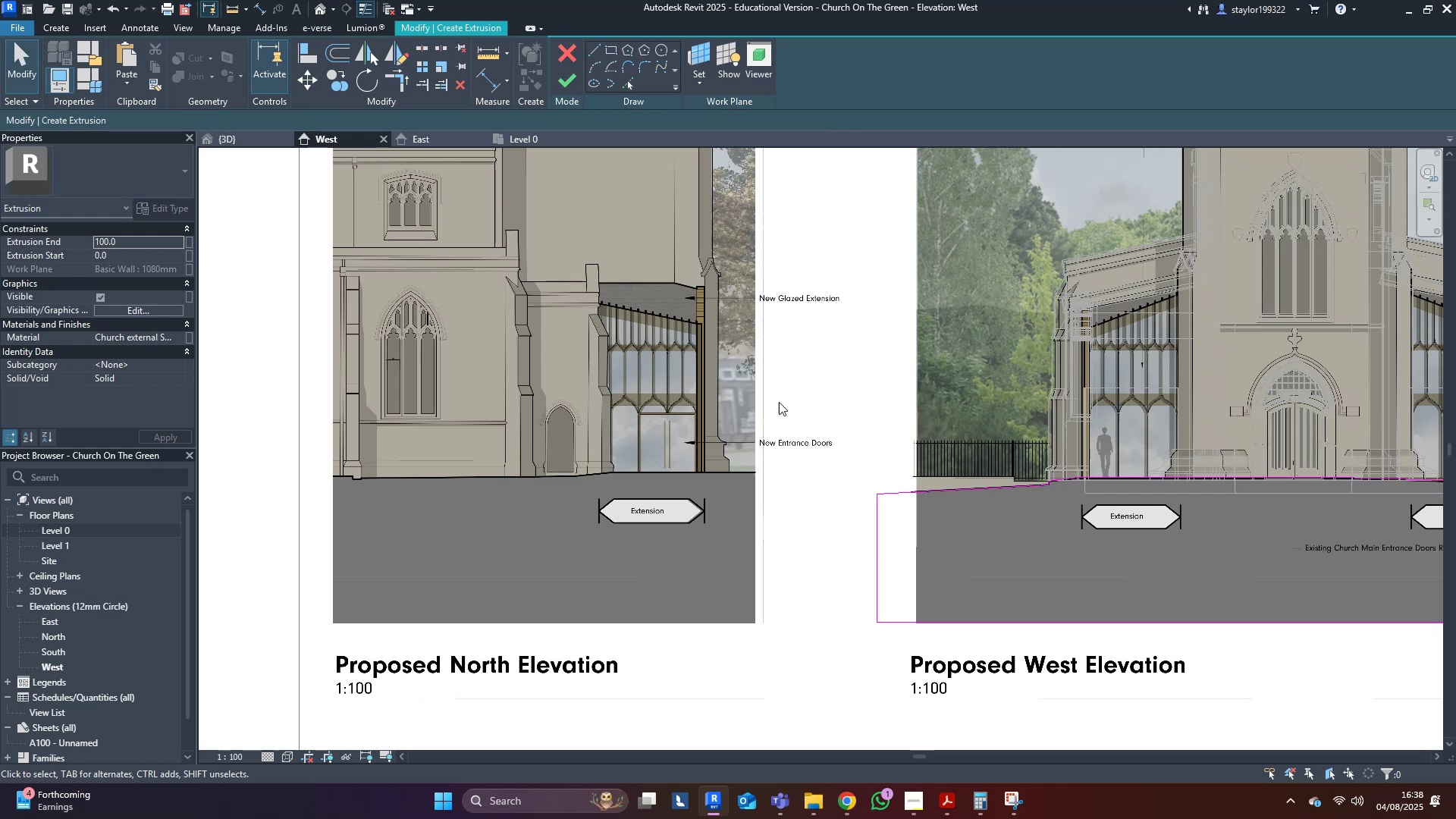 
scroll: coordinate [748, 391], scroll_direction: down, amount: 9.0
 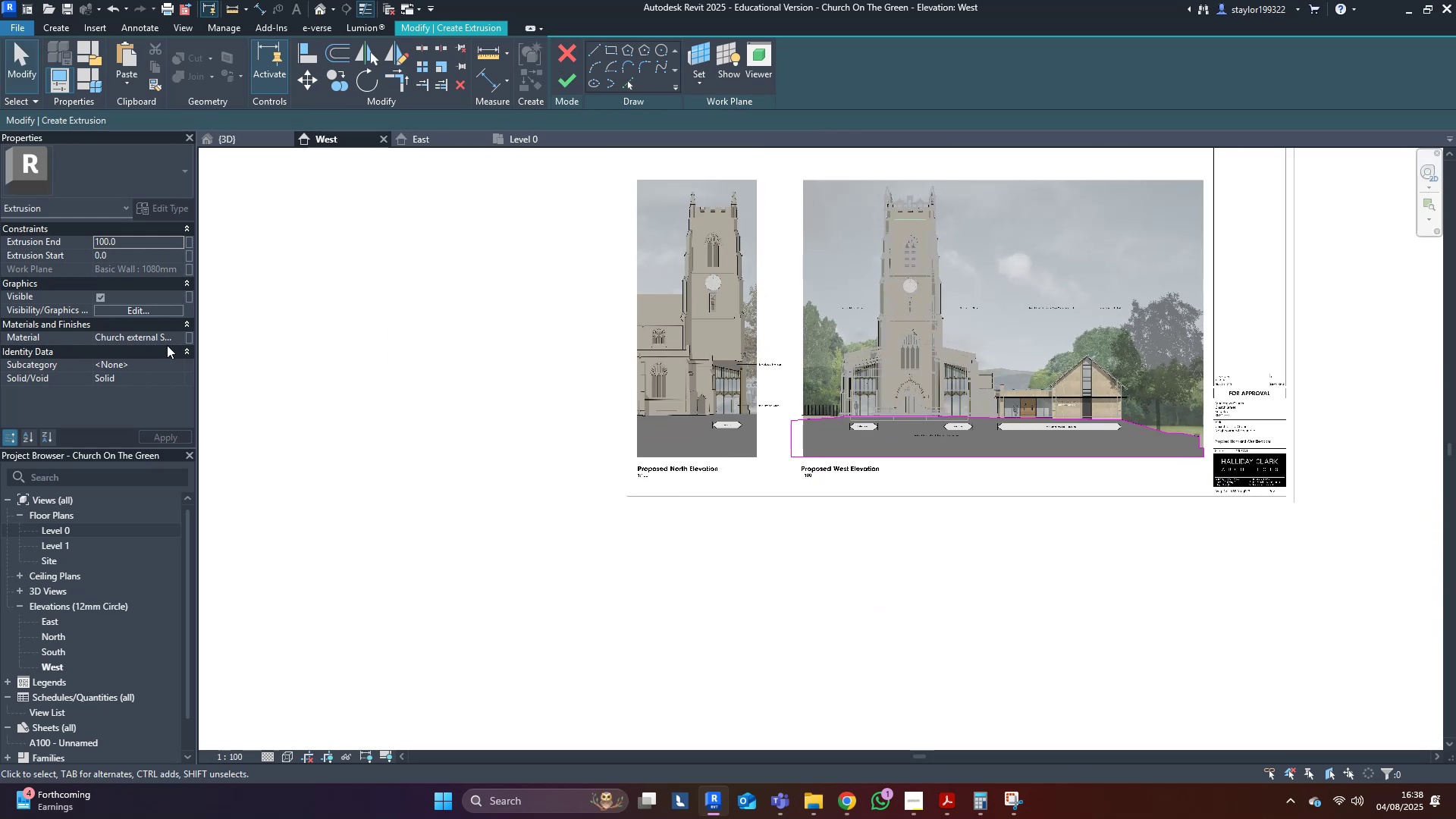 
left_click([182, 335])
 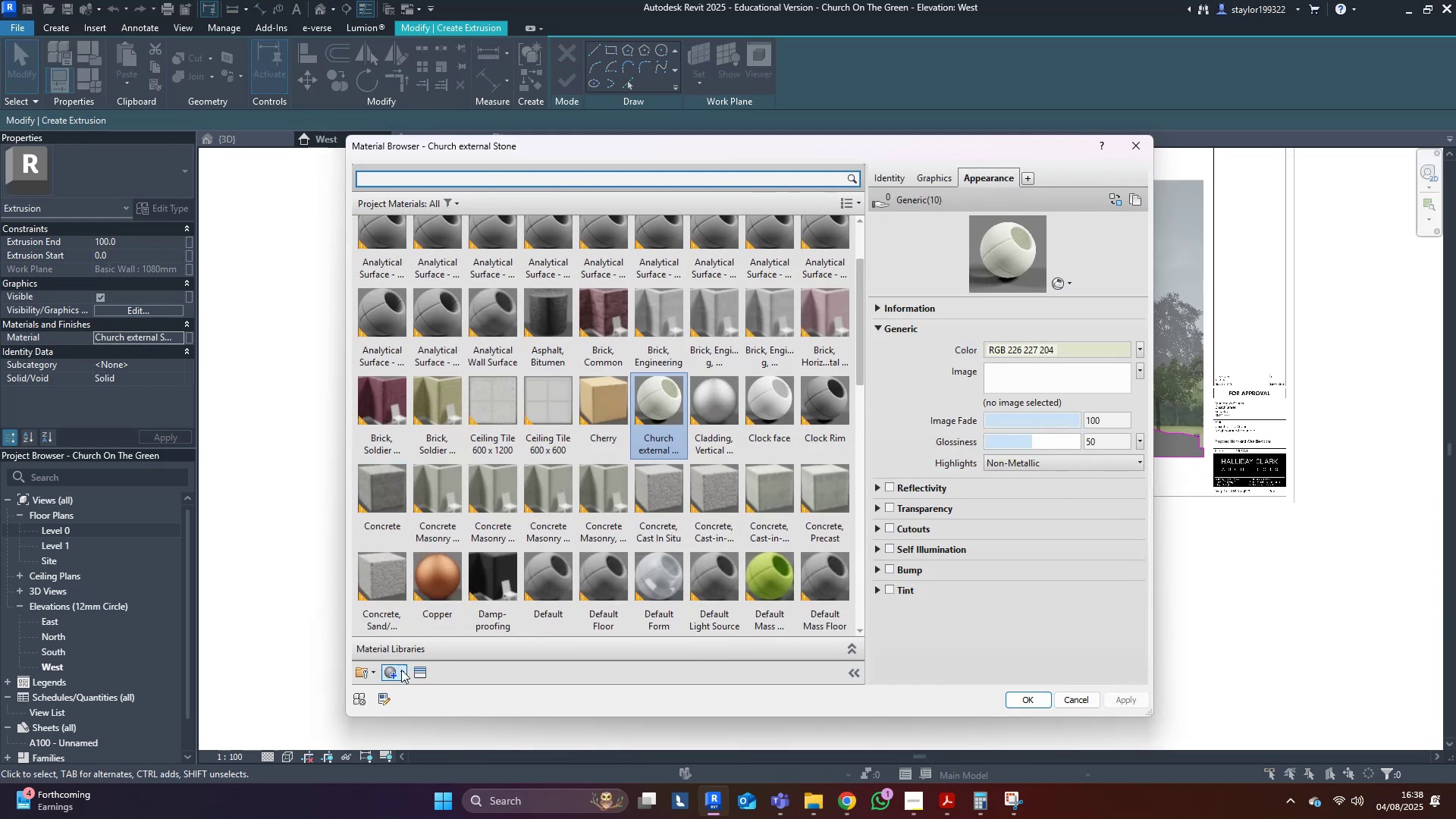 
left_click([400, 673])
 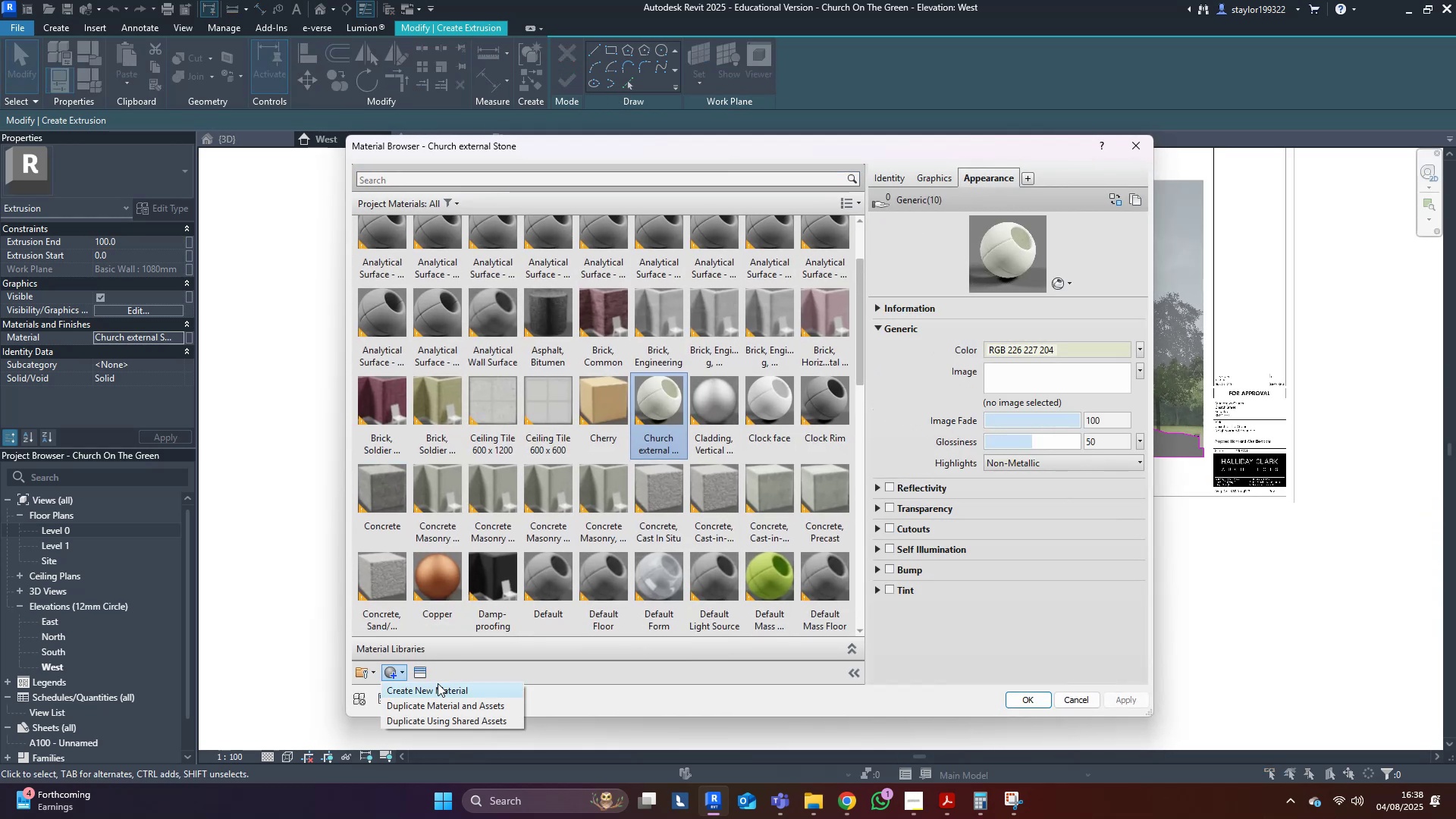 
left_click([438, 682])
 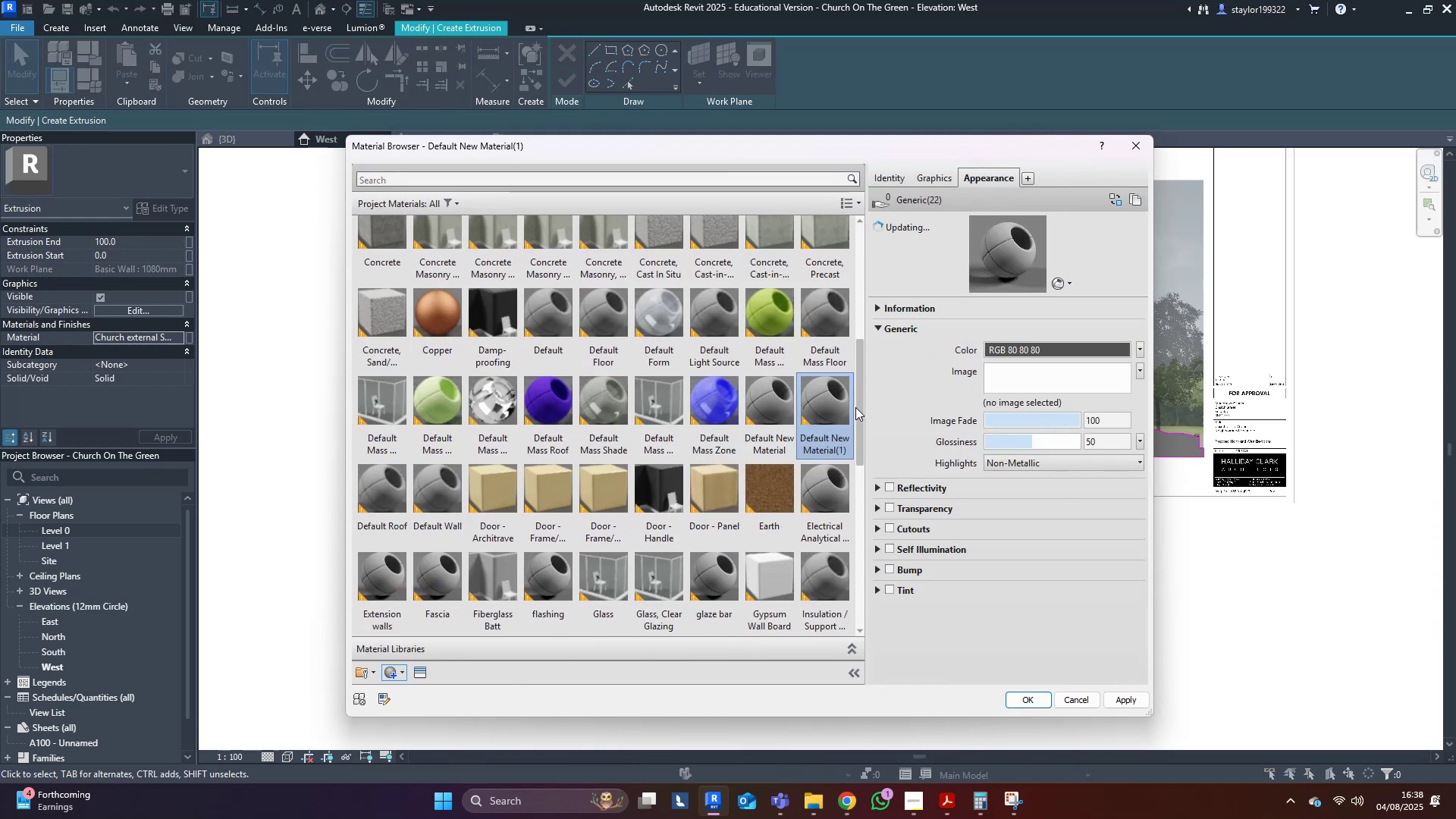 
right_click([851, 392])
 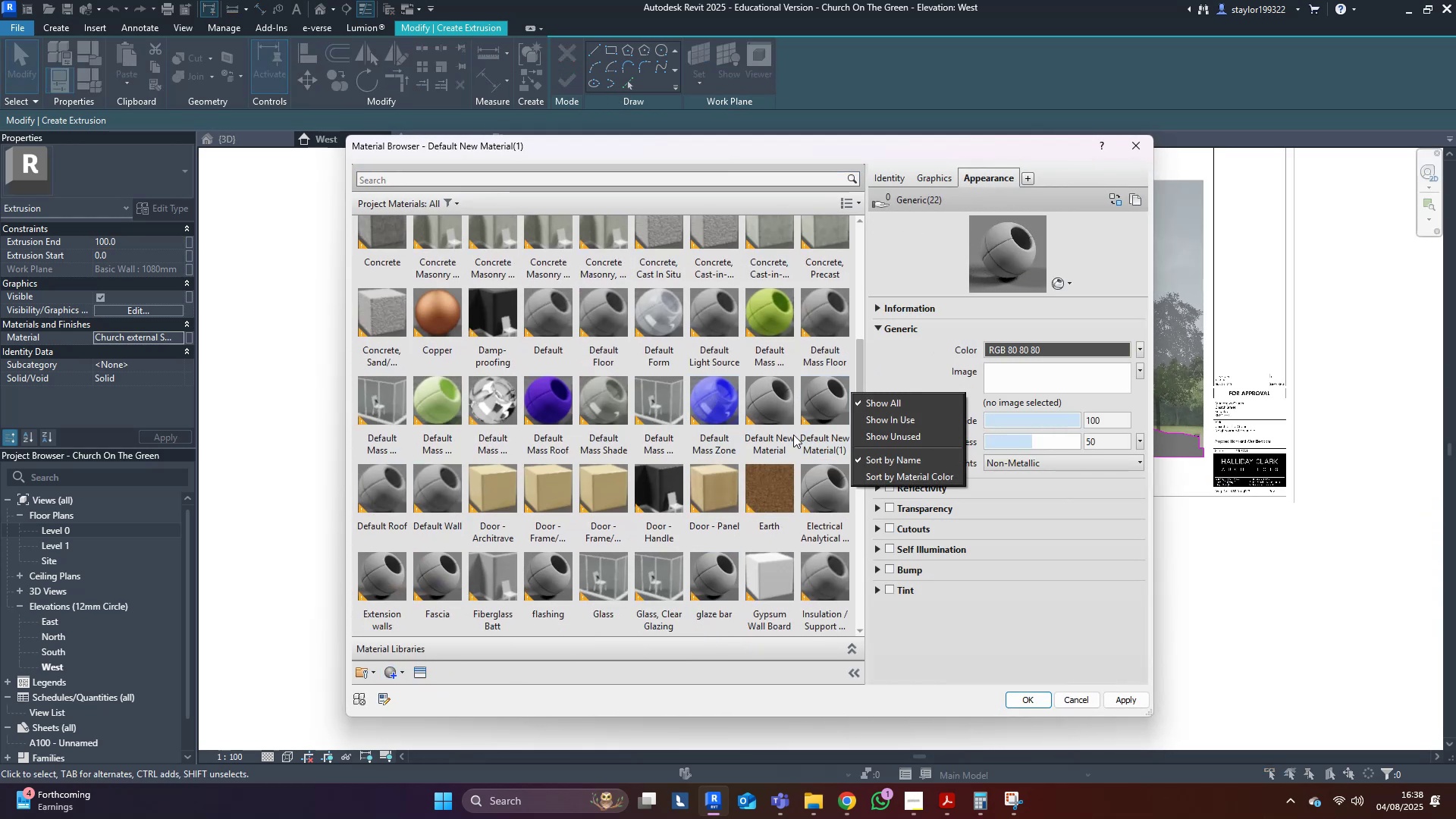 
right_click([811, 394])
 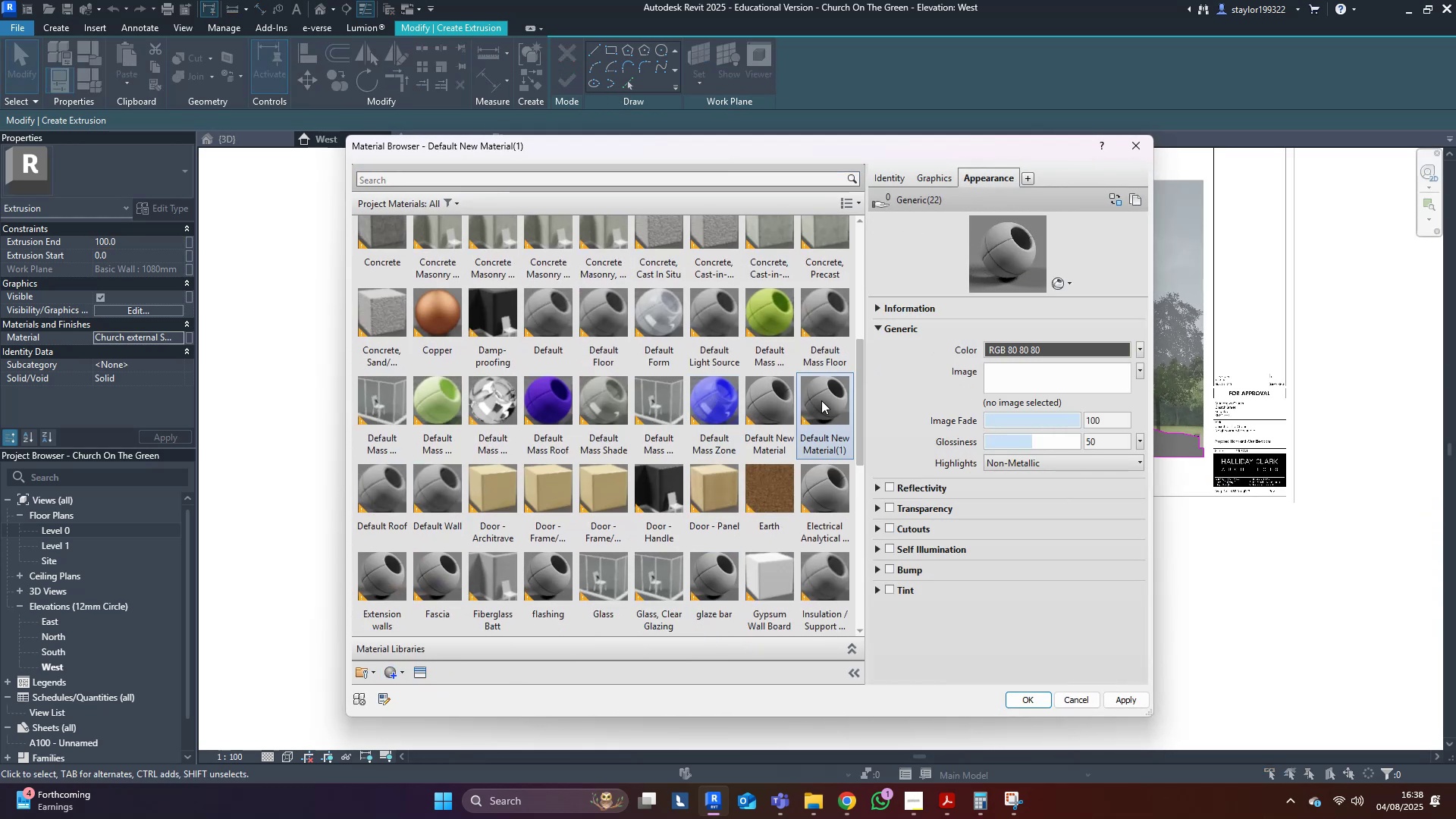 
left_click([821, 400])
 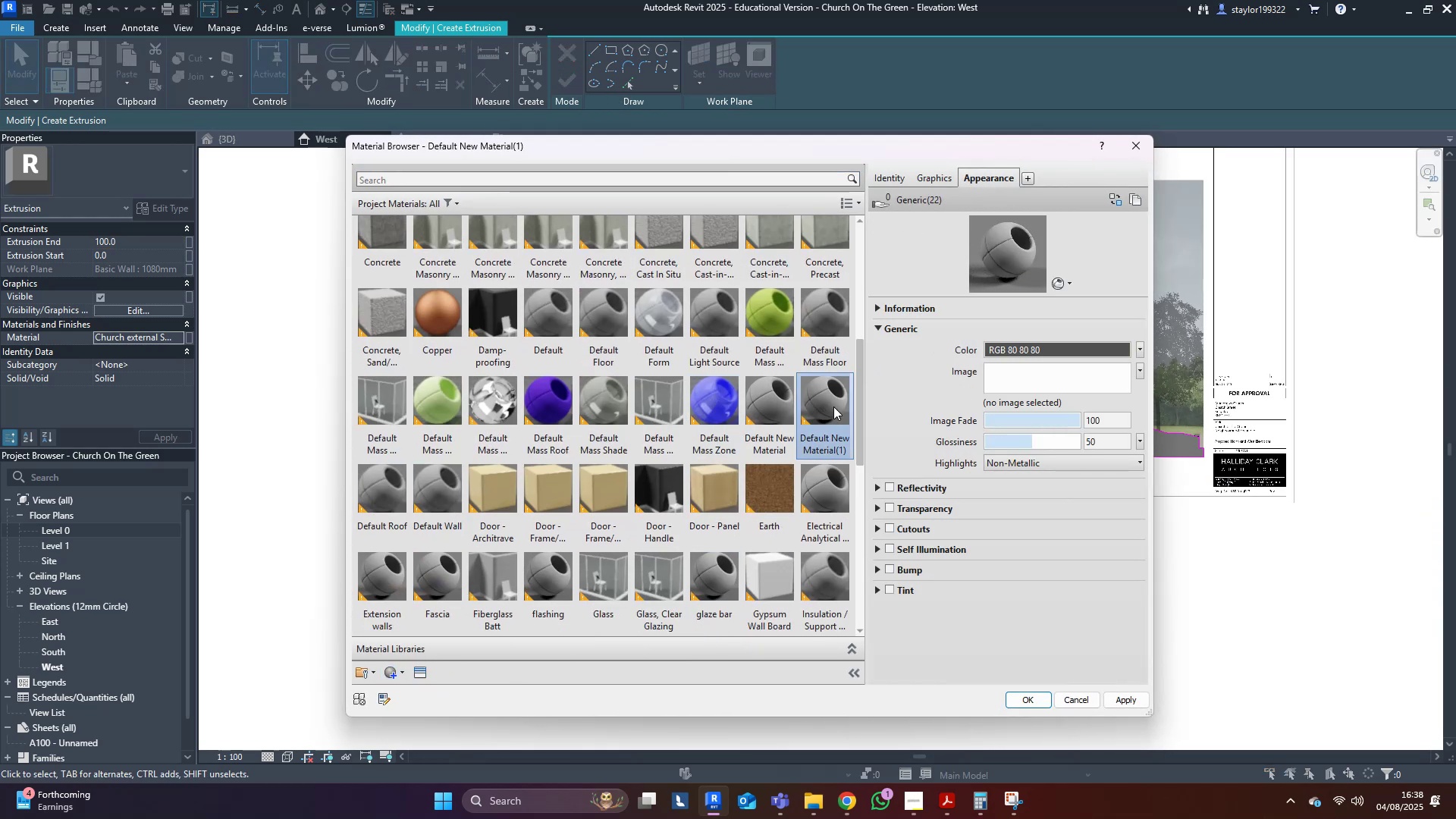 
right_click([834, 406])
 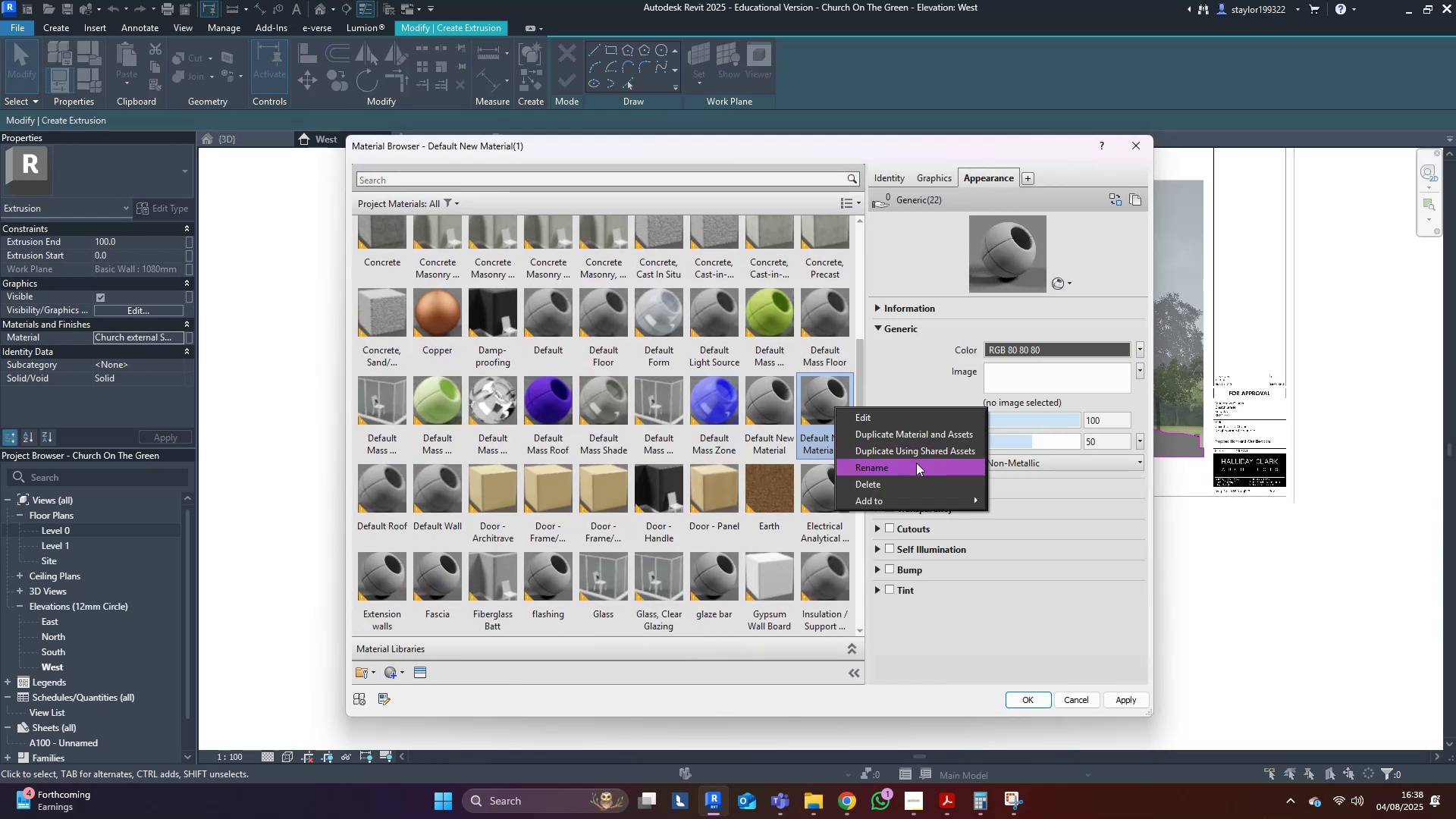 
left_click([915, 462])
 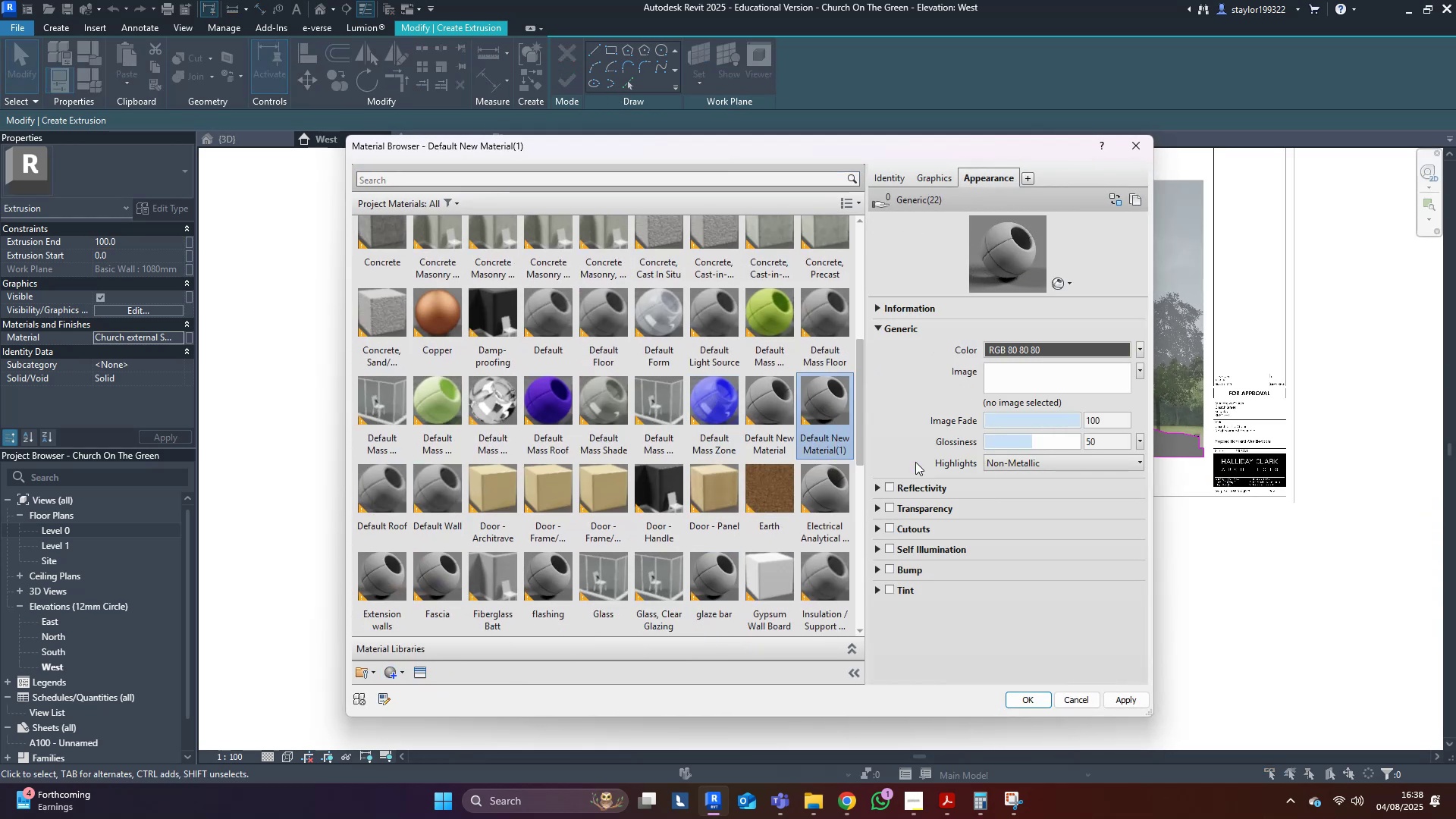 
type(Church Ground A)
 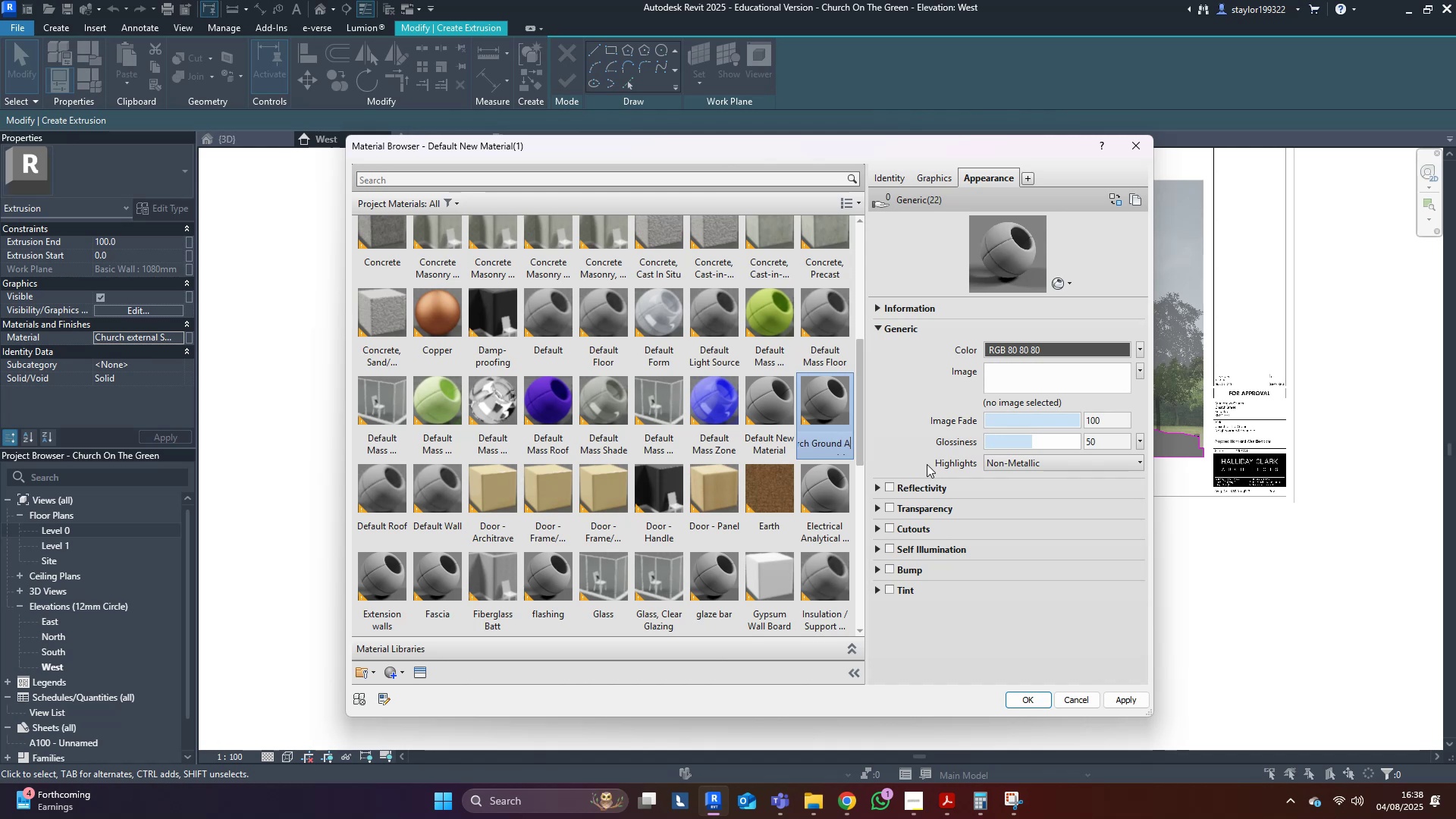 
key(Enter)
 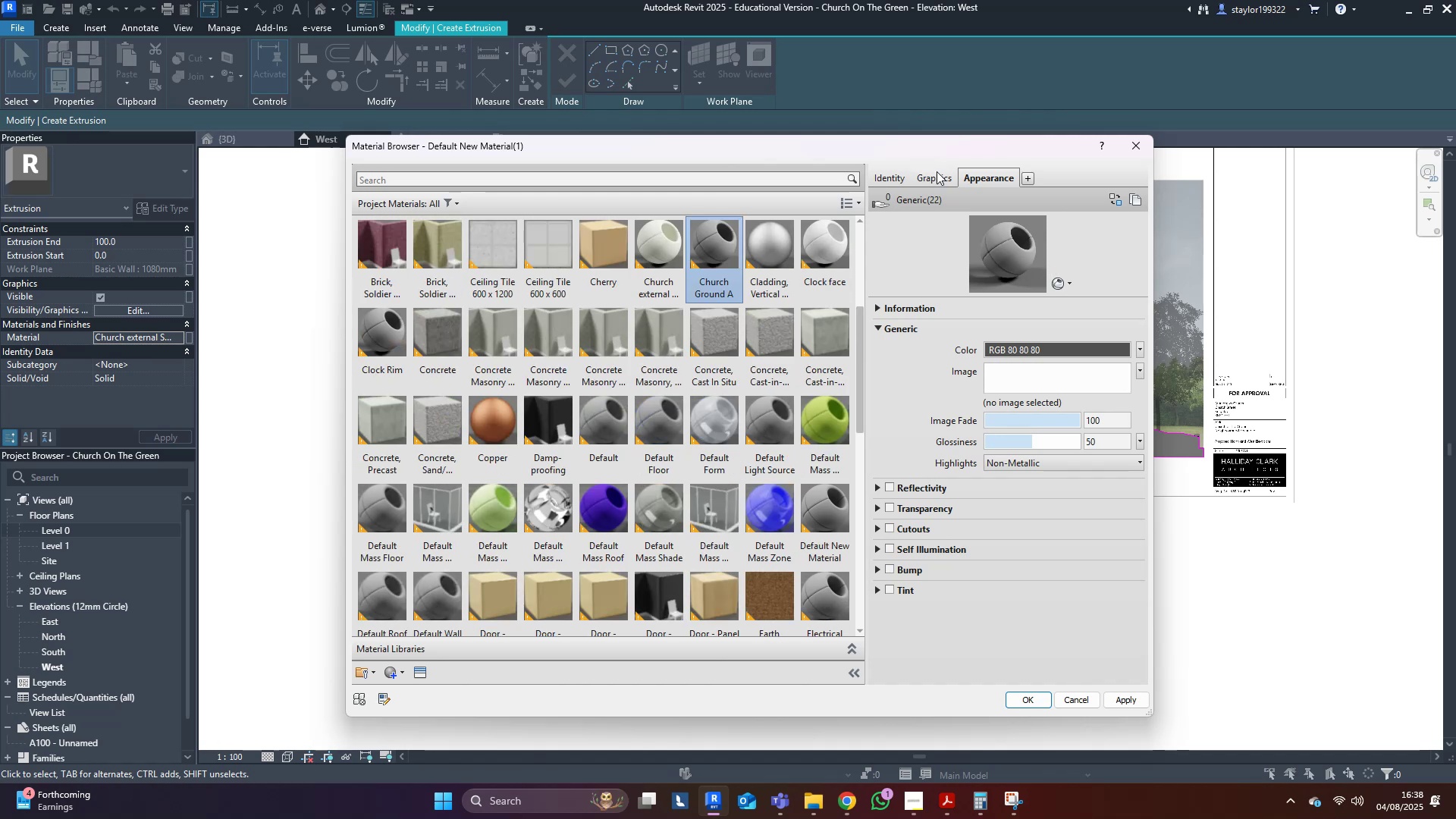 
double_click([962, 209])
 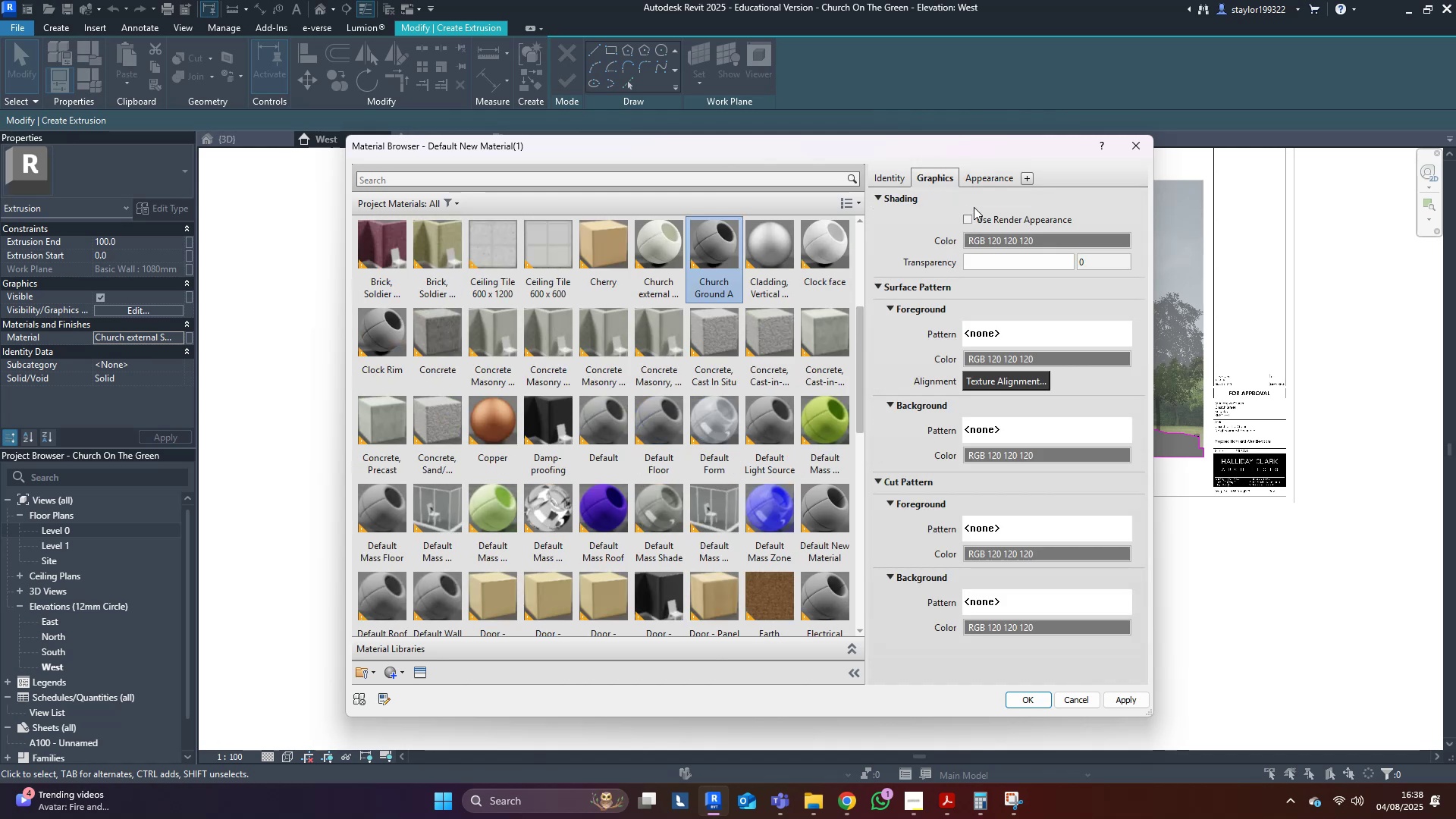 
triple_click([980, 216])
 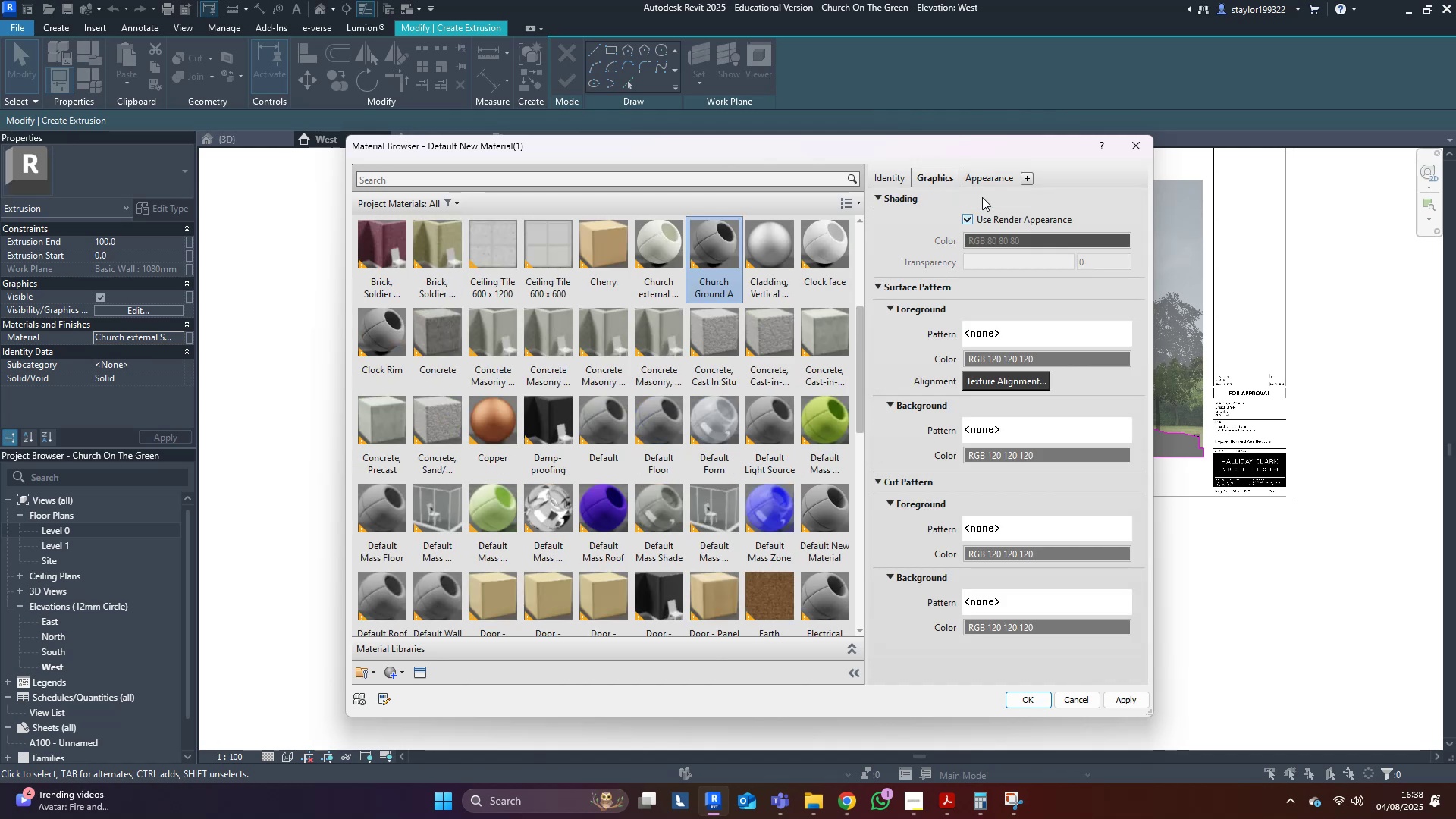 
triple_click([982, 188])
 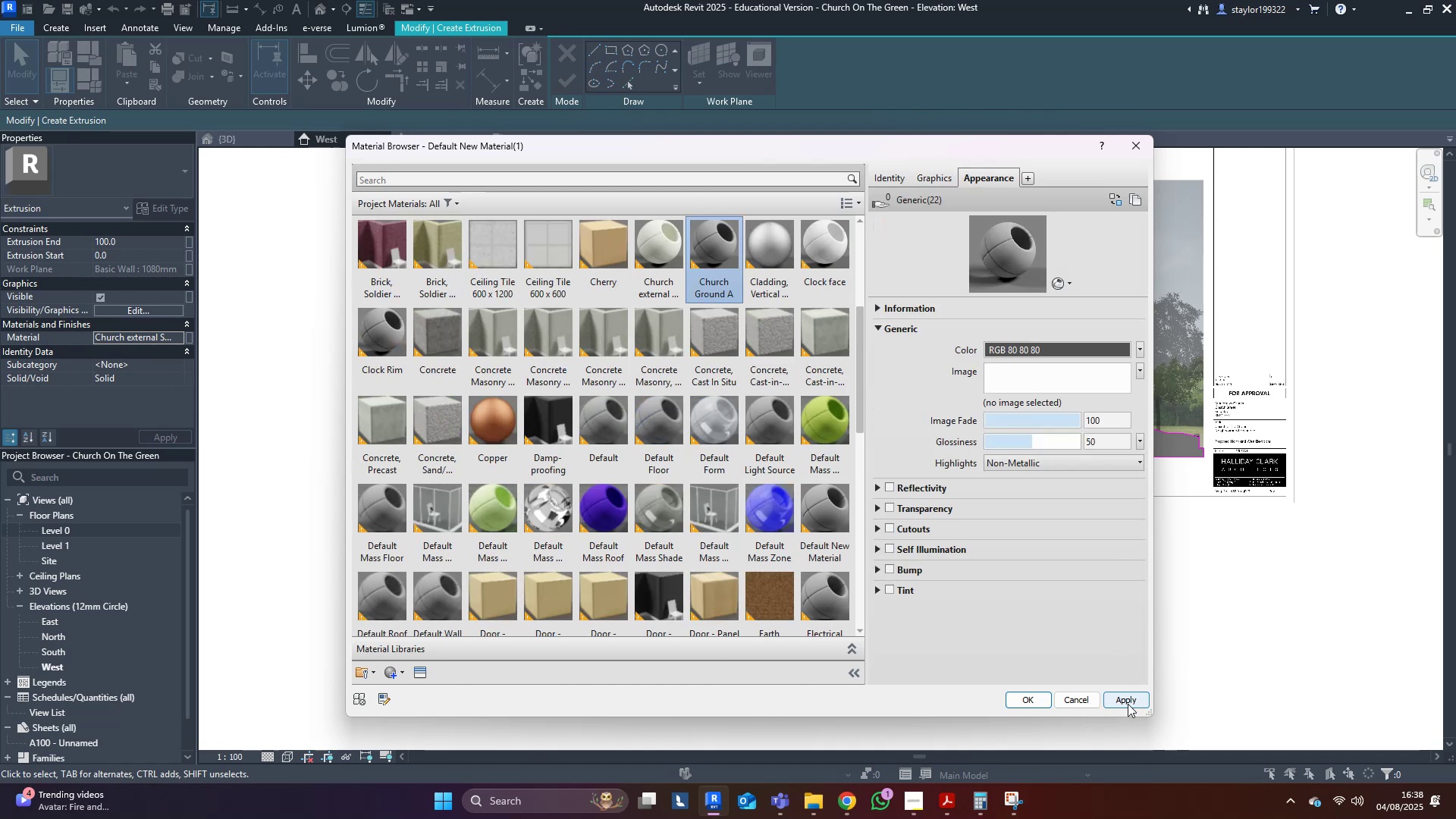 
left_click([1026, 699])
 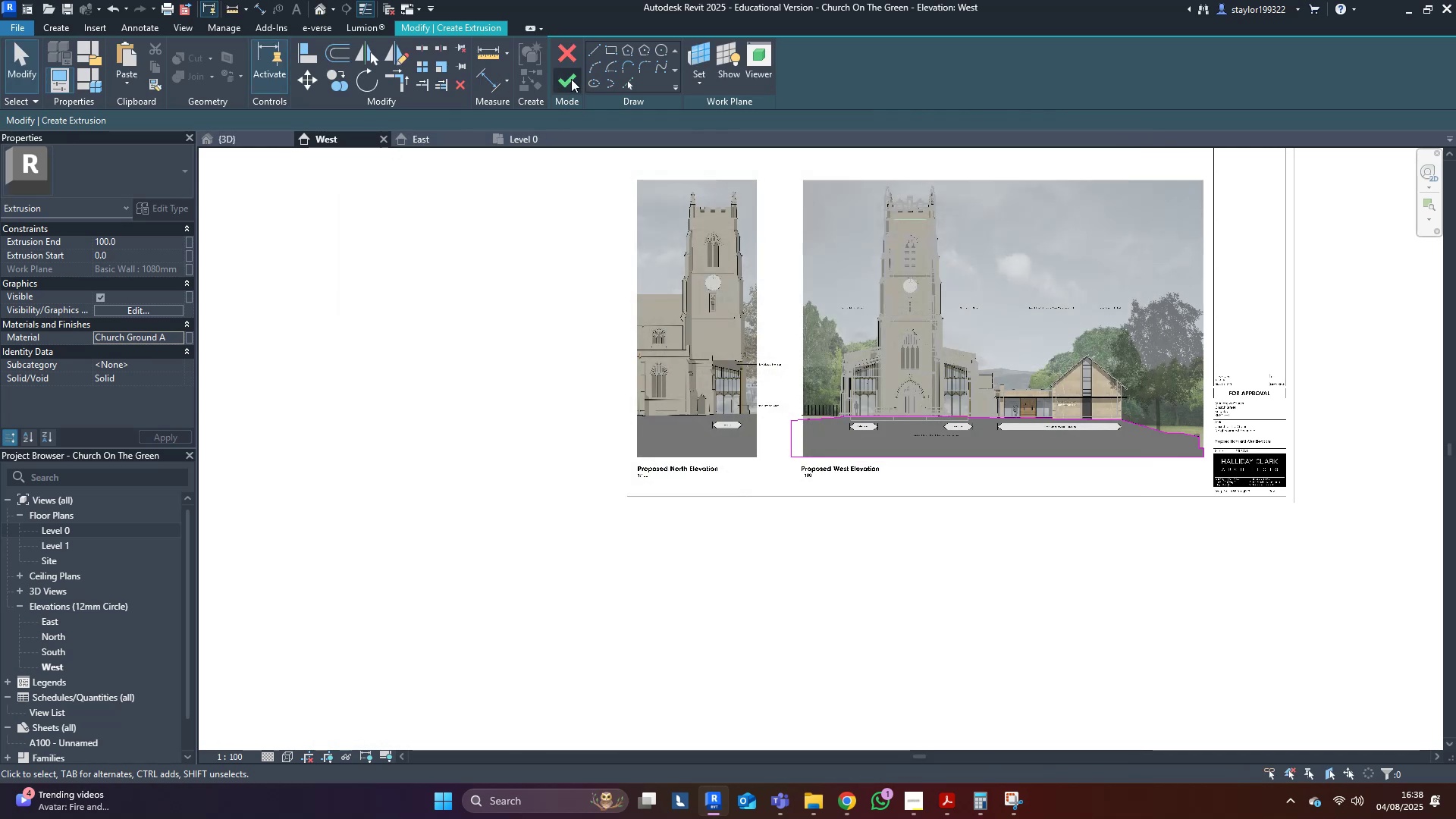 
left_click([576, 75])
 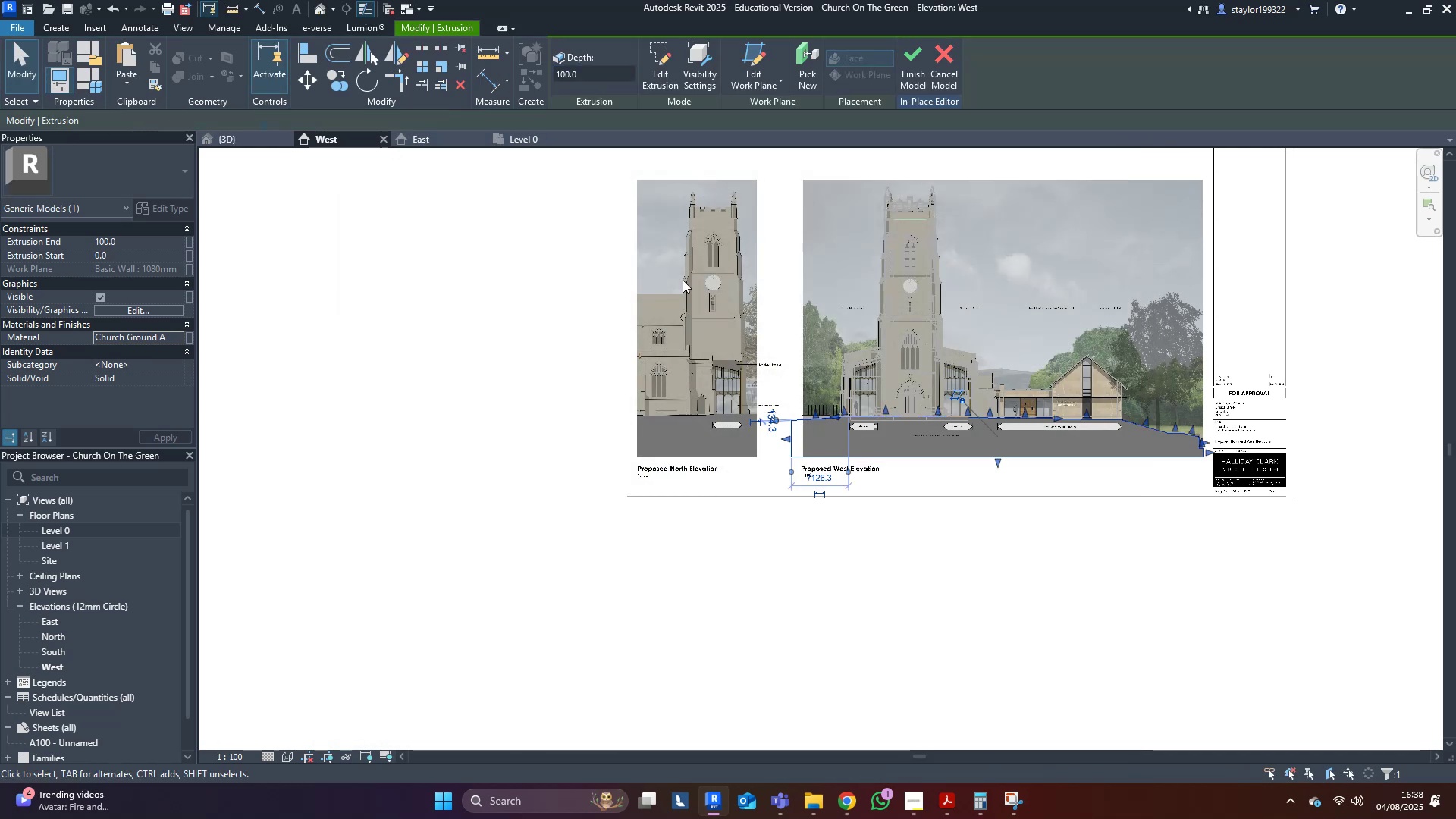 
middle_click([693, 301])
 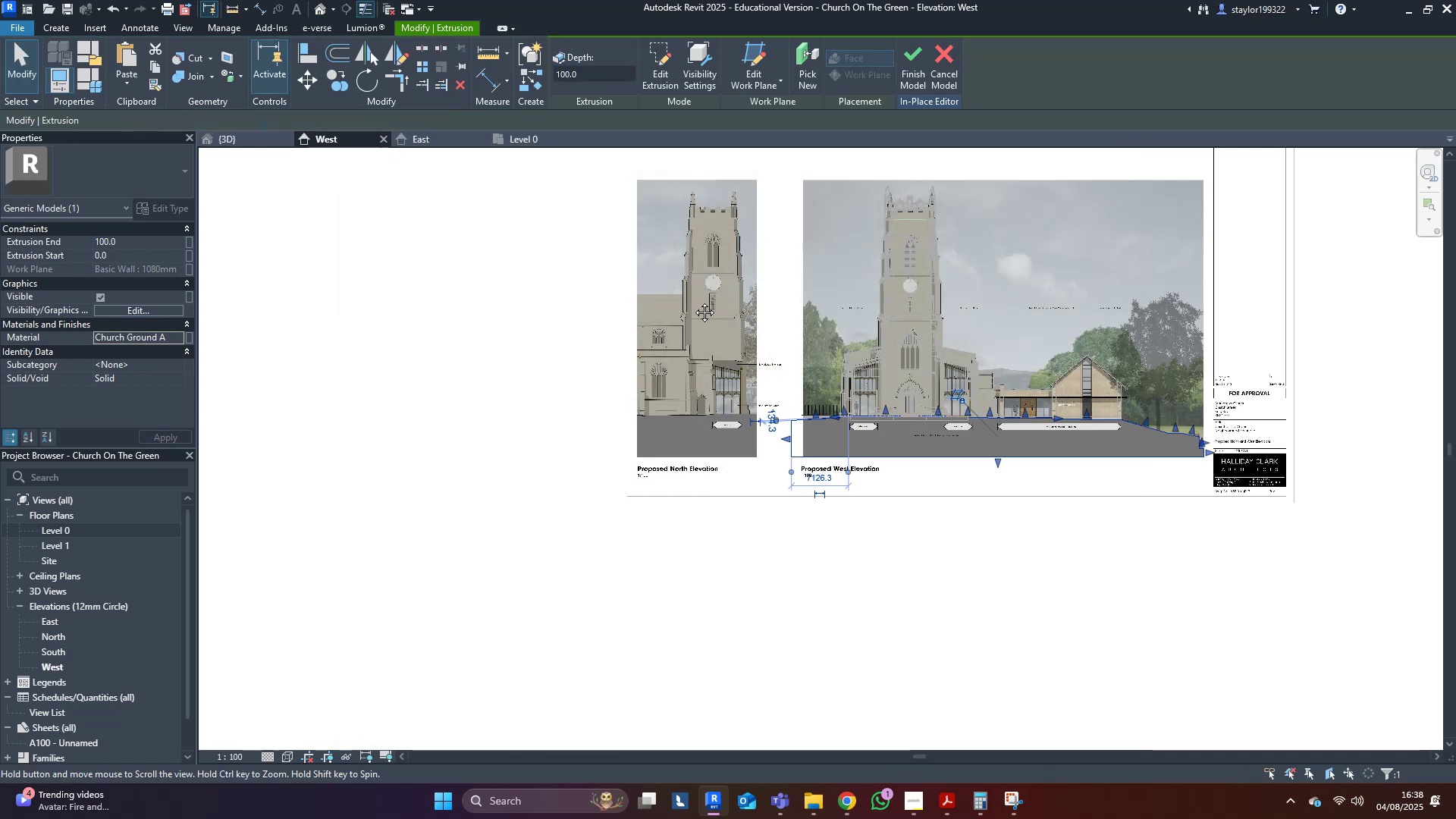 
type(sd)
 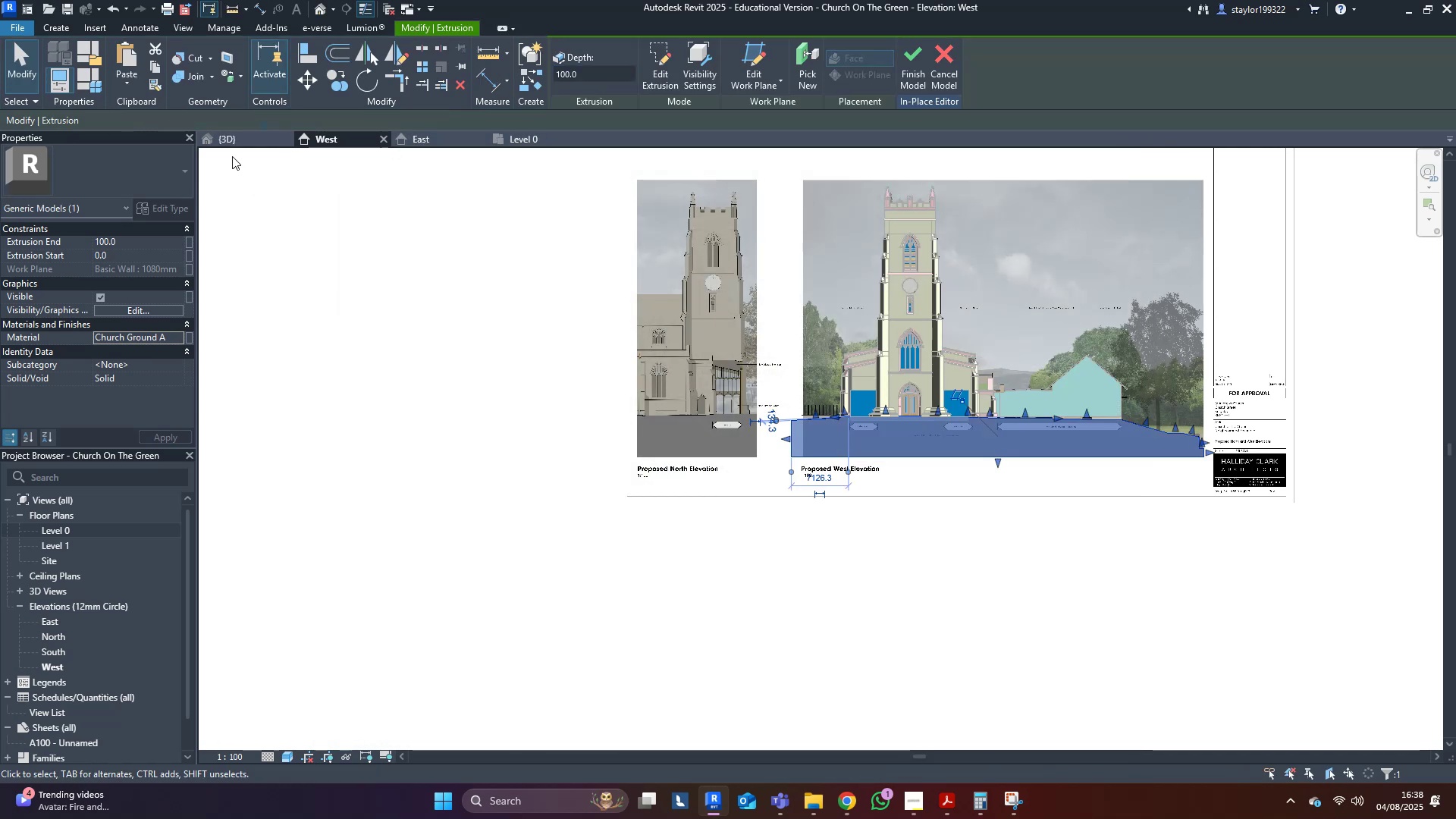 
left_click([233, 140])
 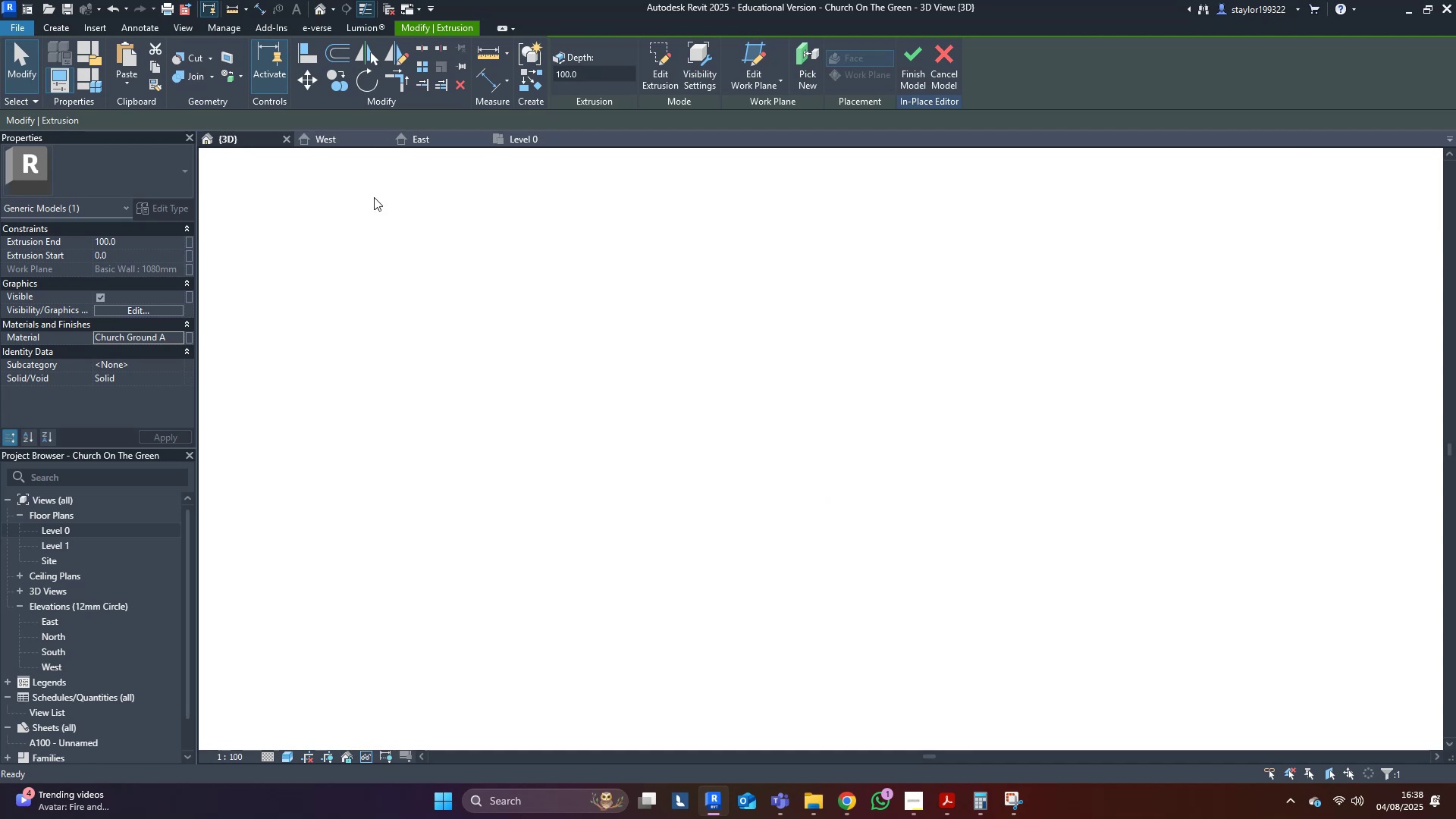 
middle_click([575, 290])
 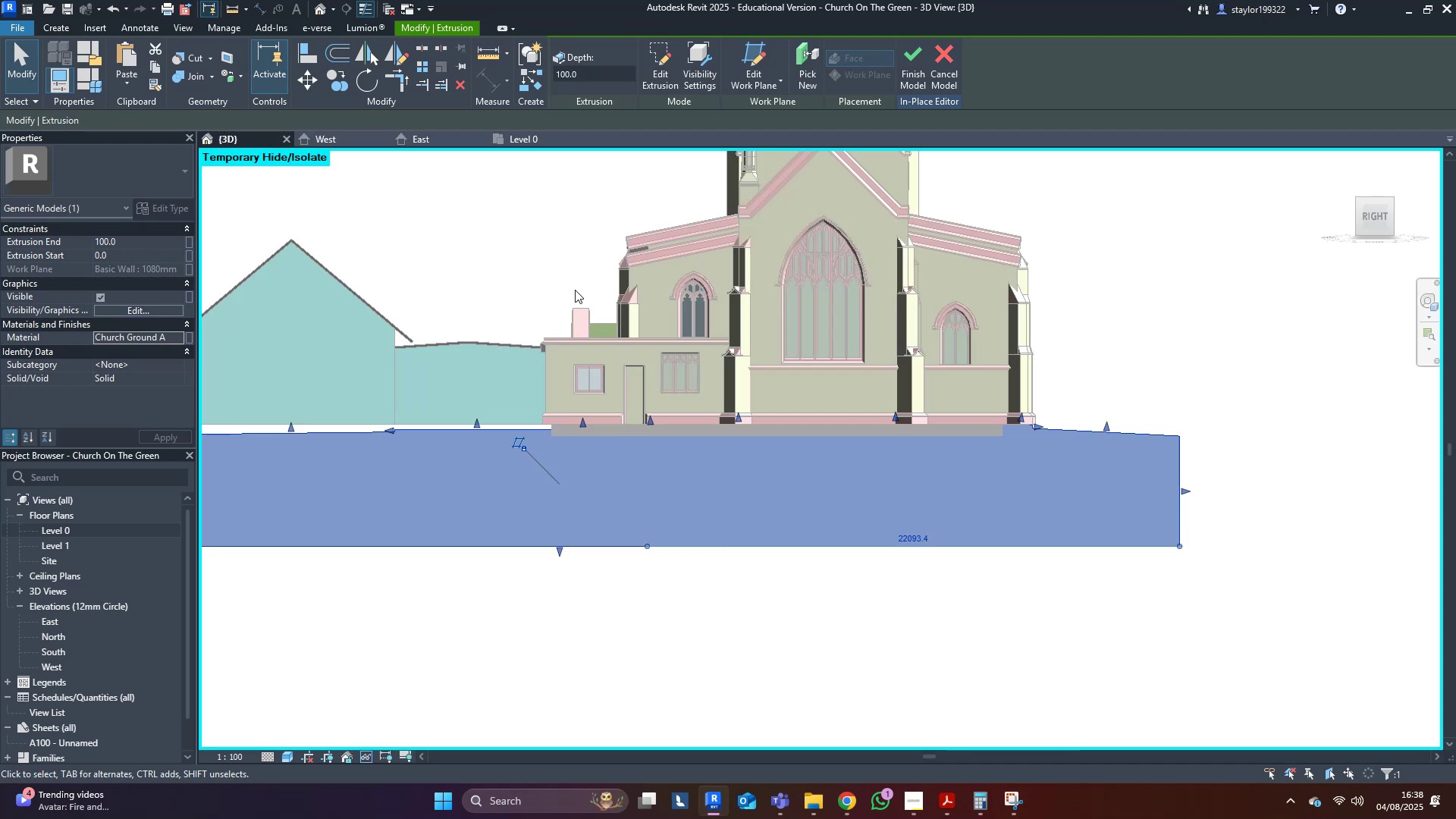 
scroll: coordinate [575, 290], scroll_direction: down, amount: 2.0
 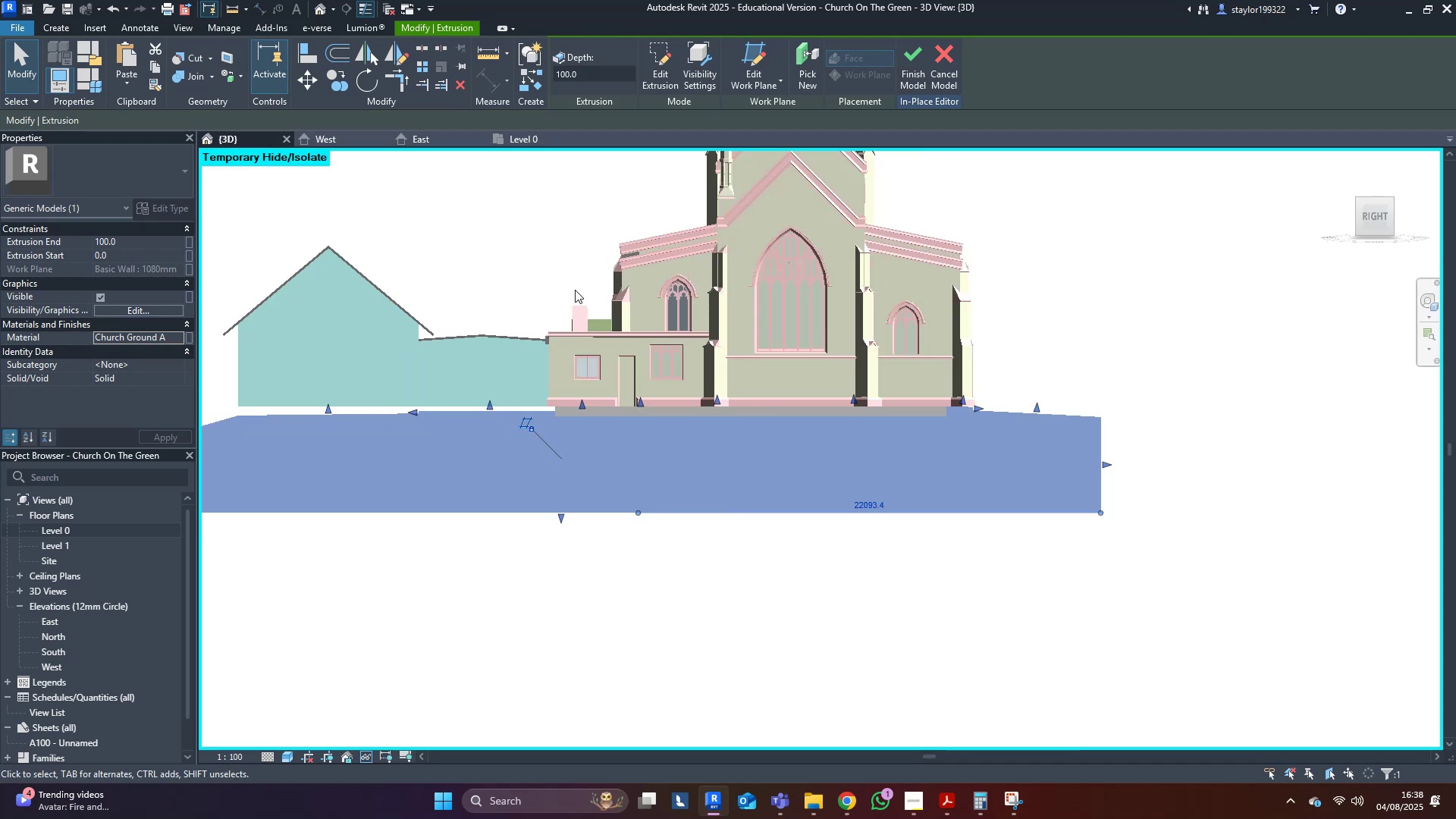 
hold_key(key=ShiftLeft, duration=0.35)
 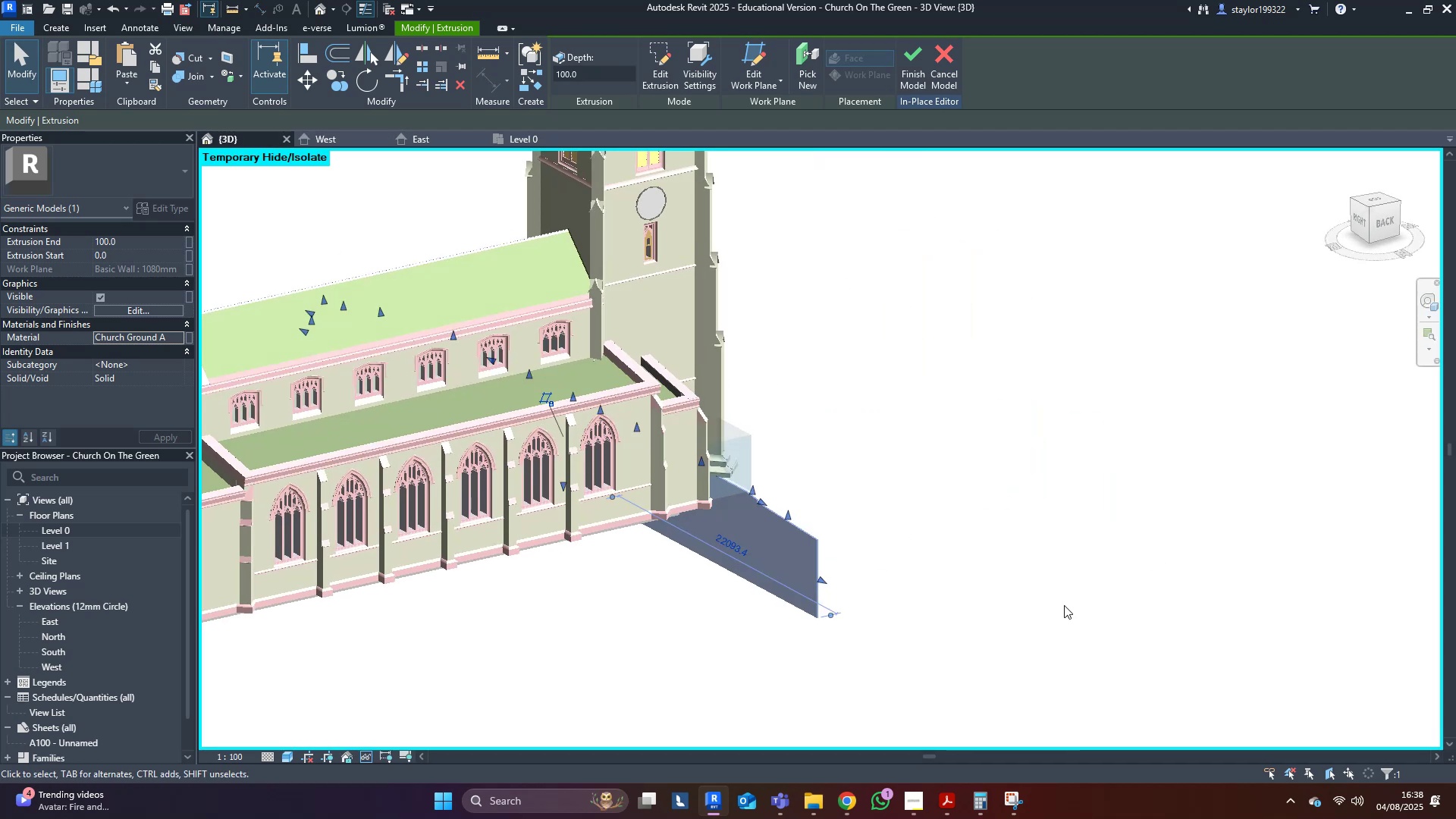 
left_click([1034, 626])
 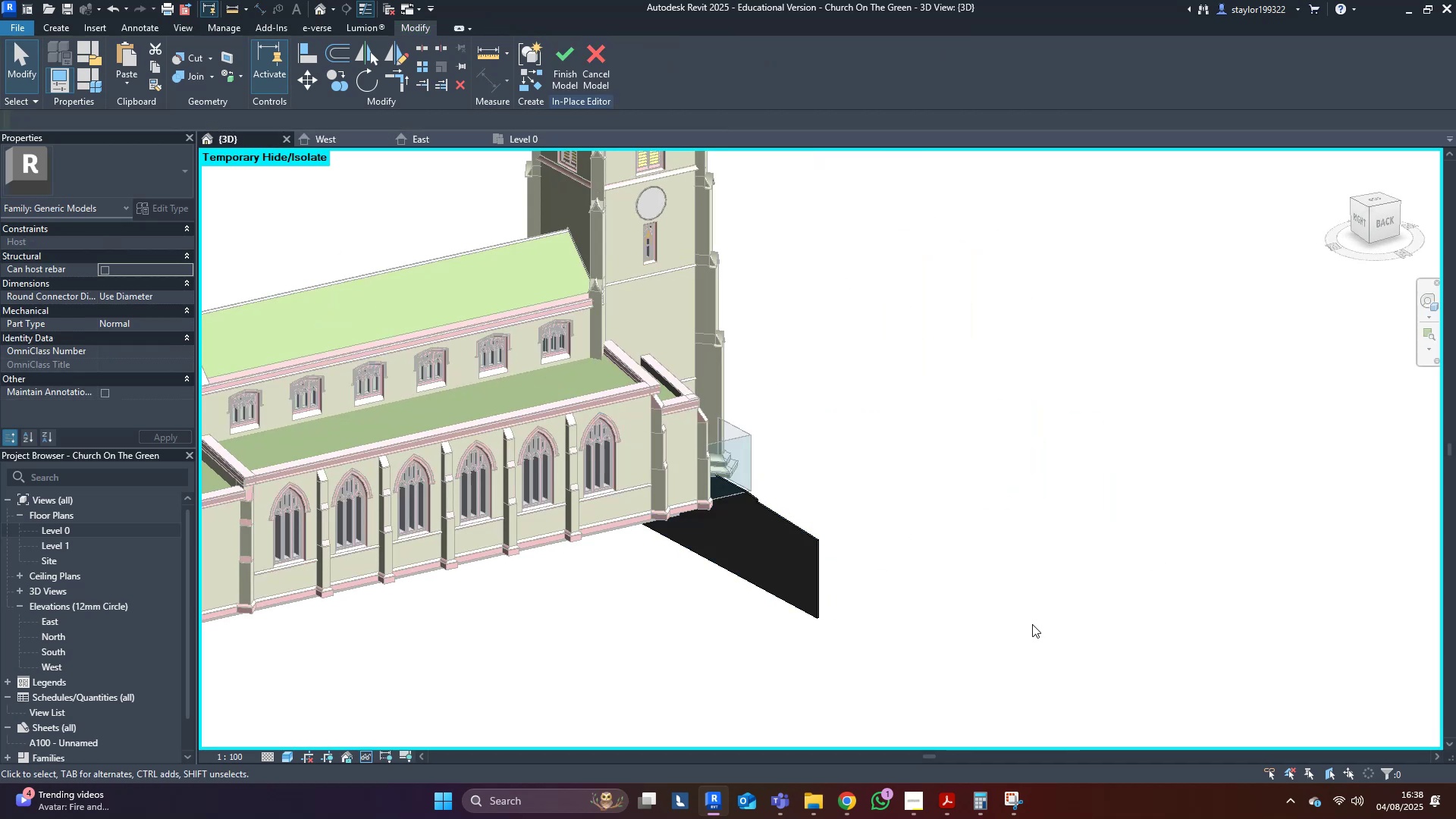 
scroll: coordinate [951, 624], scroll_direction: down, amount: 3.0
 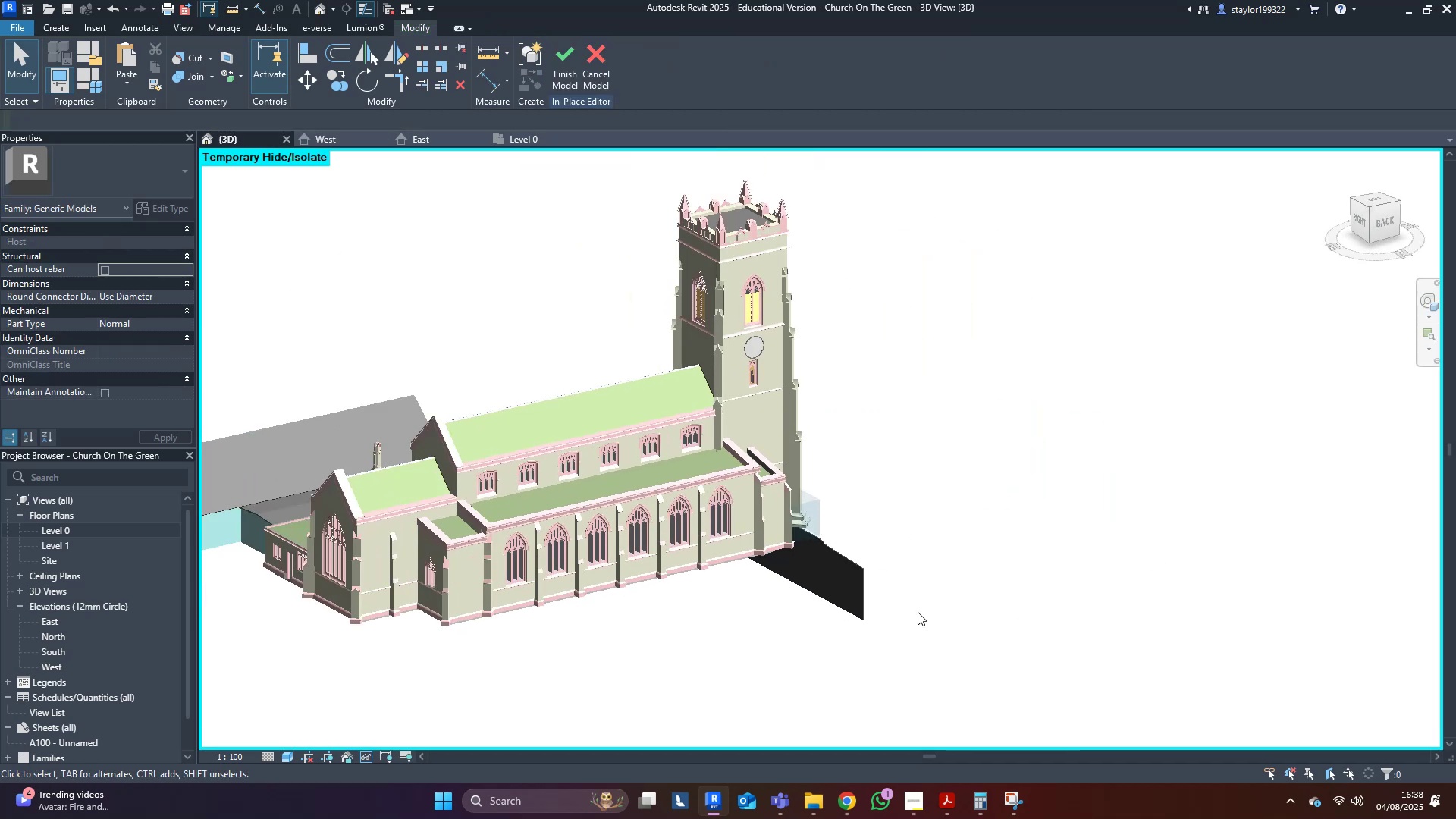 
left_click([827, 579])
 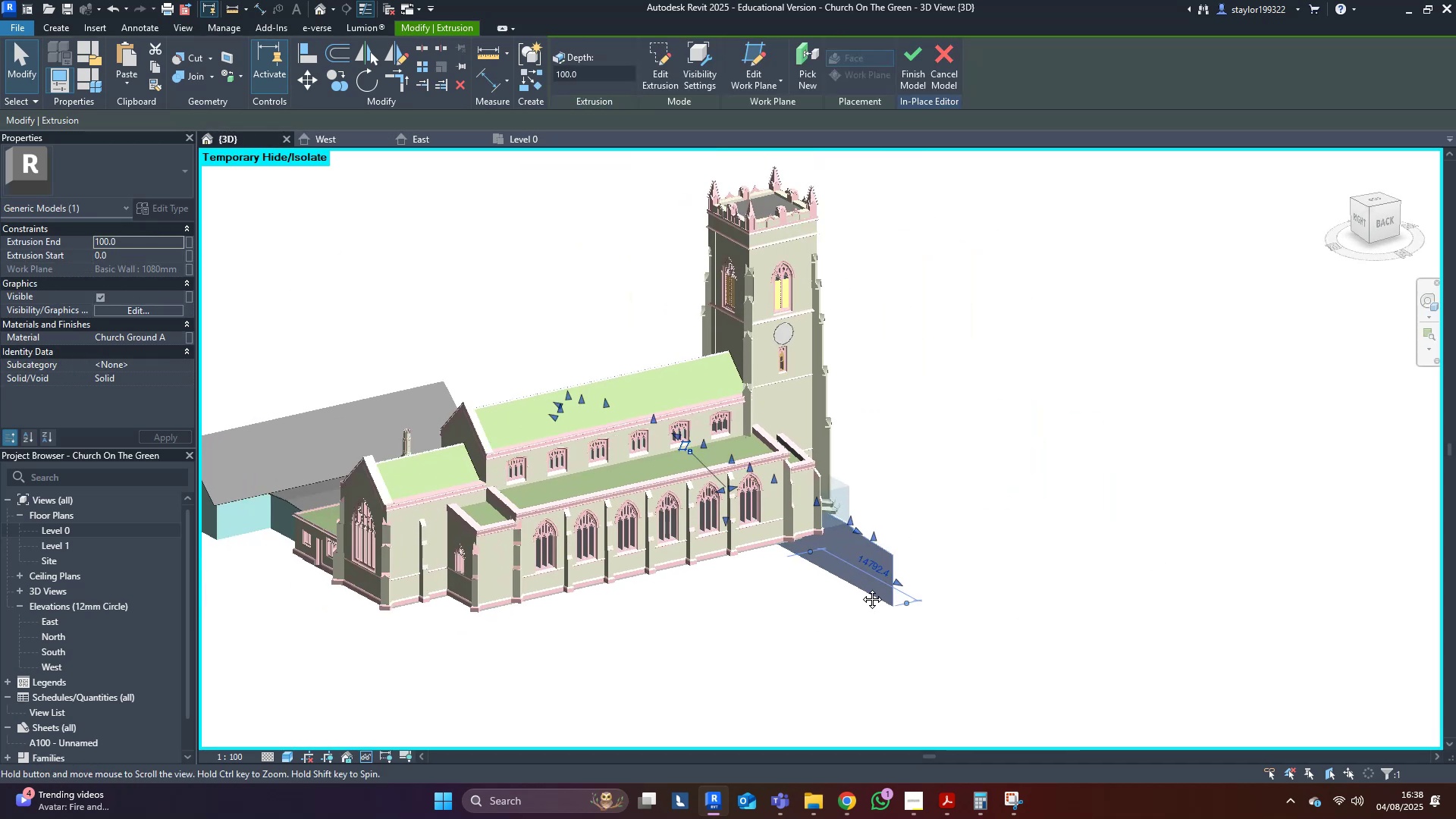 
hold_key(key=ShiftLeft, duration=0.98)
 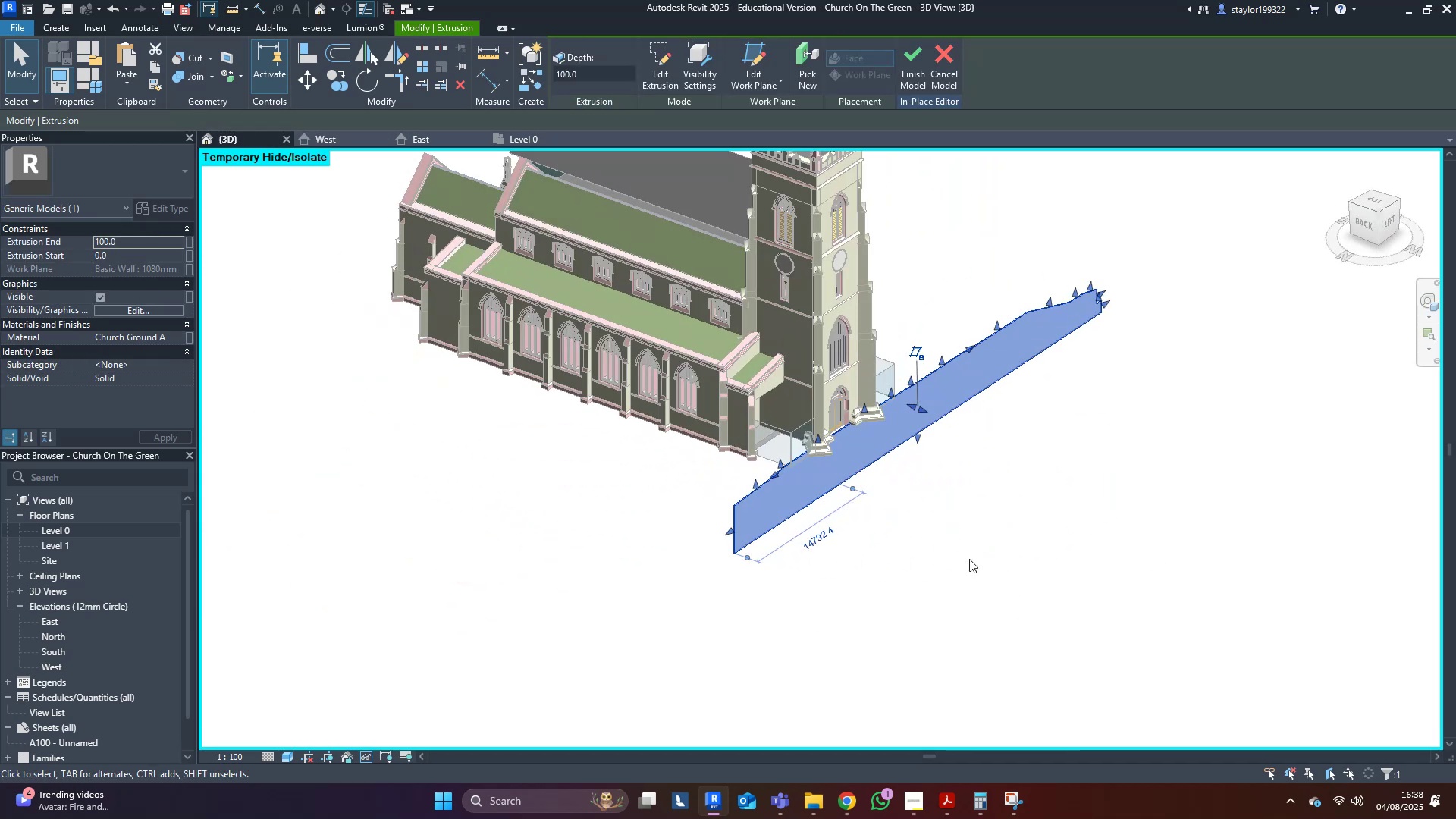 
hold_key(key=ShiftLeft, duration=0.44)
 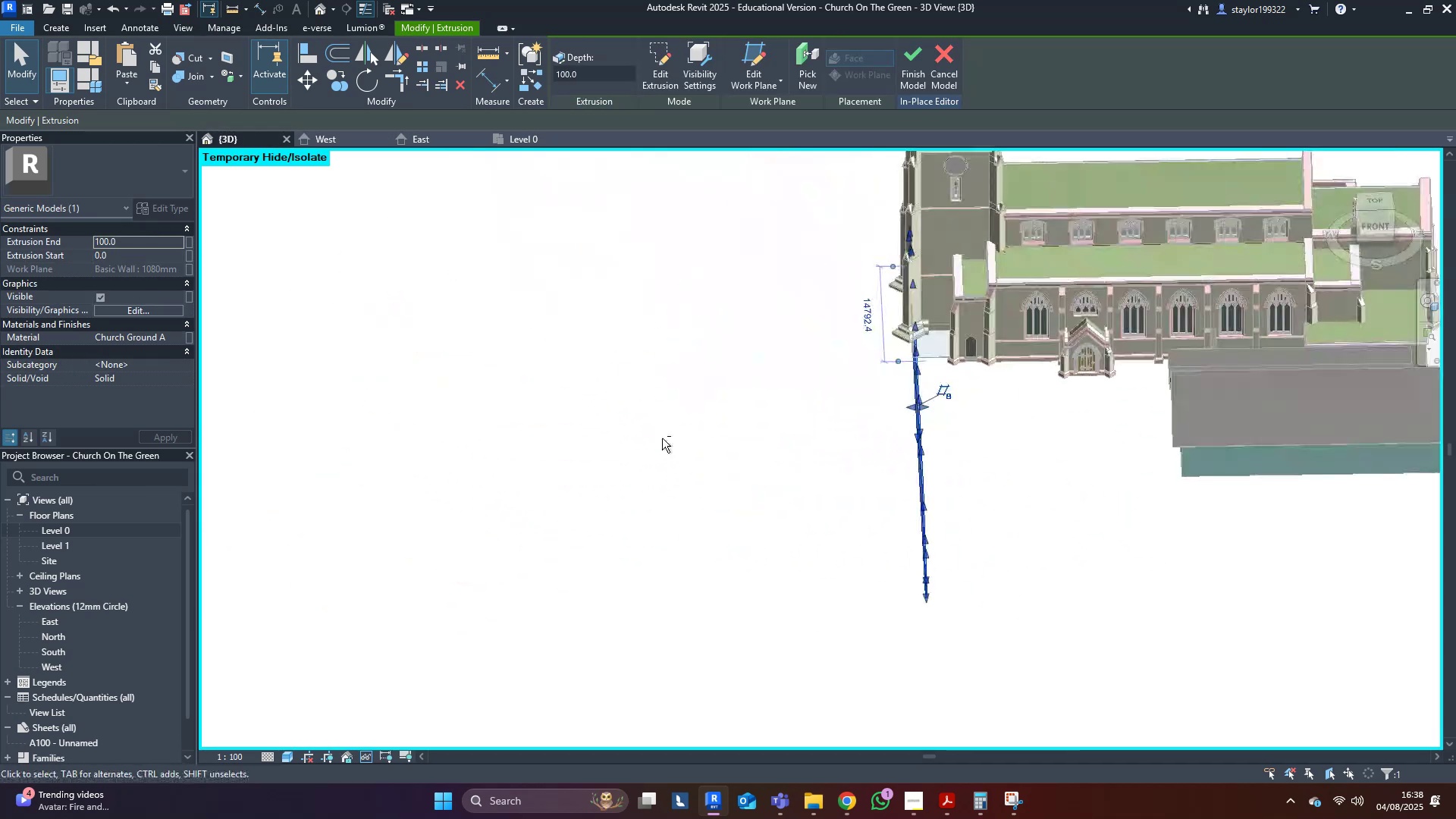 
scroll: coordinate [851, 394], scroll_direction: up, amount: 4.0
 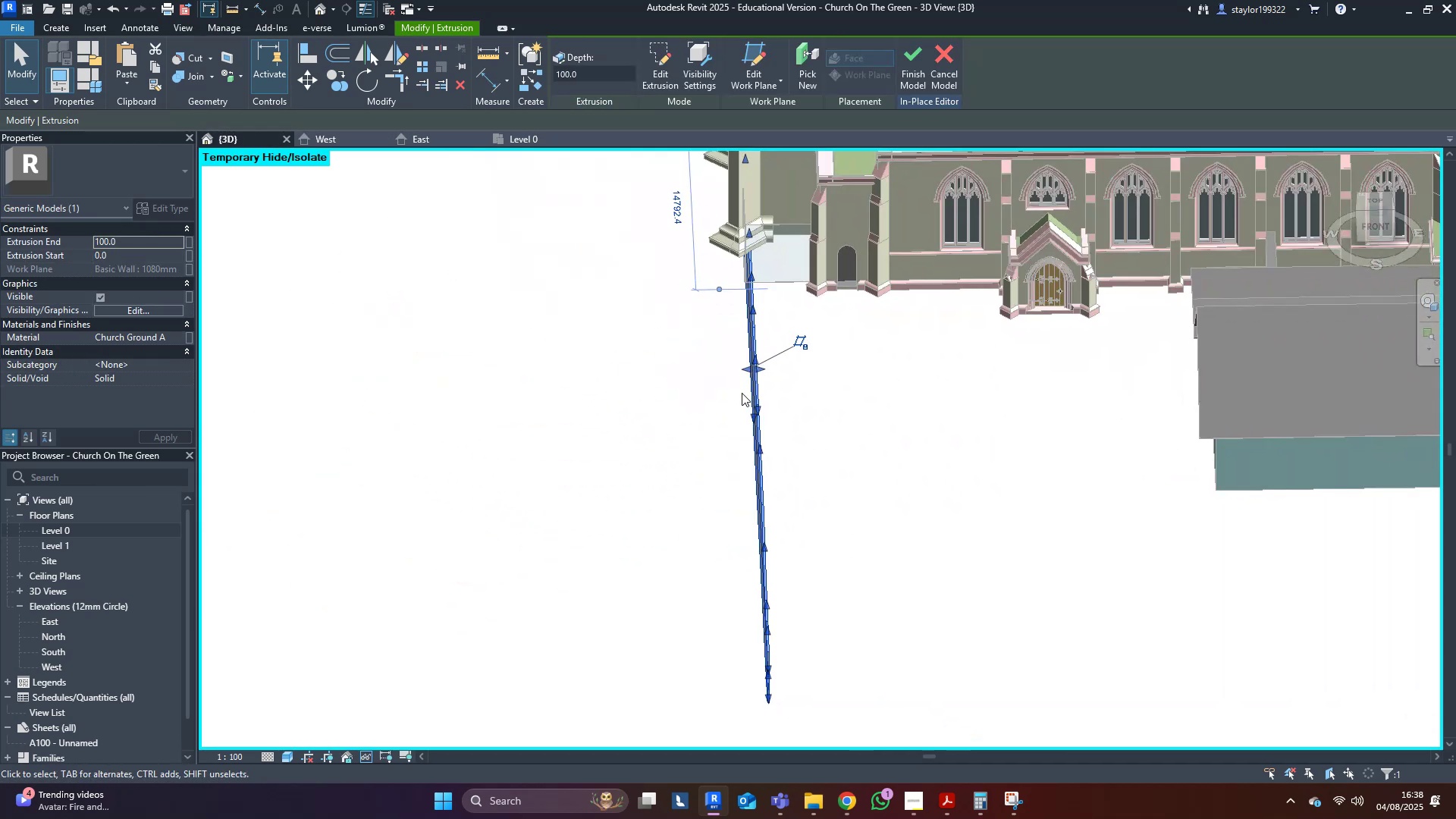 
left_click_drag(start_coordinate=[743, 371], to_coordinate=[714, 377])
 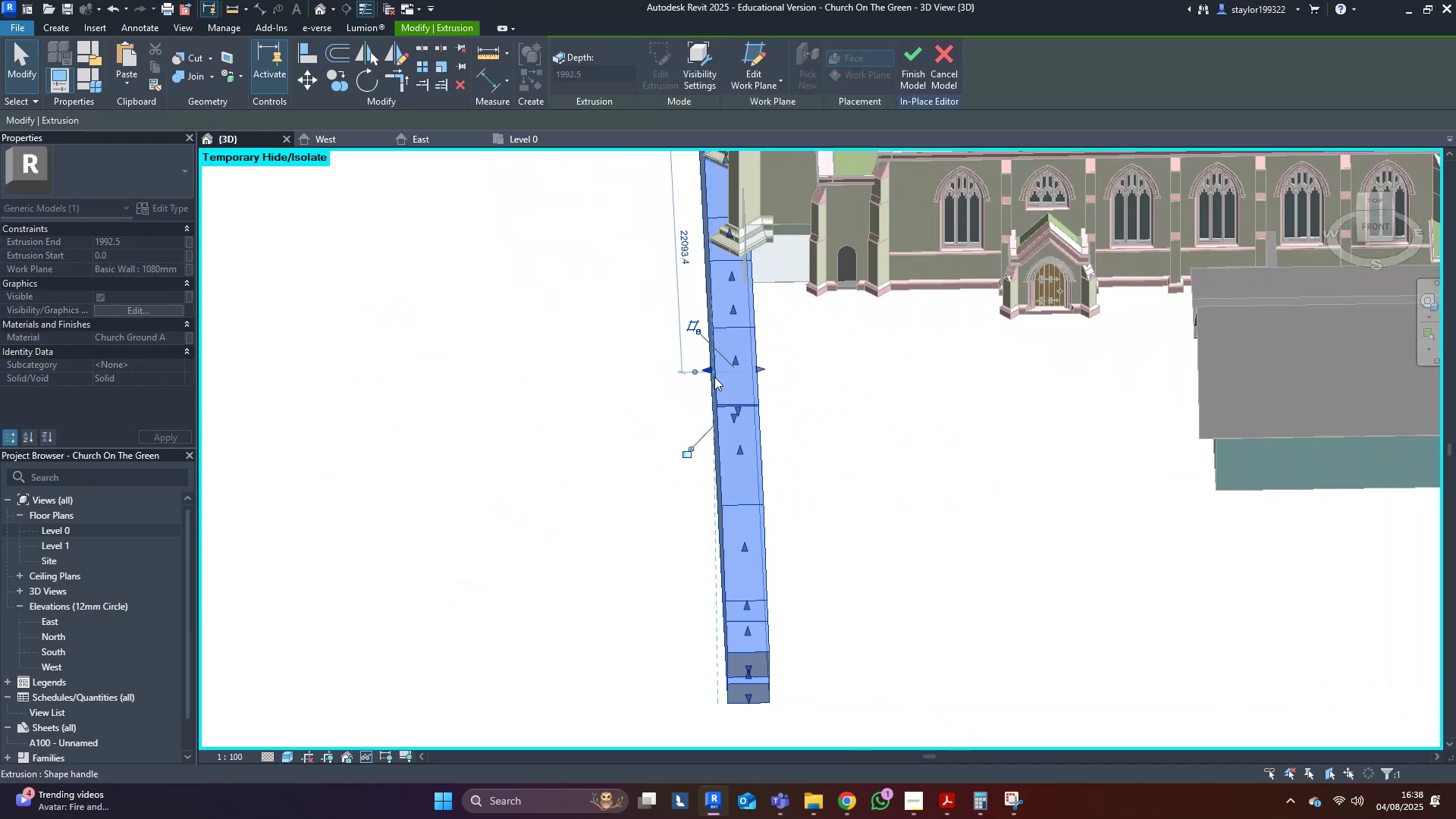 
scroll: coordinate [740, 390], scroll_direction: down, amount: 6.0
 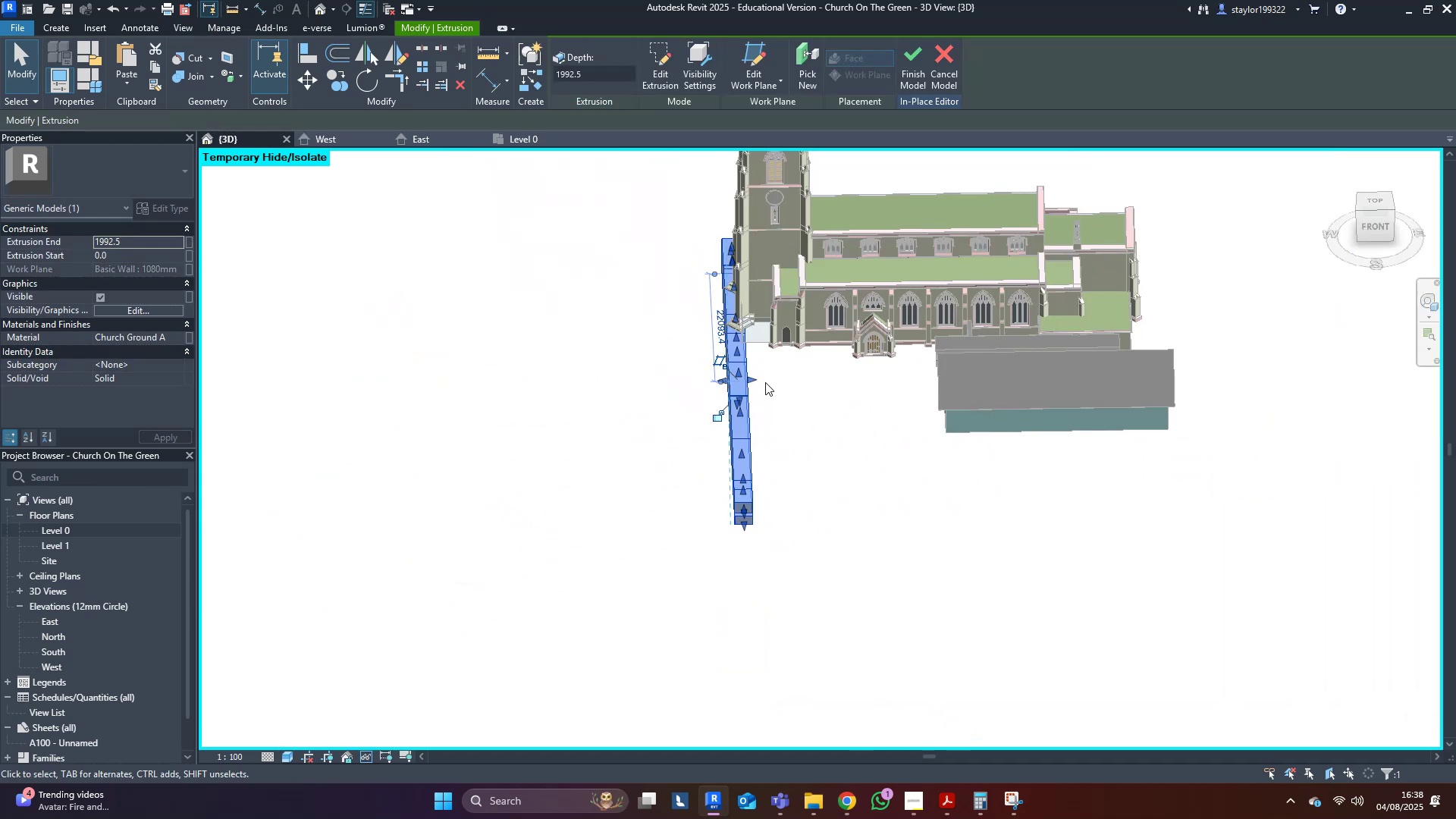 
left_click_drag(start_coordinate=[754, 383], to_coordinate=[1135, 368])
 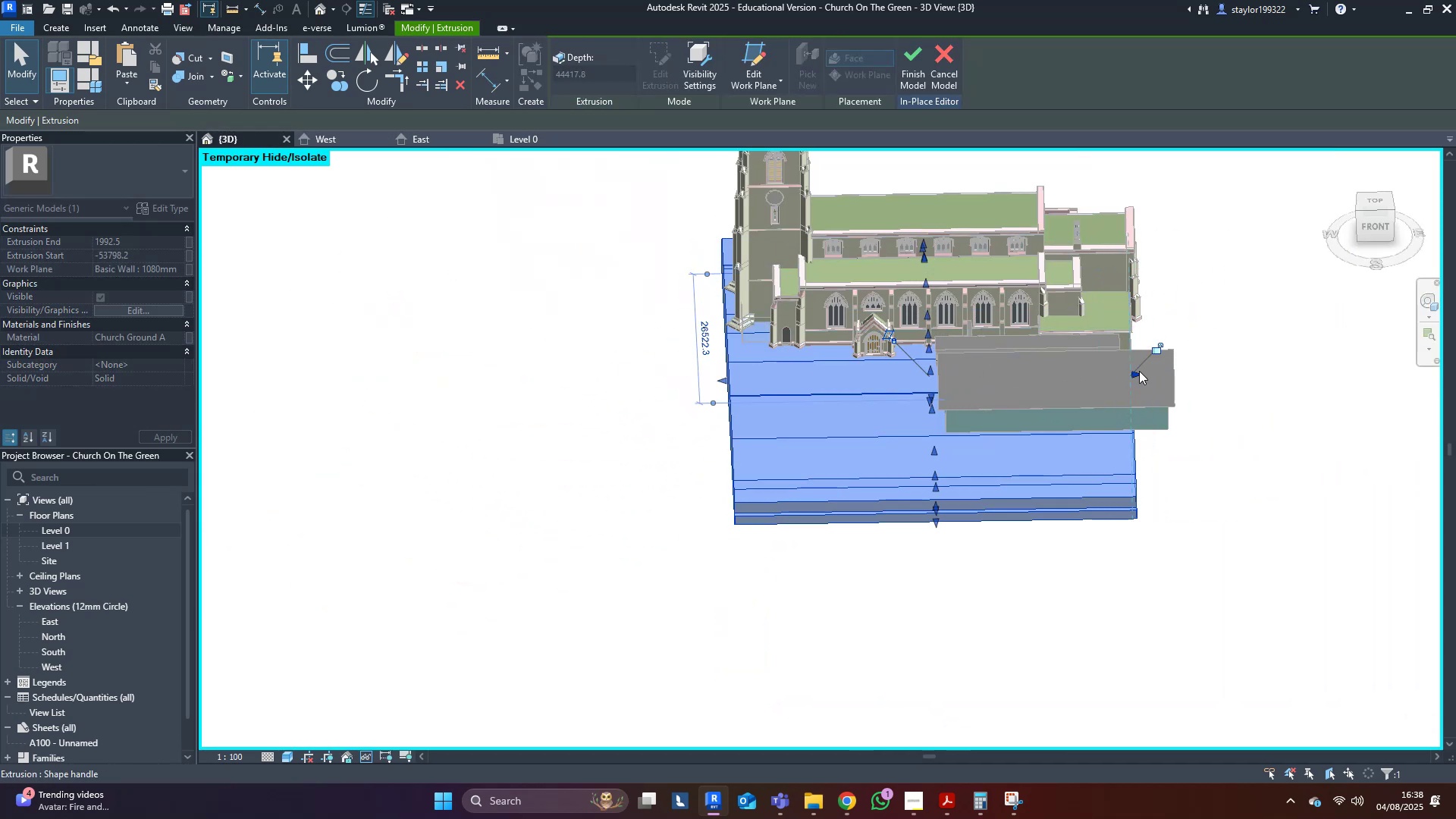 
left_click([1266, 488])
 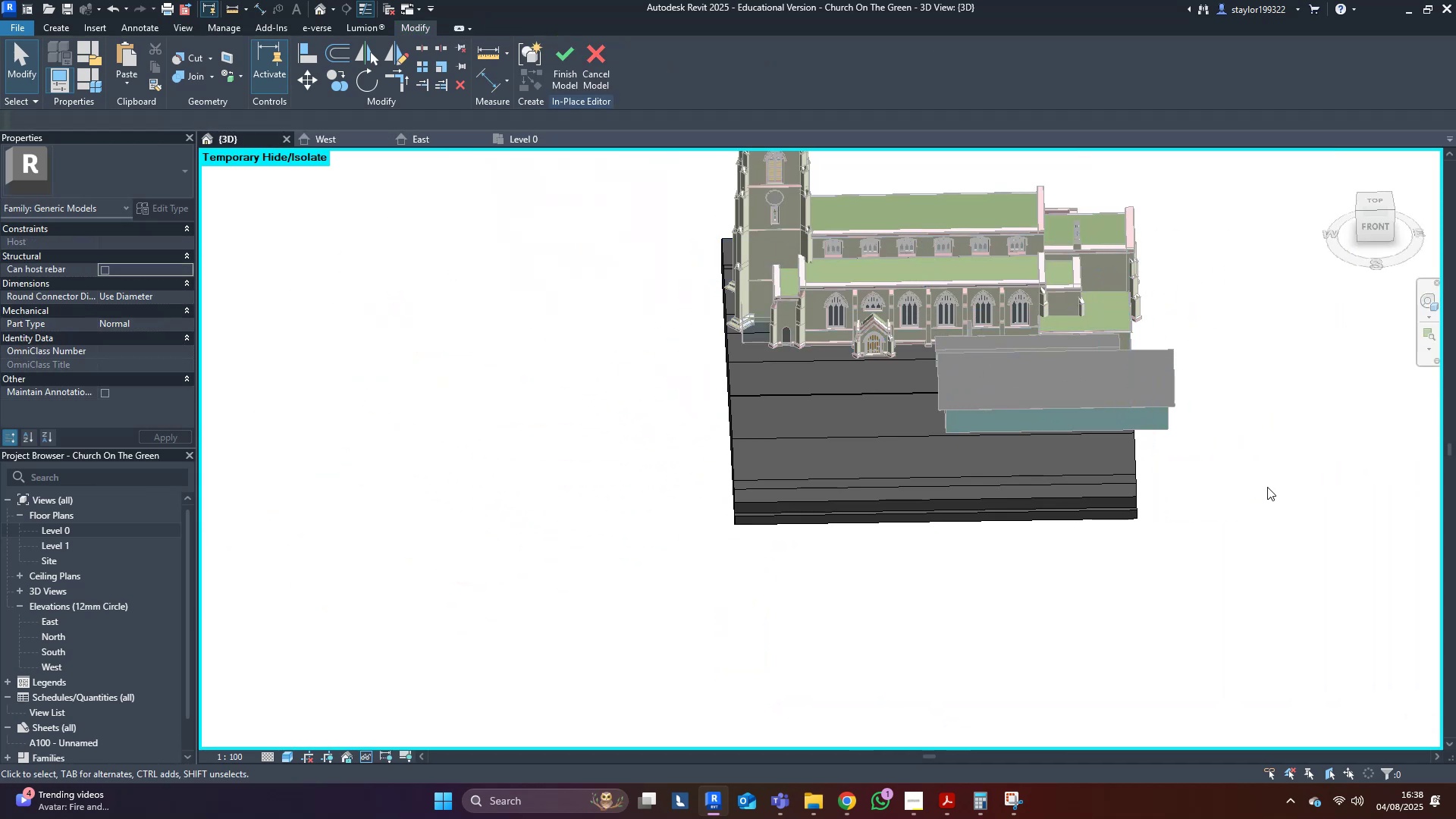 
scroll: coordinate [1348, 617], scroll_direction: down, amount: 3.0
 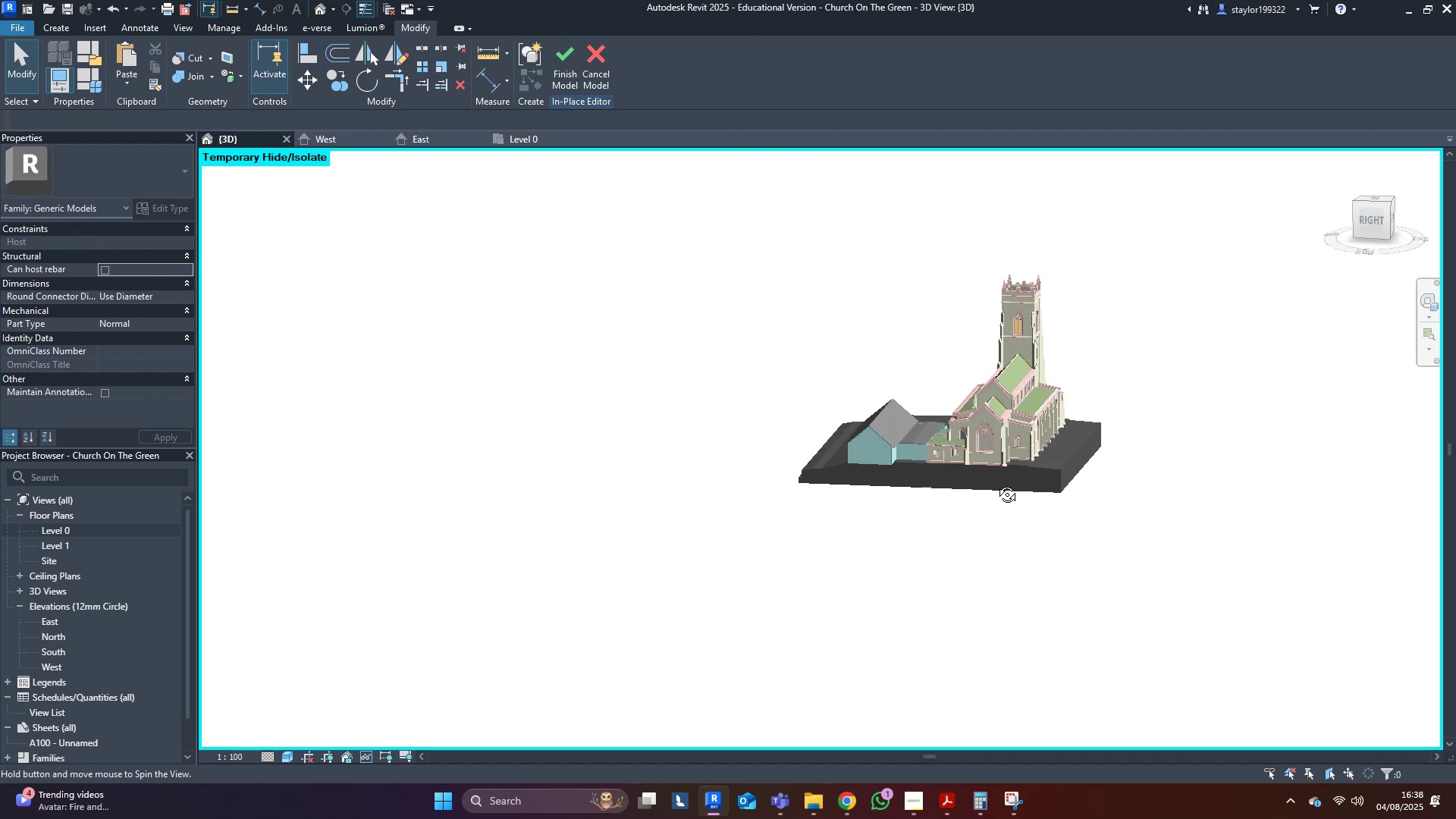 
hold_key(key=ShiftLeft, duration=1.01)
 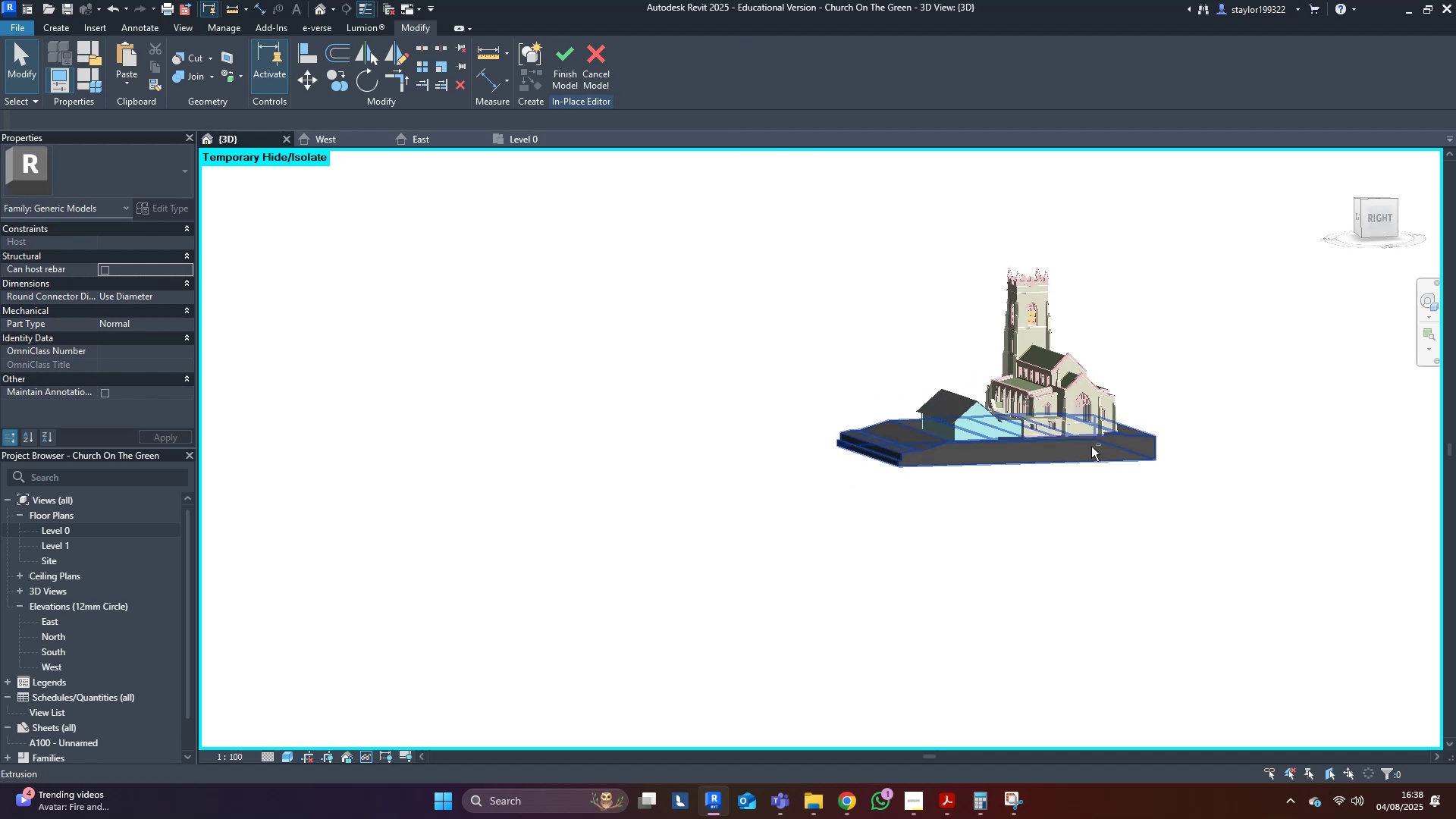 
scroll: coordinate [830, 431], scroll_direction: up, amount: 10.0
 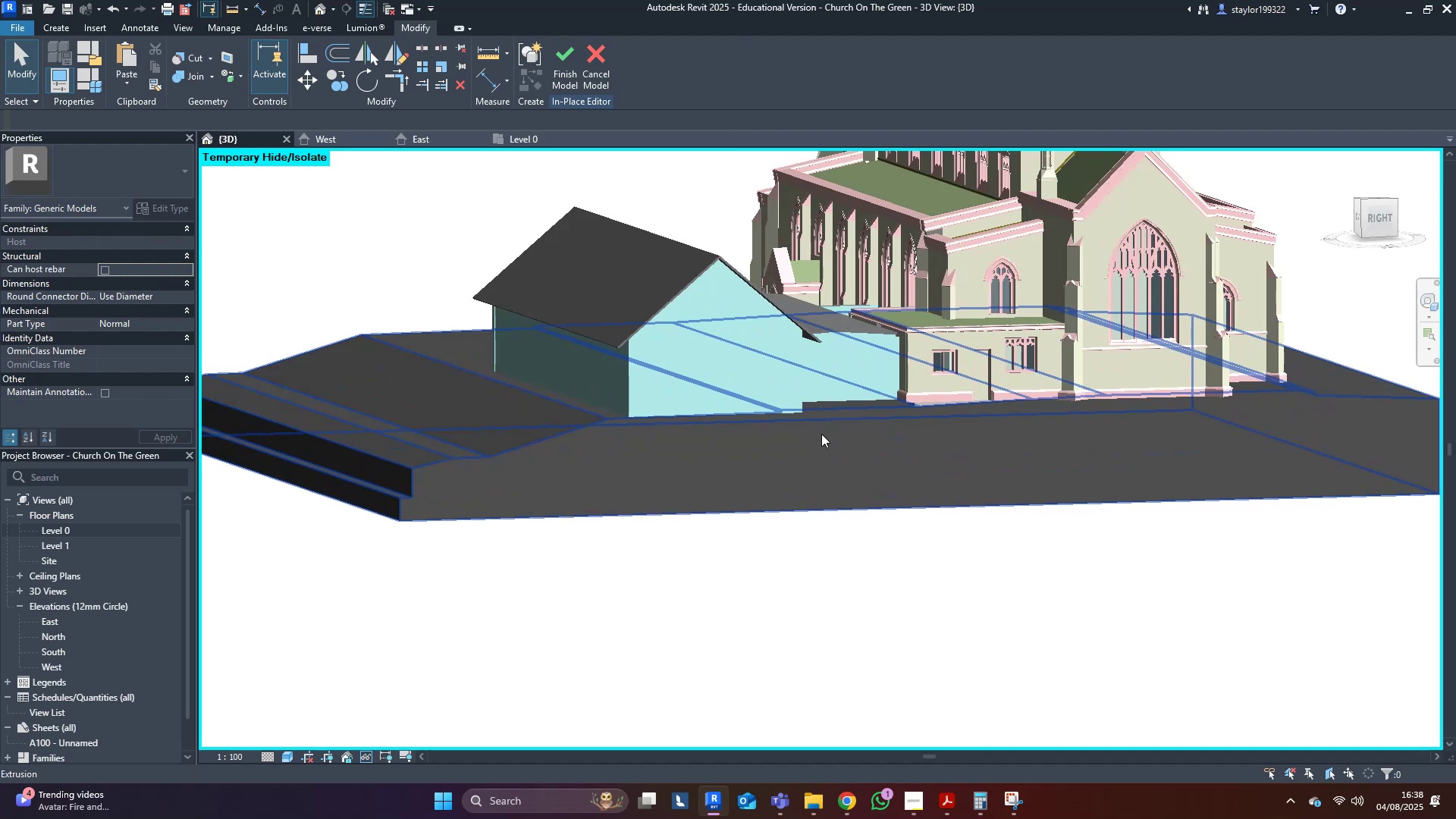 
hold_key(key=ShiftLeft, duration=0.84)
 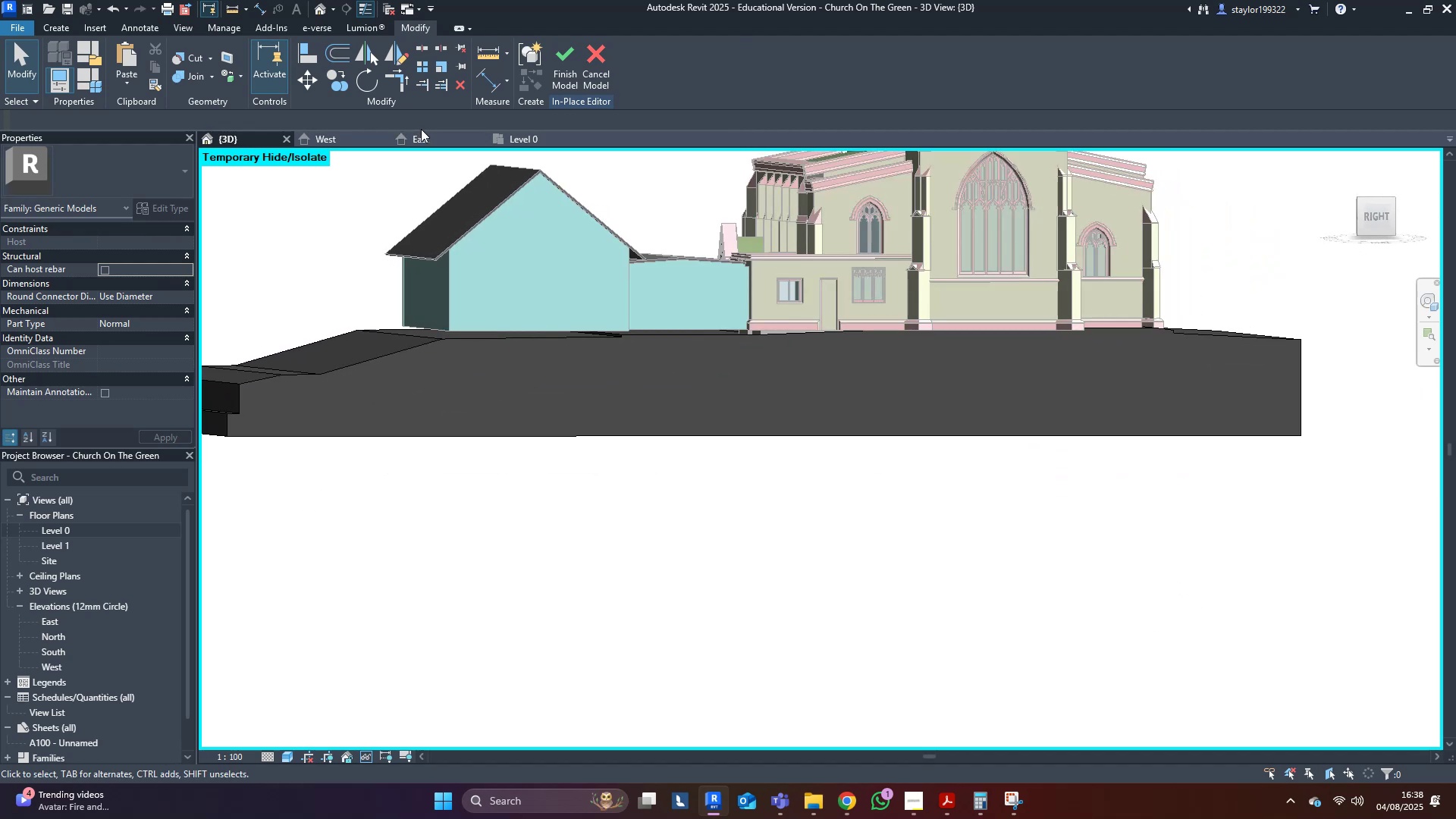 
double_click([425, 133])
 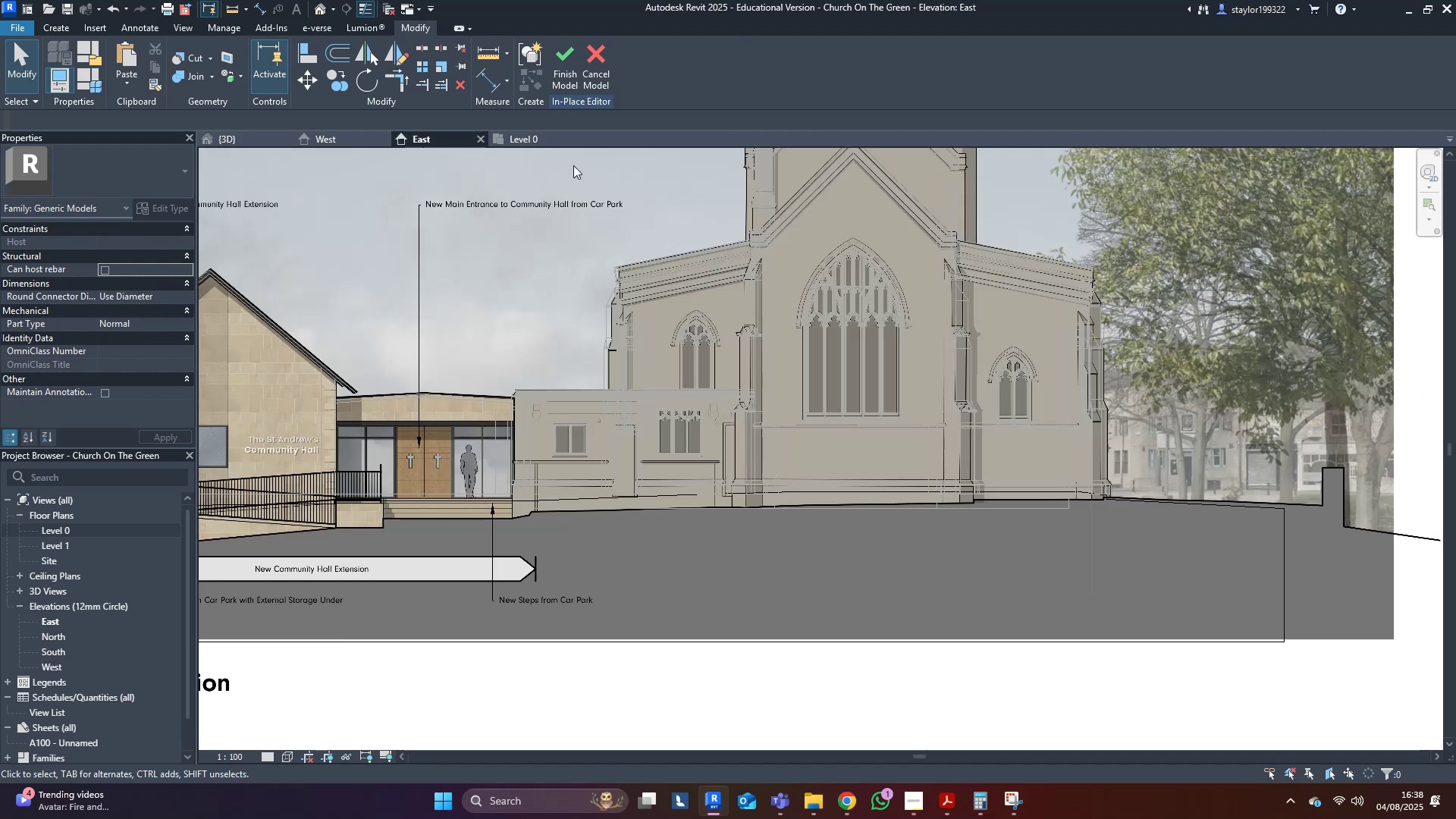 
middle_click([620, 177])
 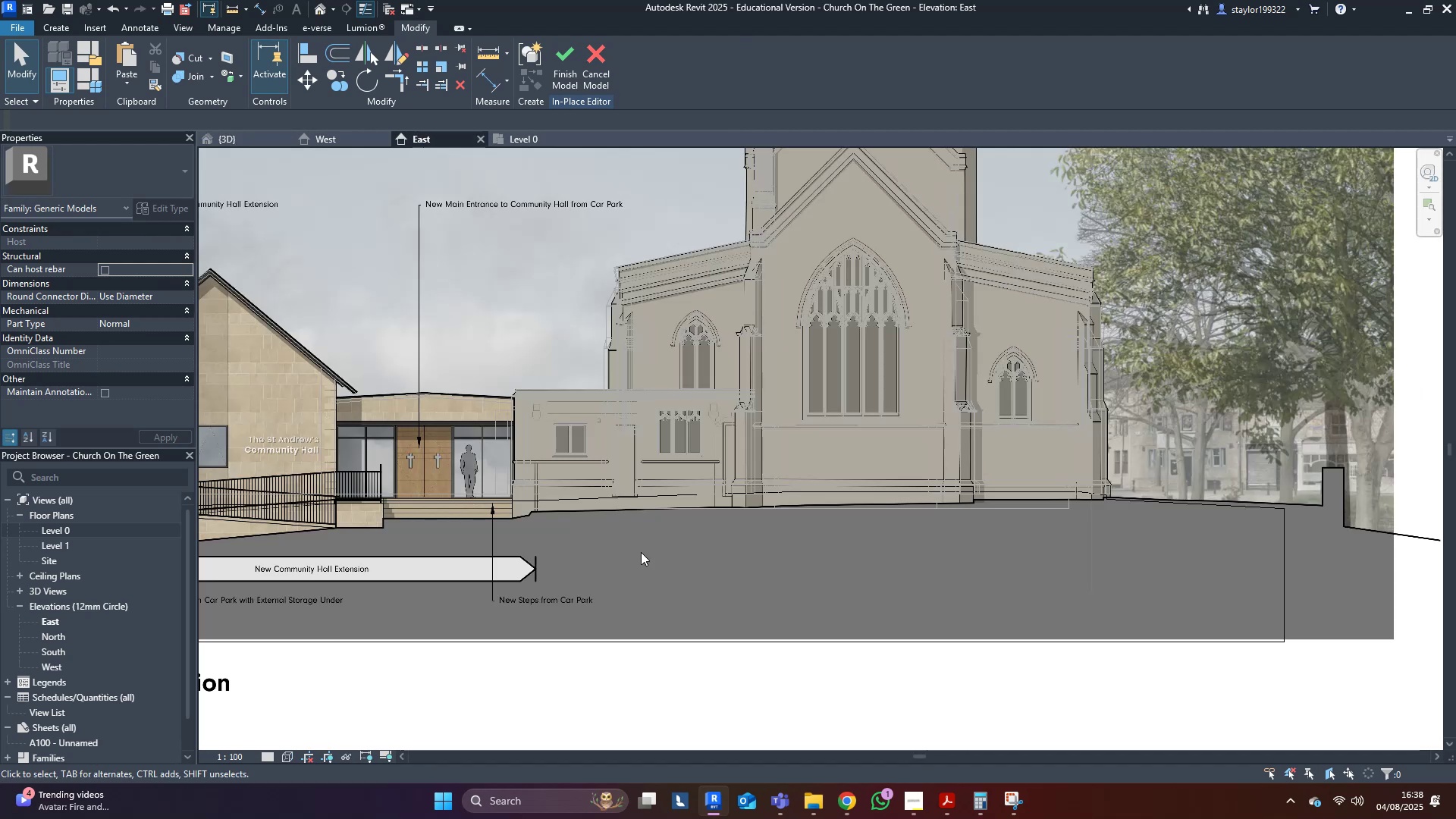 
left_click([639, 552])
 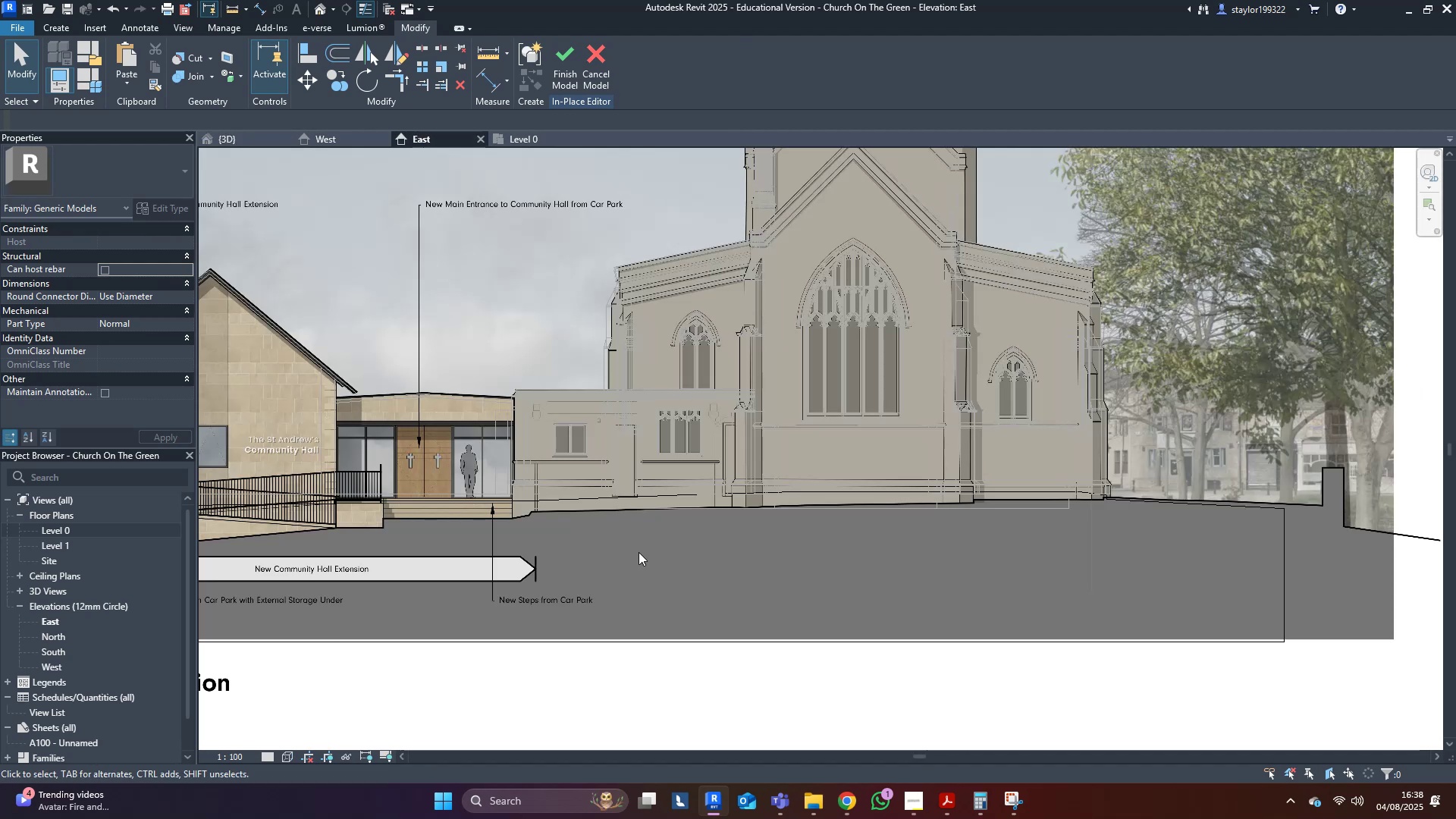 
type(sd)
 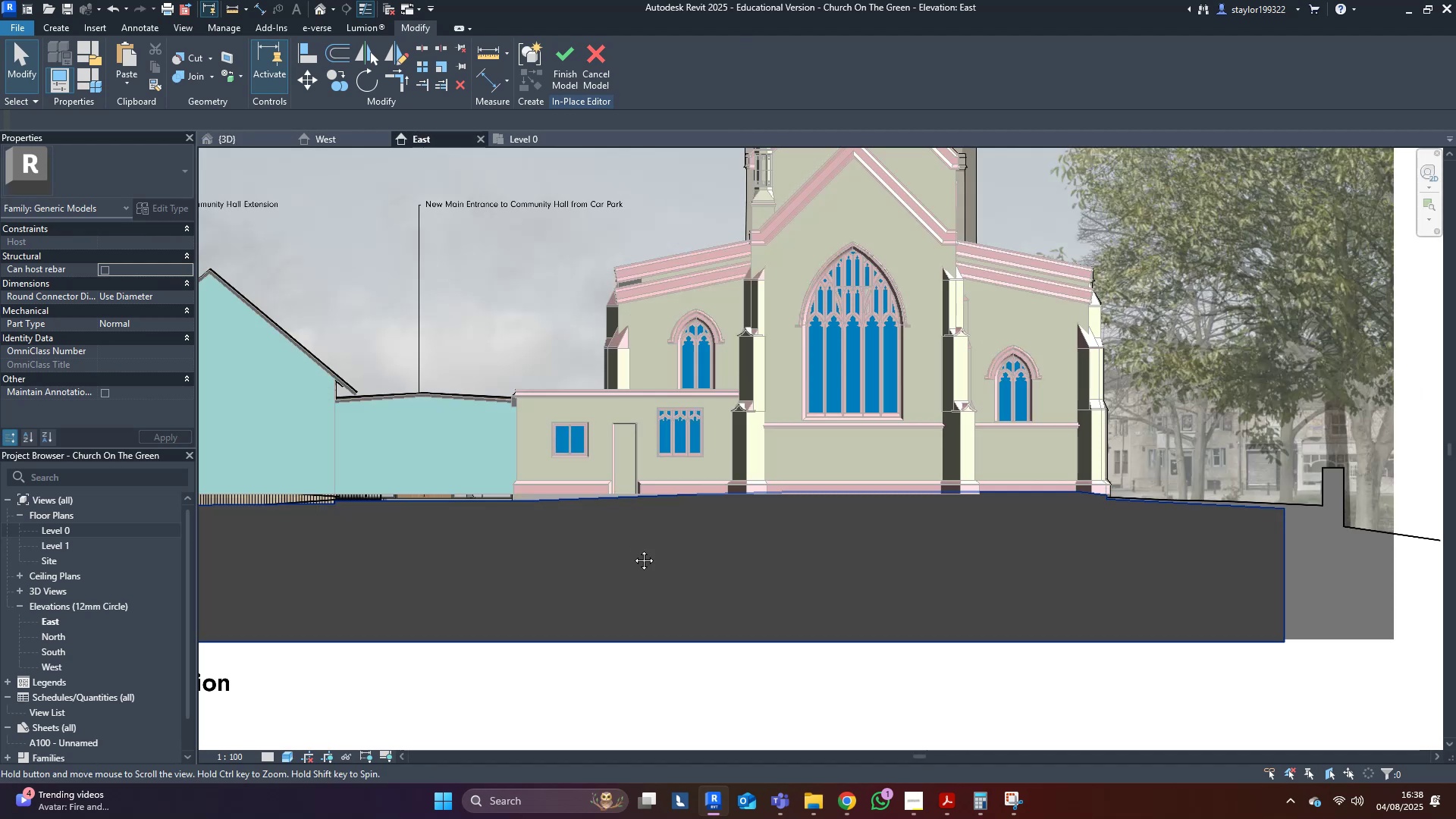 
middle_click([632, 549])
 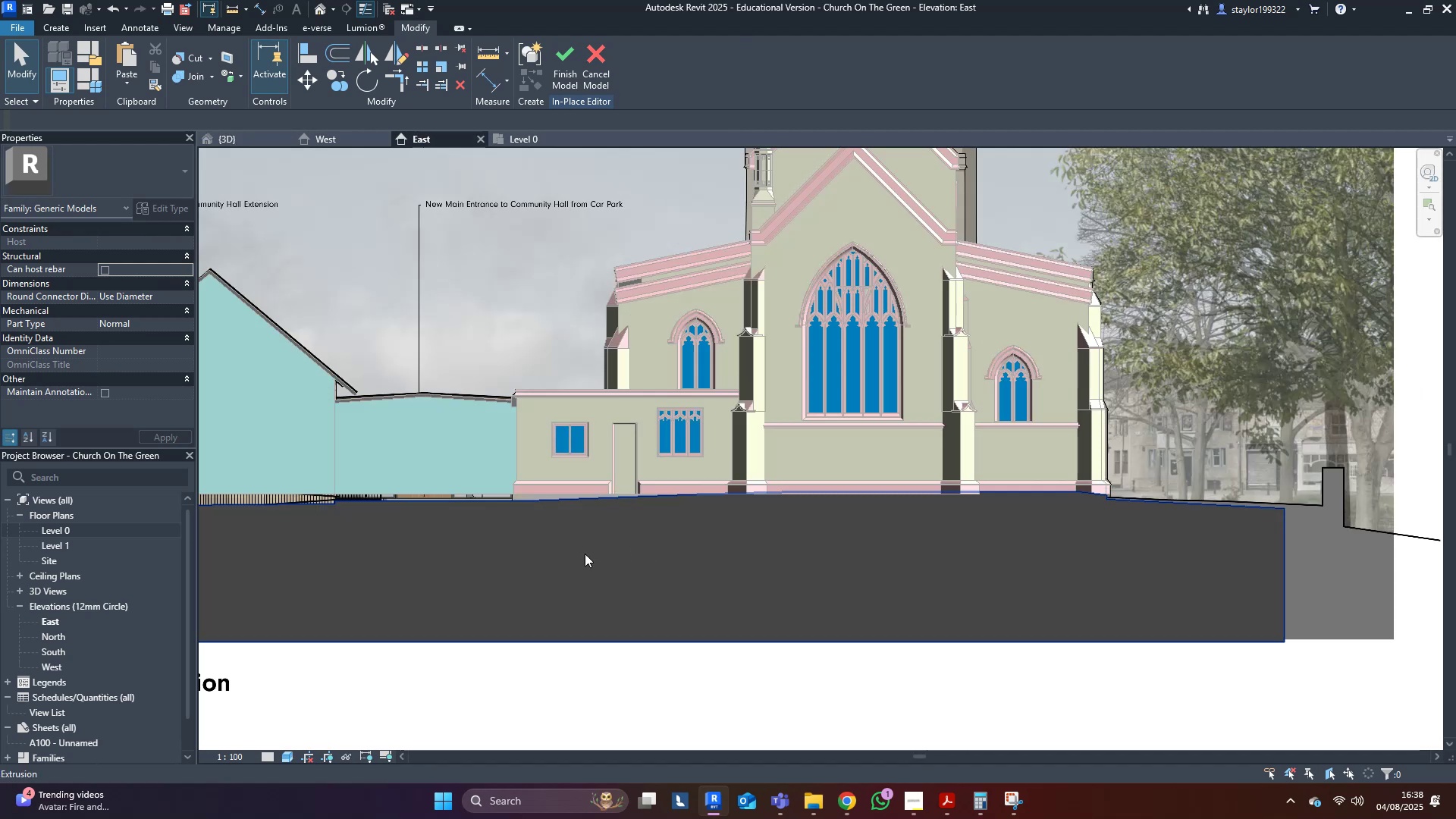 
left_click([571, 549])
 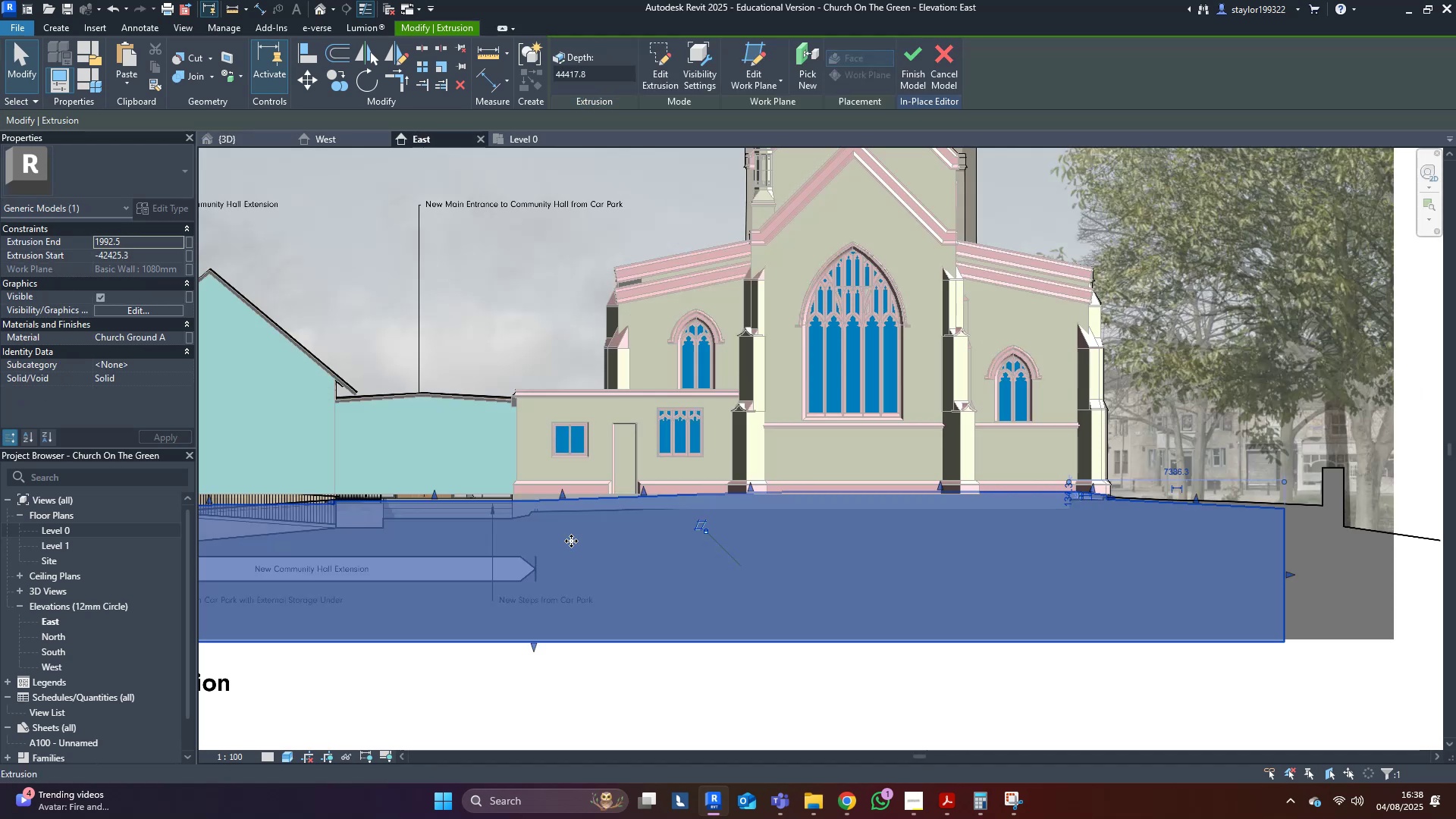 
scroll: coordinate [527, 515], scroll_direction: up, amount: 3.0
 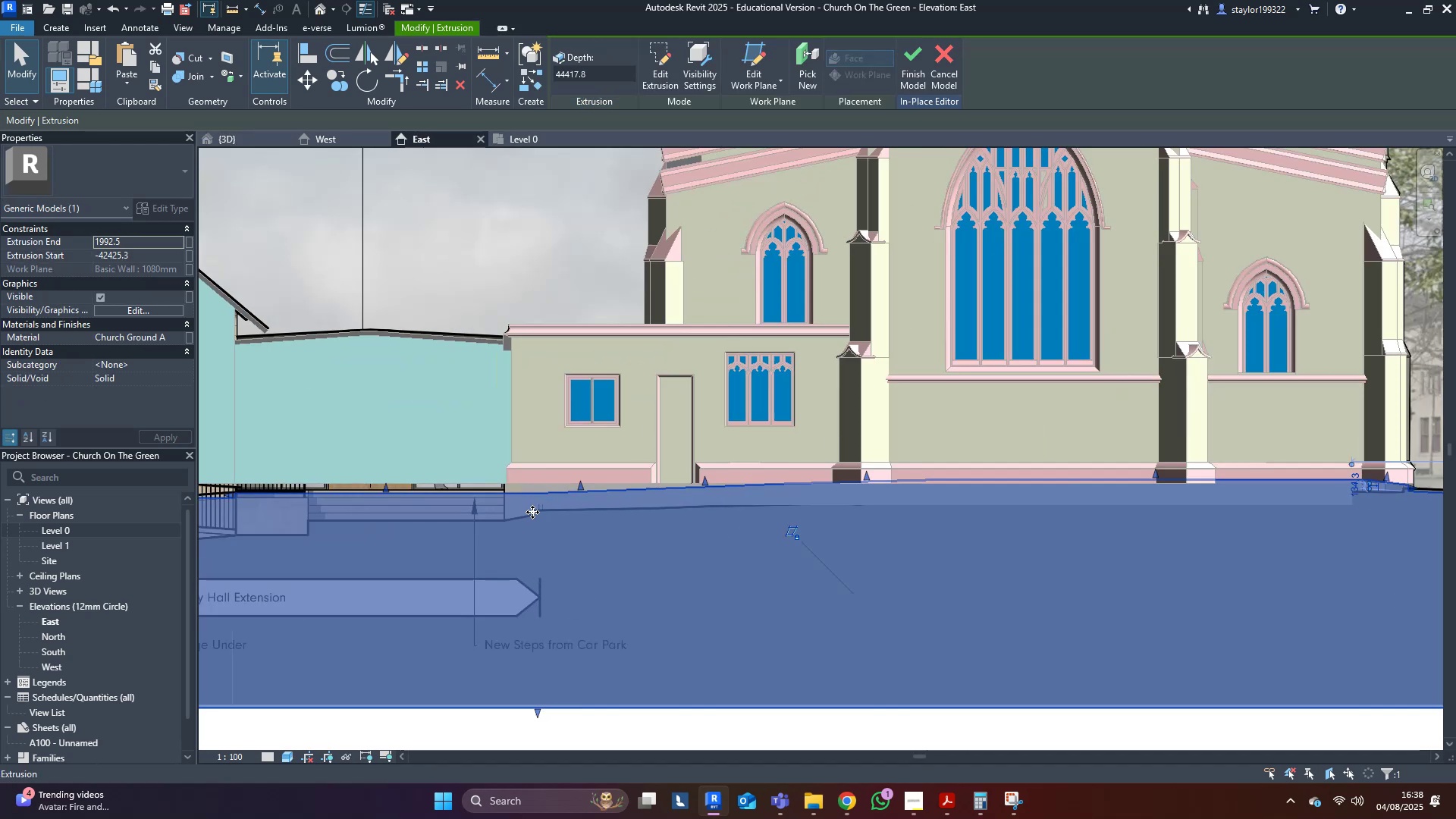 
scroll: coordinate [529, 525], scroll_direction: down, amount: 6.0
 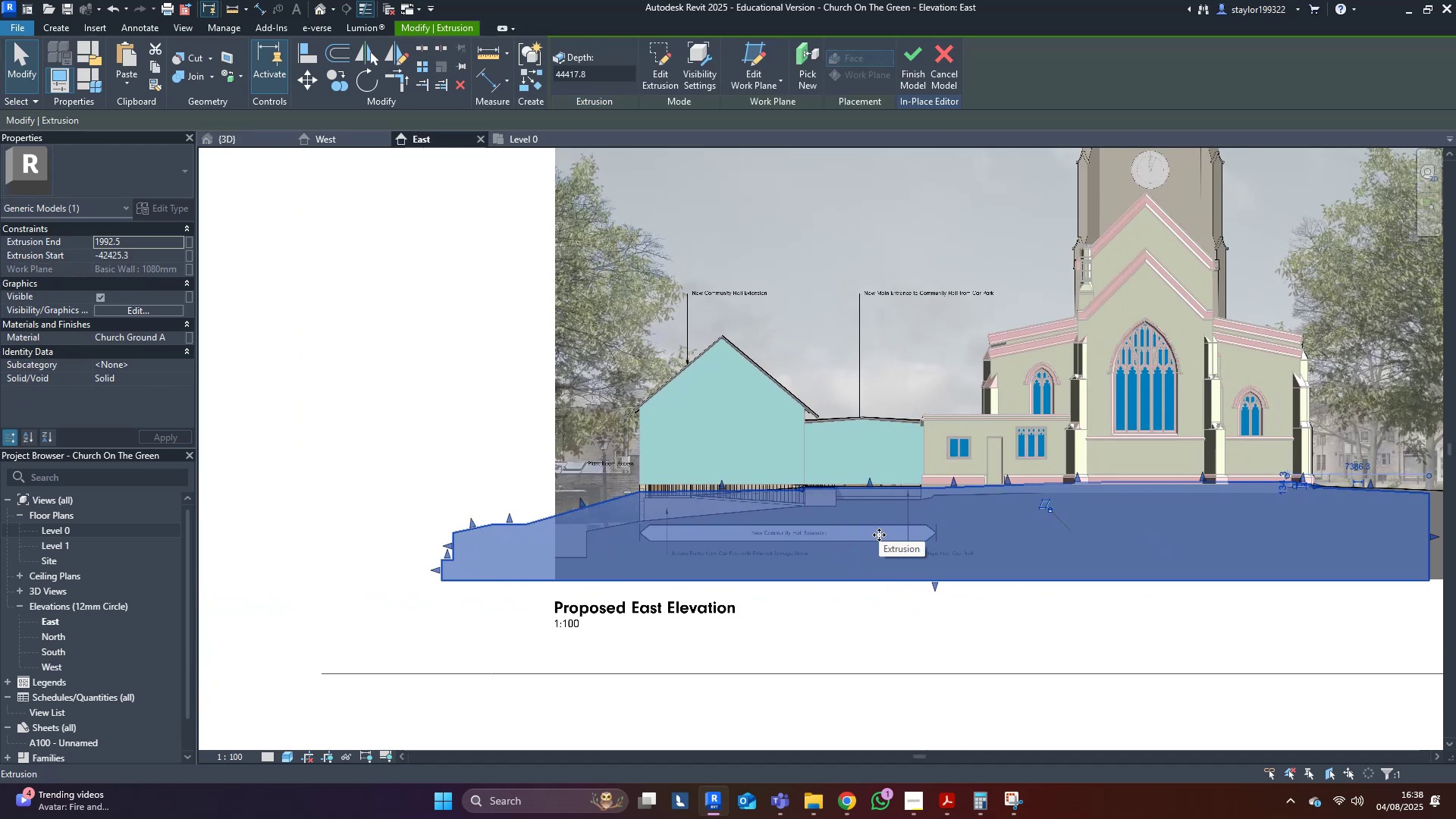 
scroll: coordinate [984, 510], scroll_direction: up, amount: 8.0
 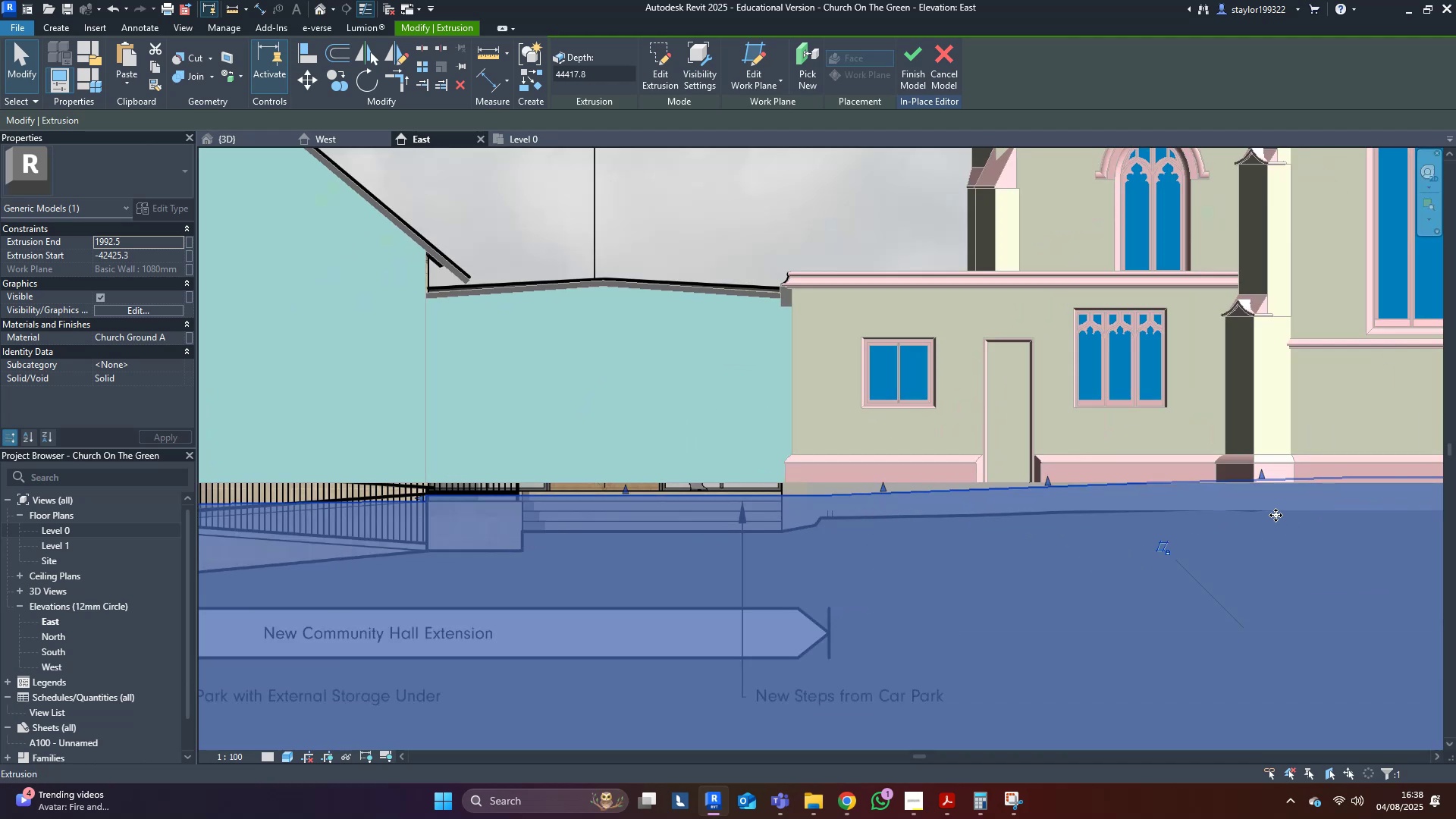 
scroll: coordinate [987, 516], scroll_direction: down, amount: 3.0
 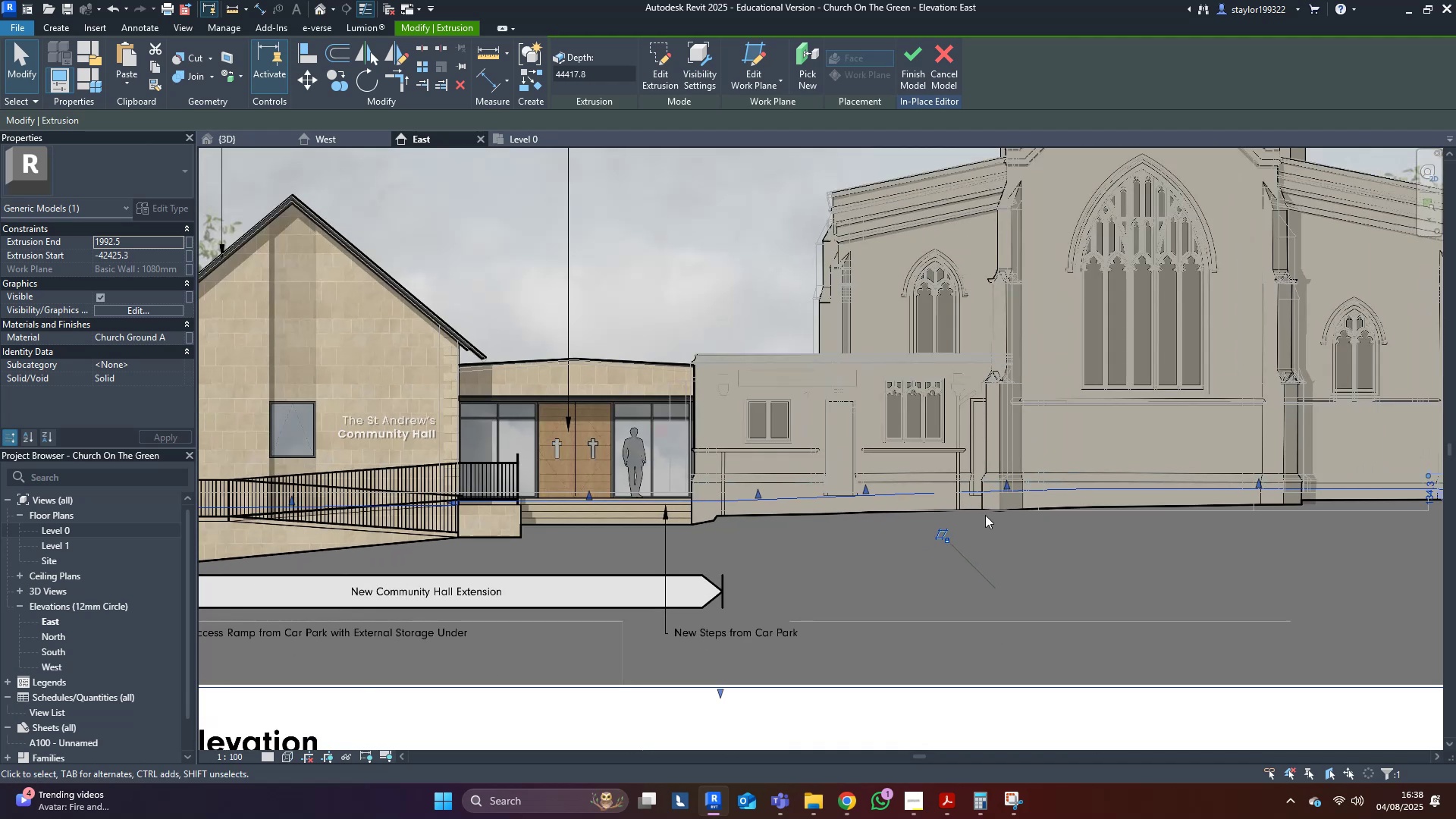 
type(wfsd)
 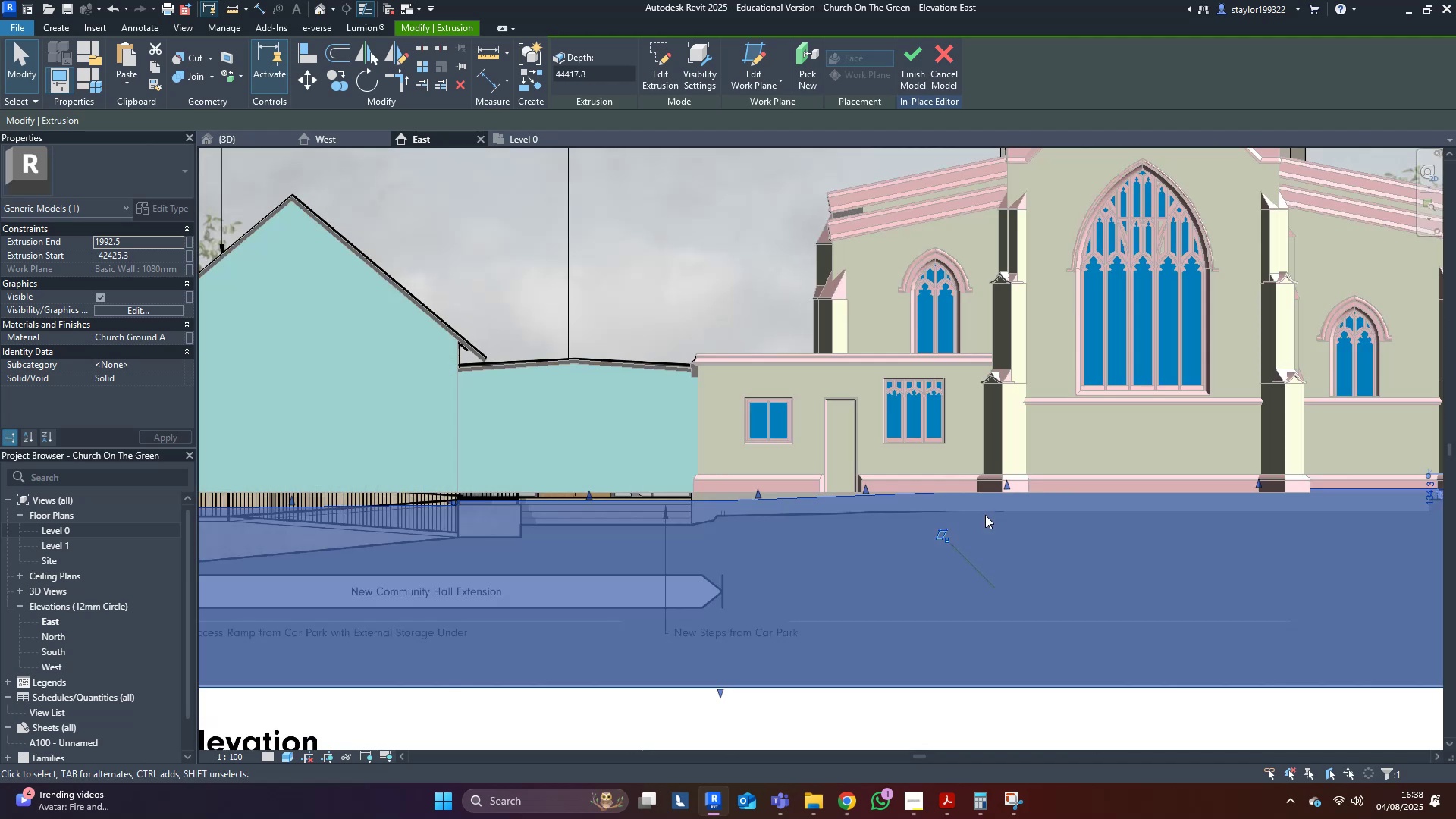 
type(wfsd)
 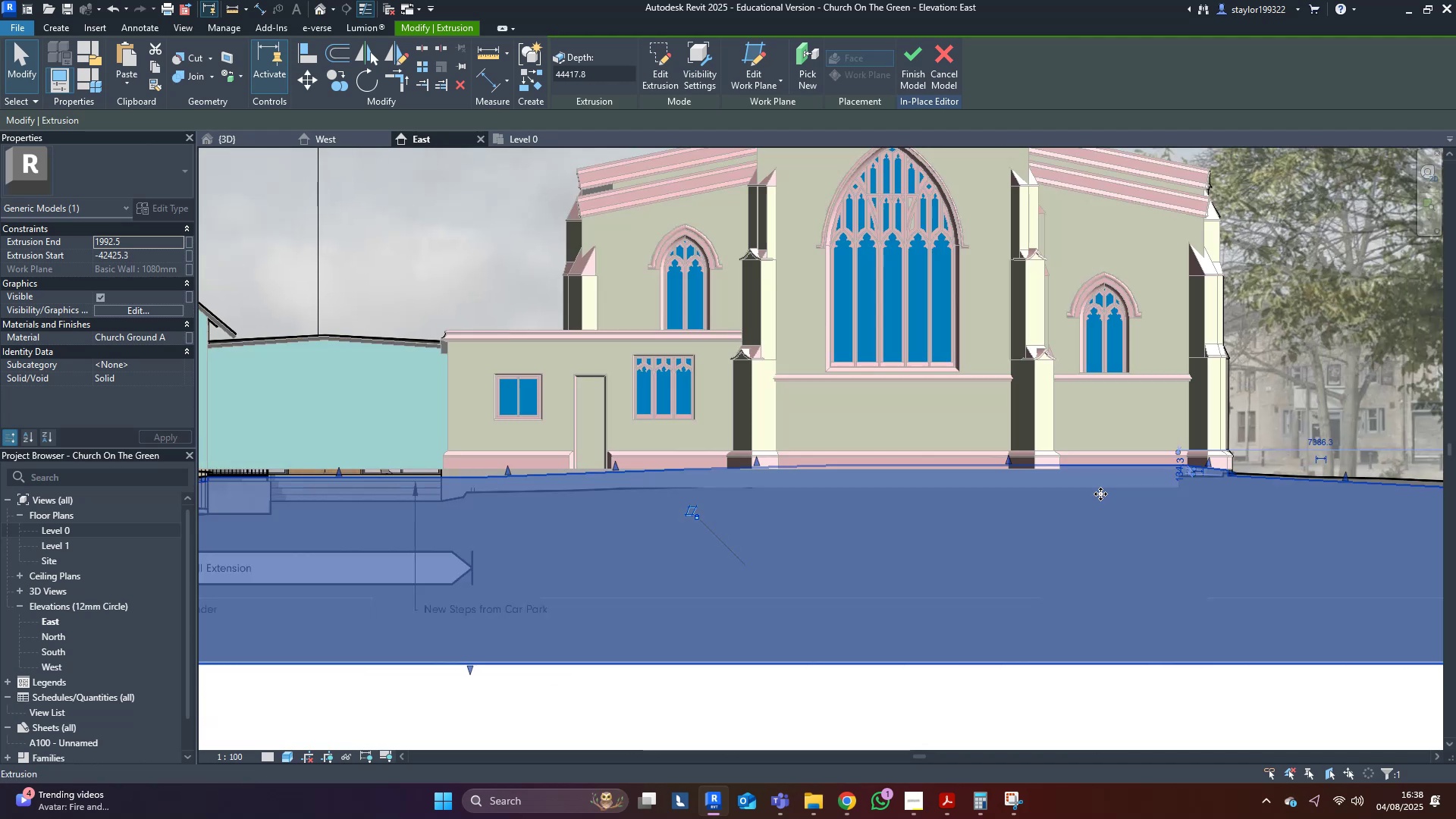 
scroll: coordinate [984, 519], scroll_direction: down, amount: 8.0
 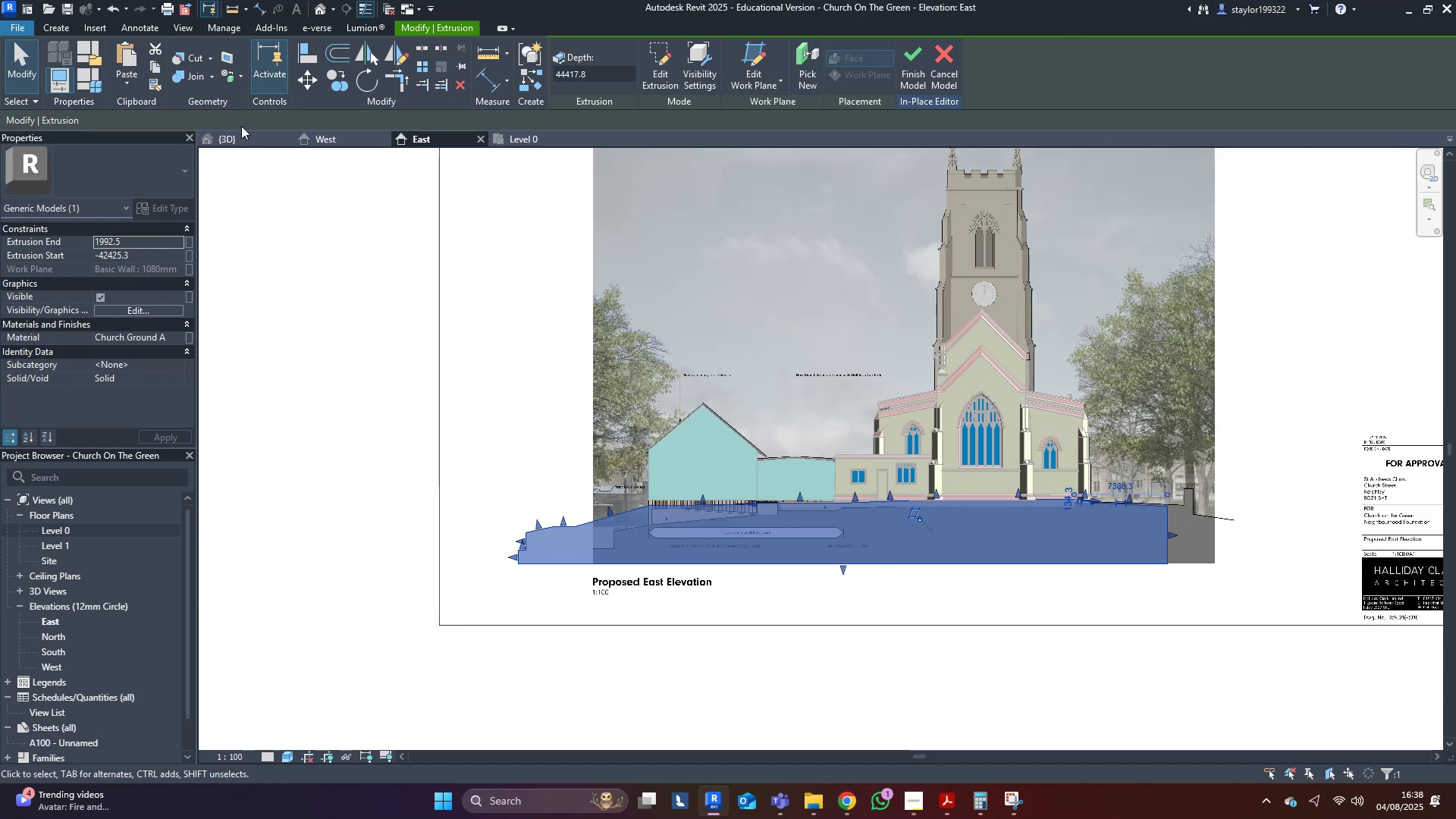 
left_click([243, 137])
 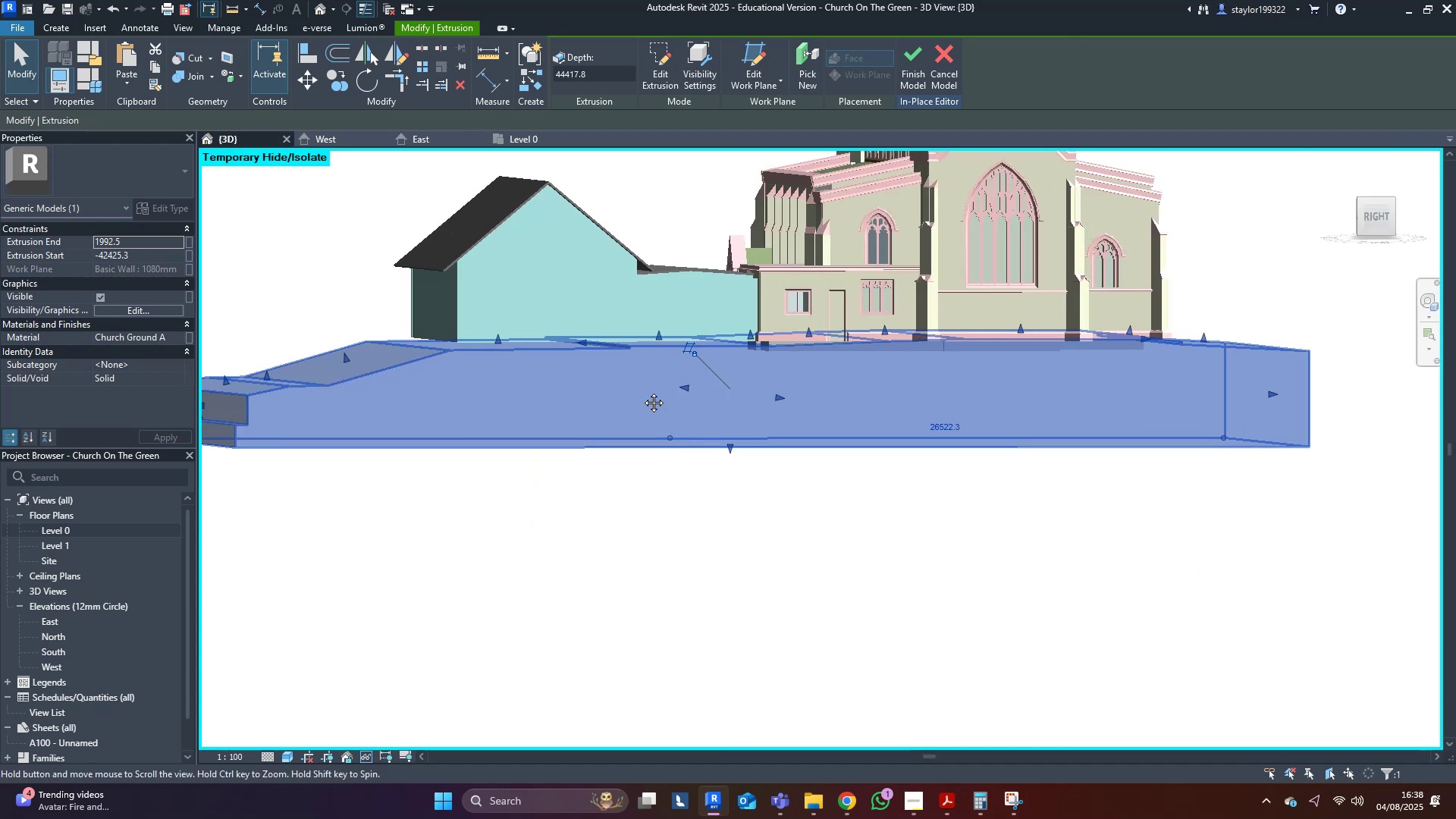 
hold_key(key=ShiftLeft, duration=0.48)
 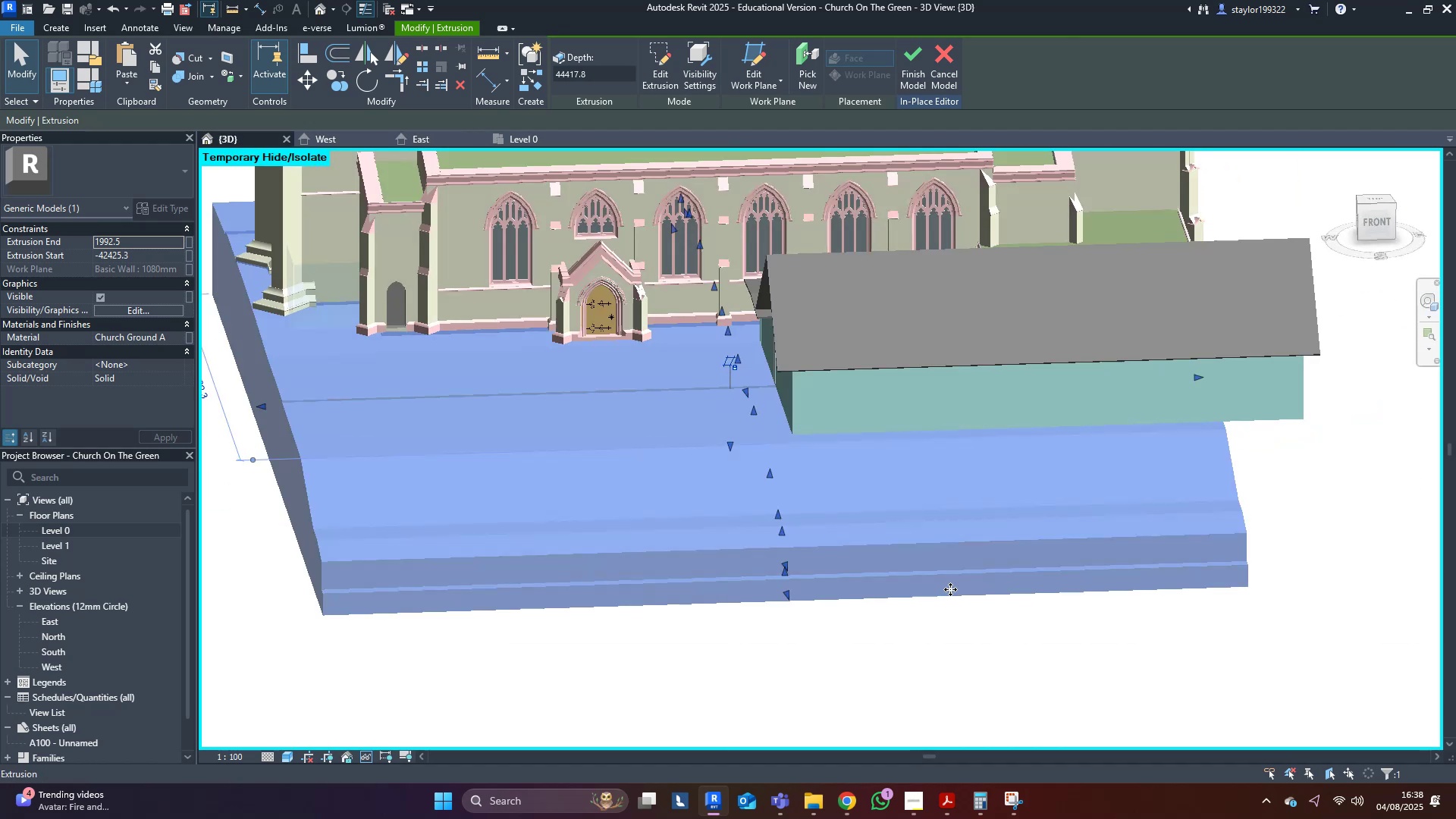 
scroll: coordinate [950, 588], scroll_direction: down, amount: 5.0
 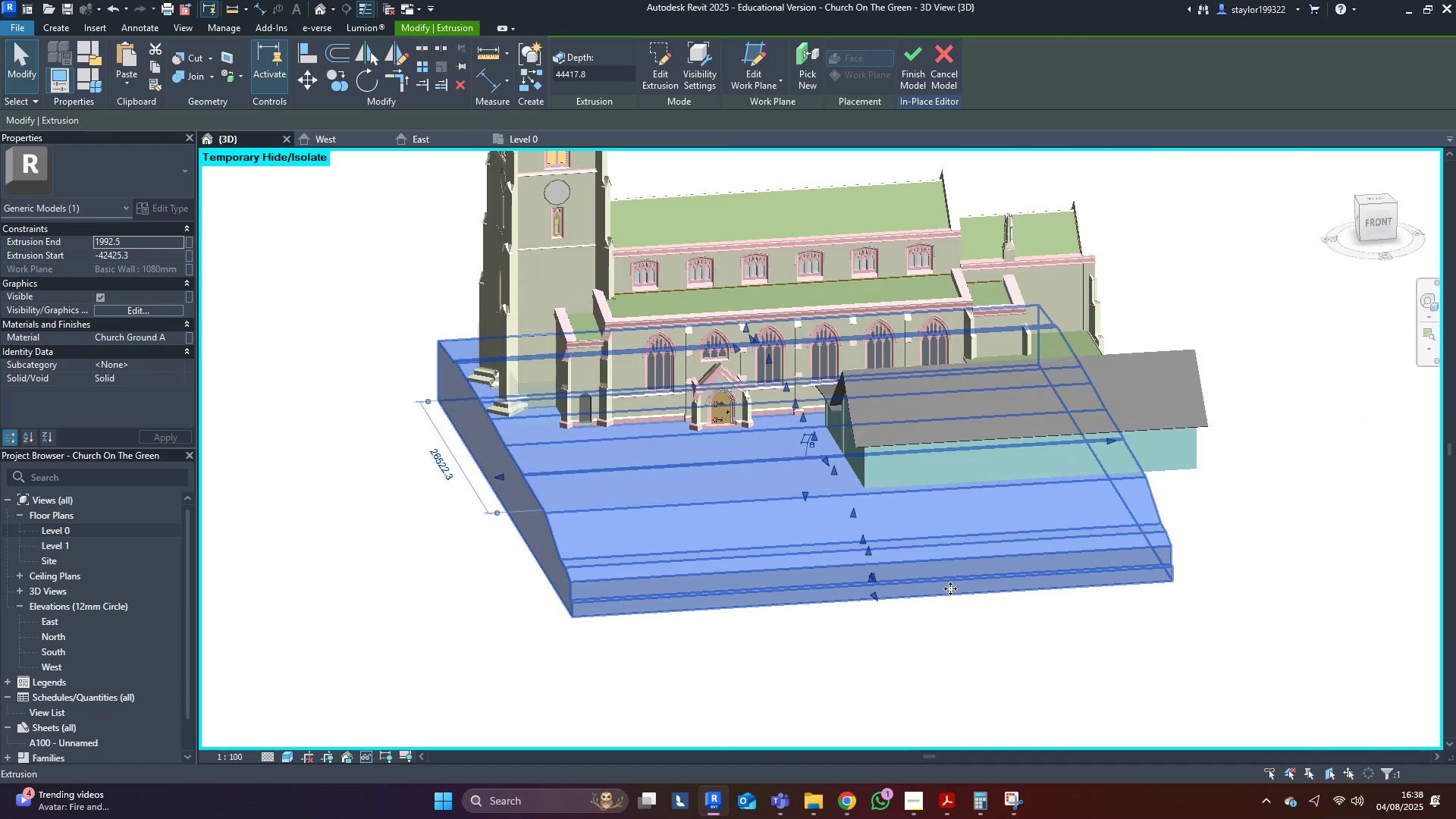 
key(Shift+ShiftLeft)
 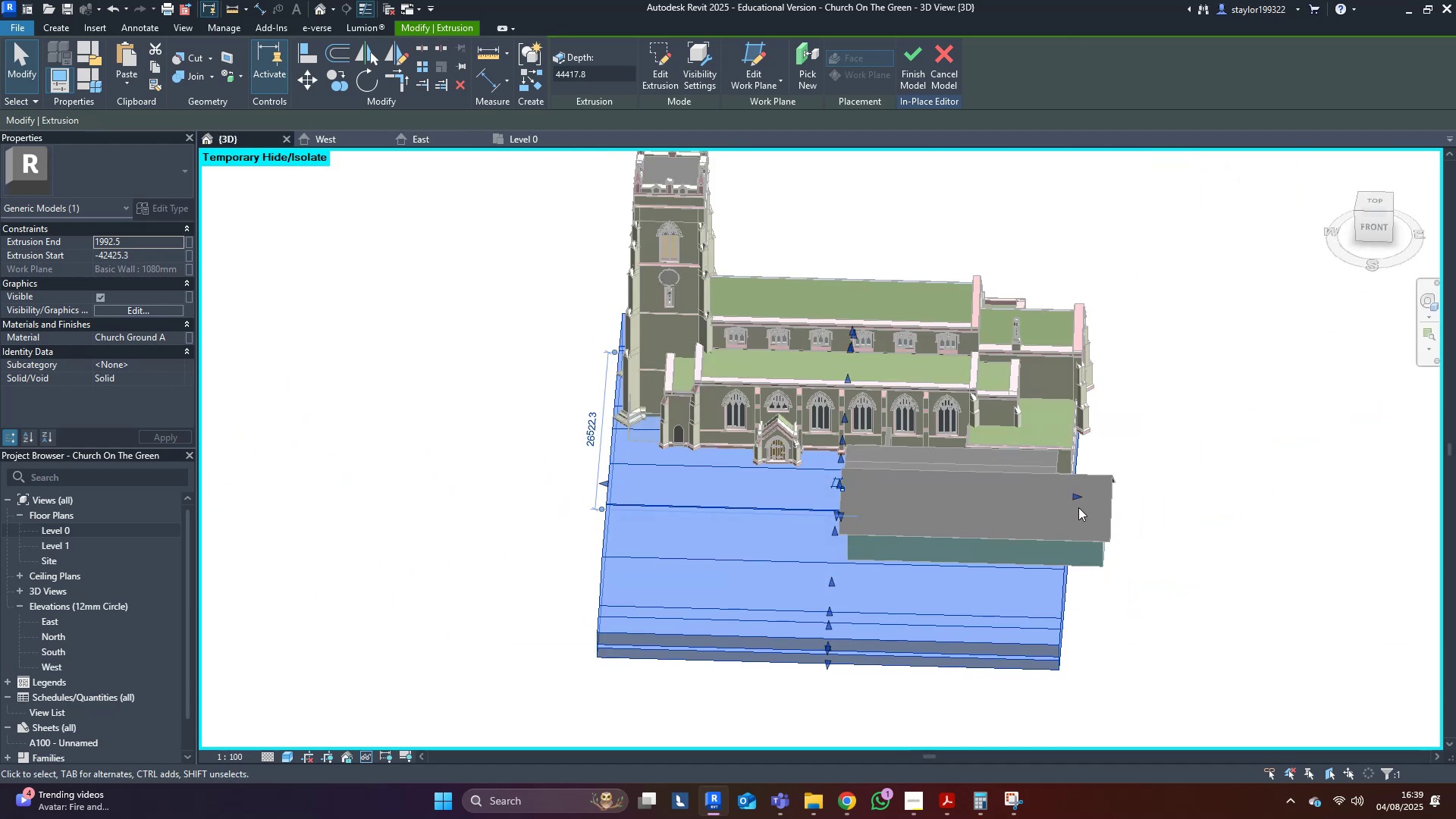 
left_click_drag(start_coordinate=[1075, 494], to_coordinate=[836, 488])
 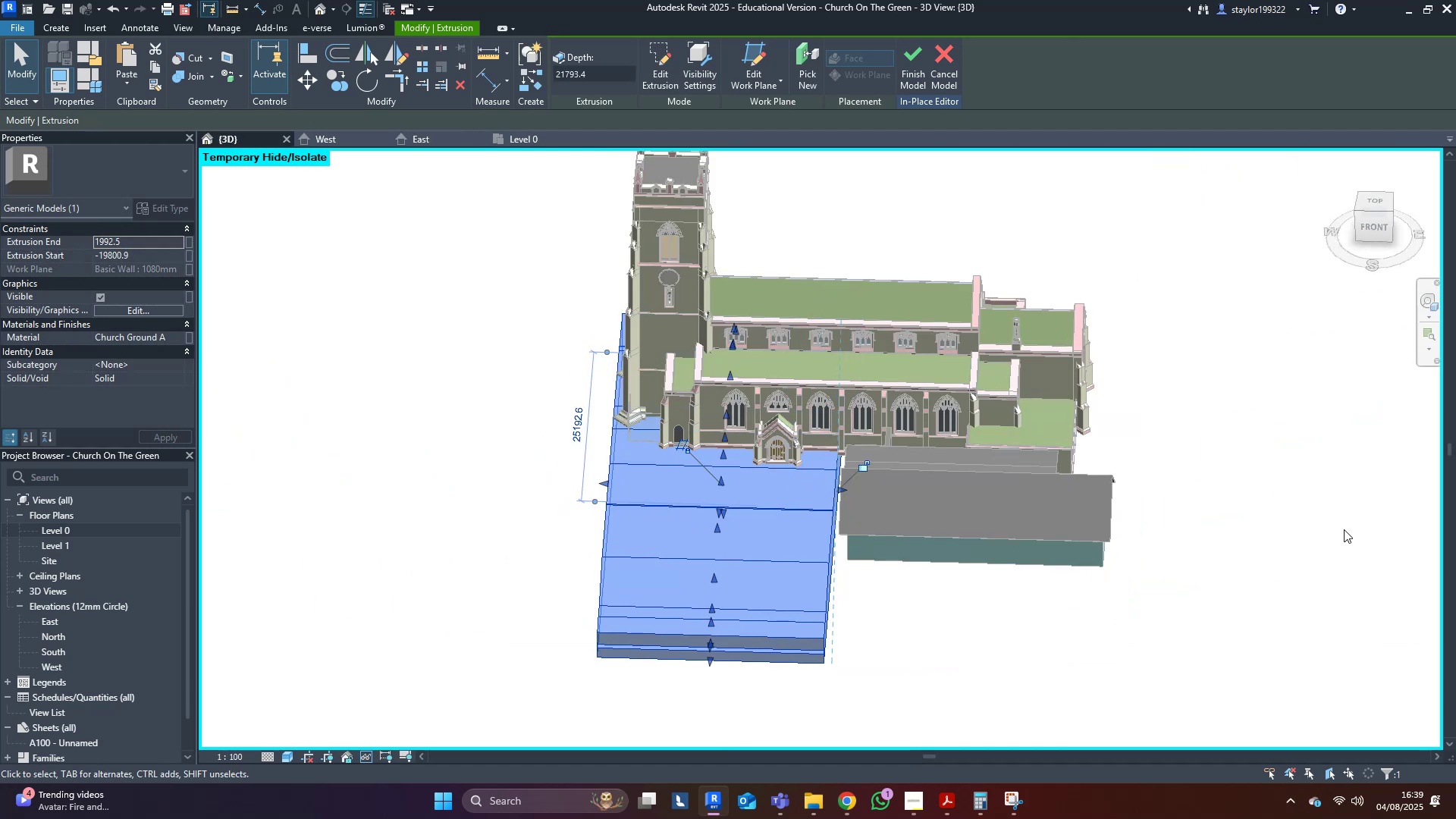 
left_click([1244, 555])
 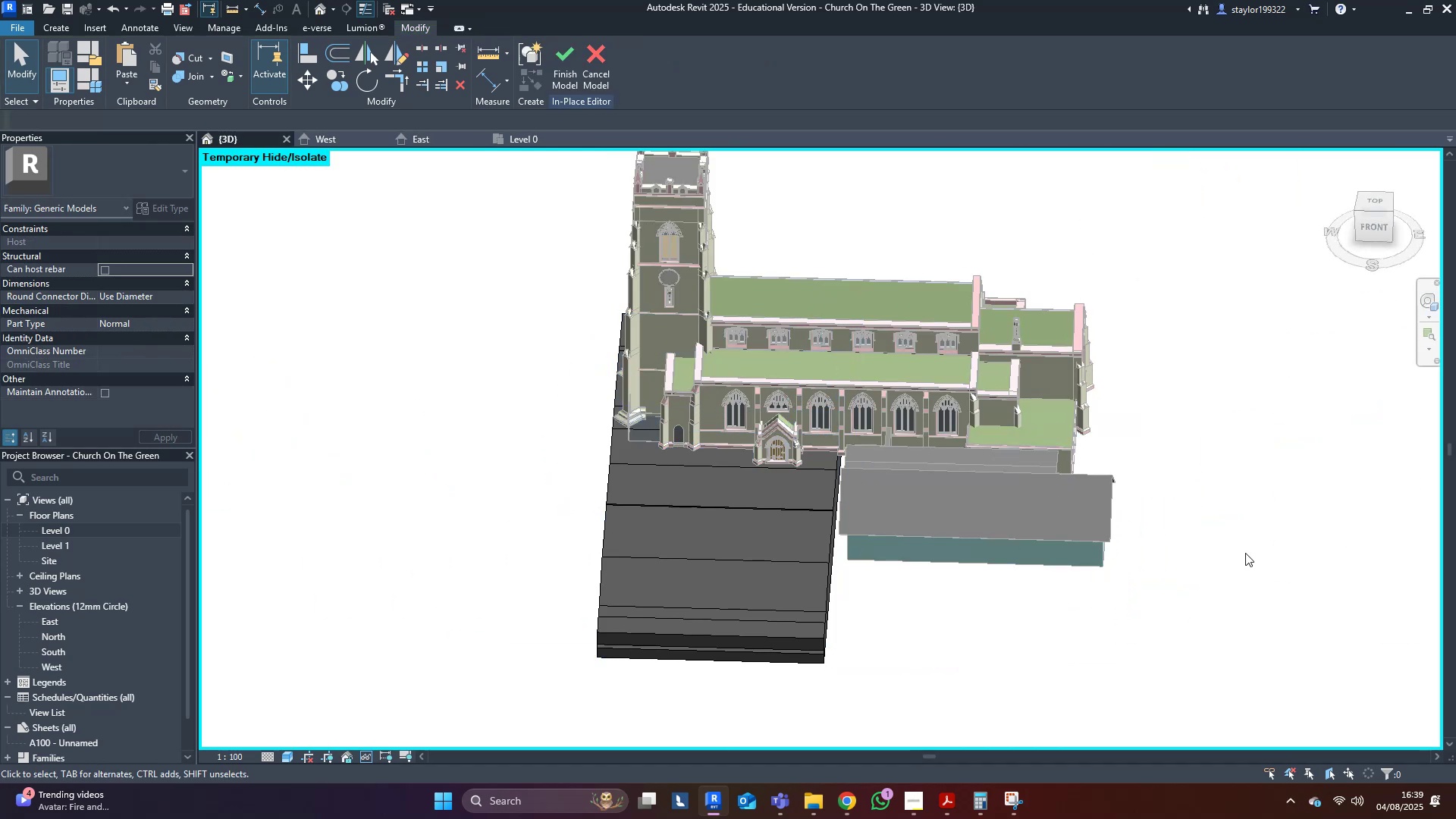 
key(Shift+ShiftLeft)
 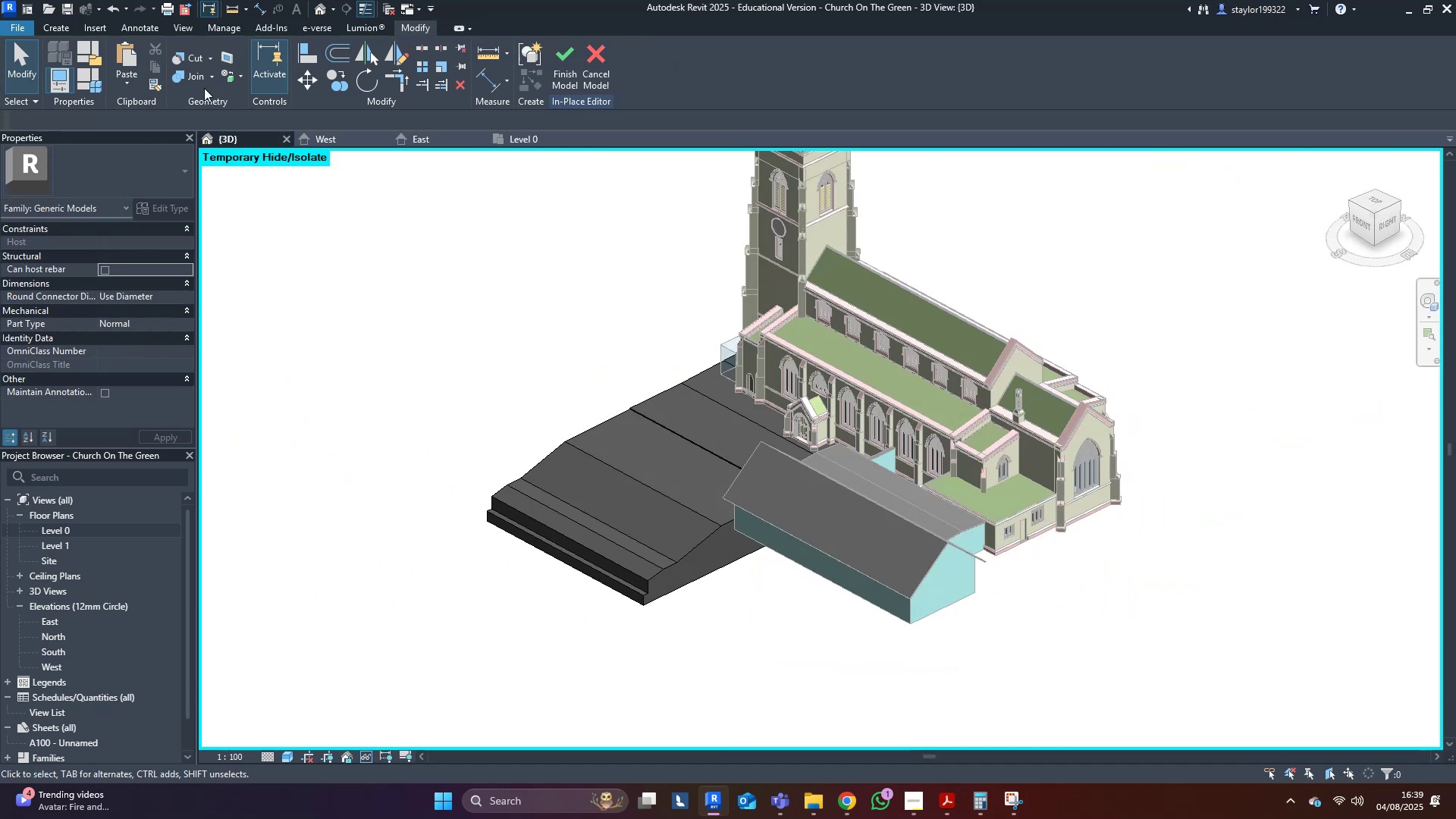 
left_click([58, 29])
 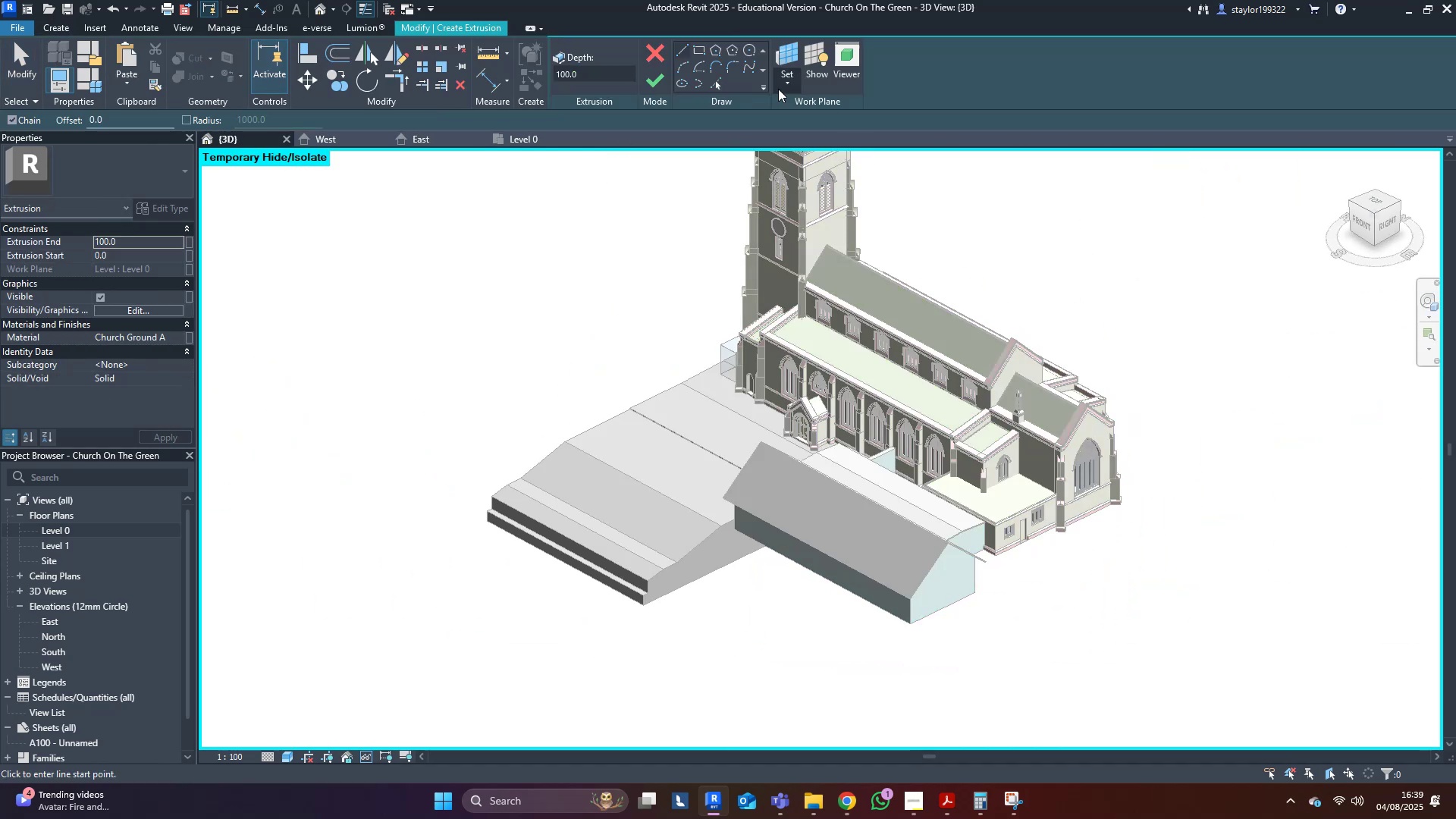 
left_click([777, 45])
 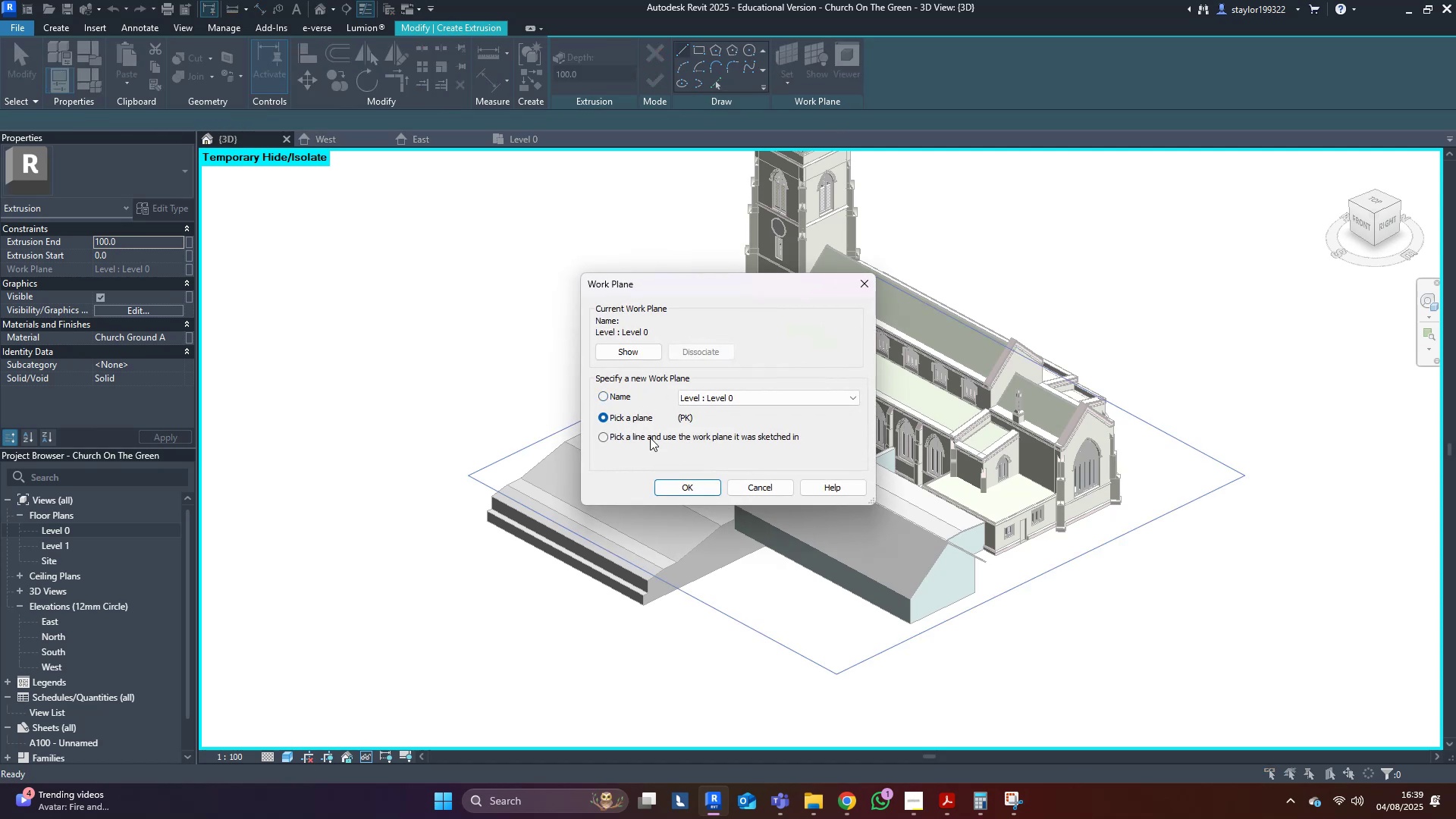 
left_click([676, 491])
 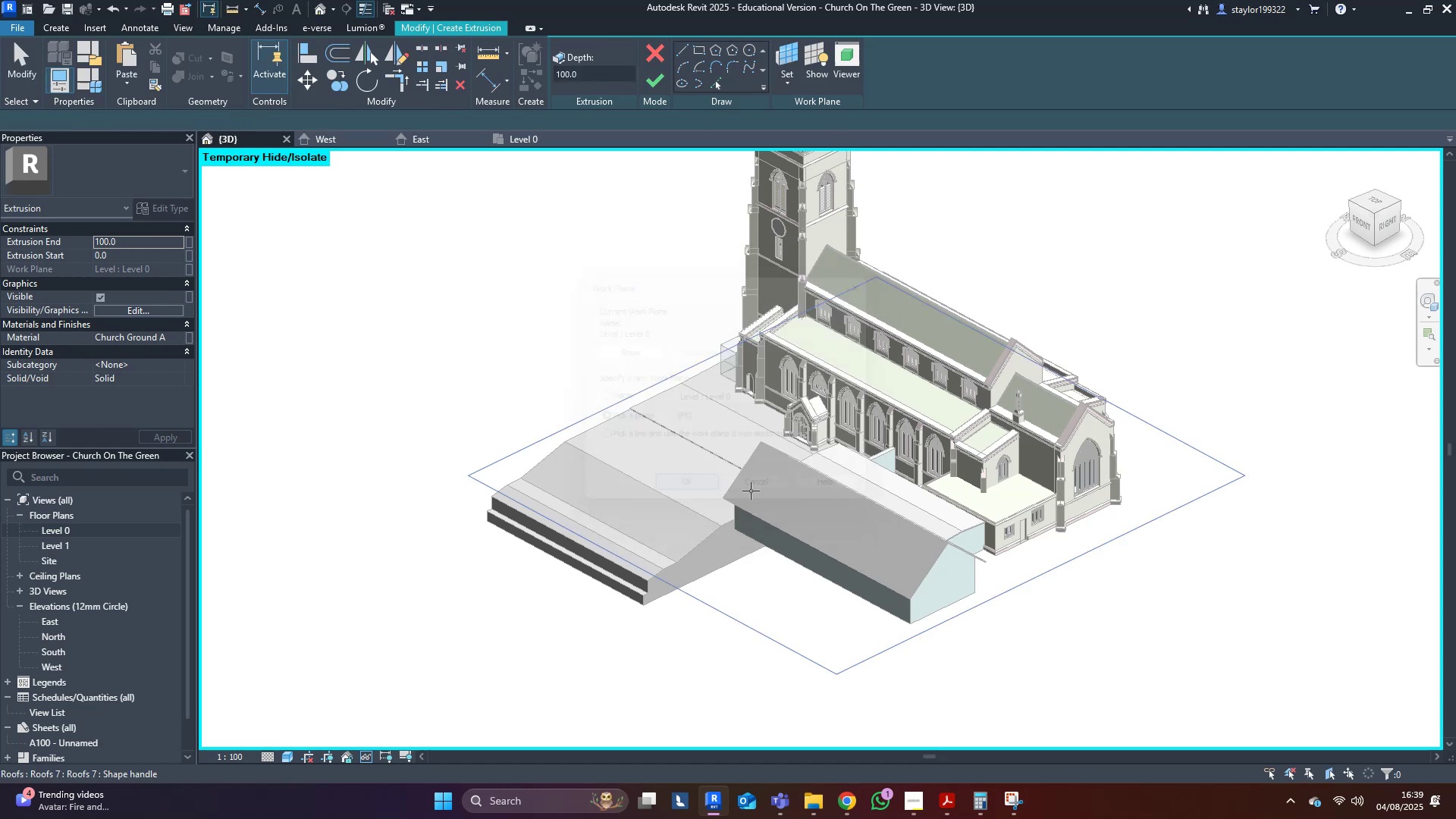 
scroll: coordinate [1088, 514], scroll_direction: up, amount: 5.0
 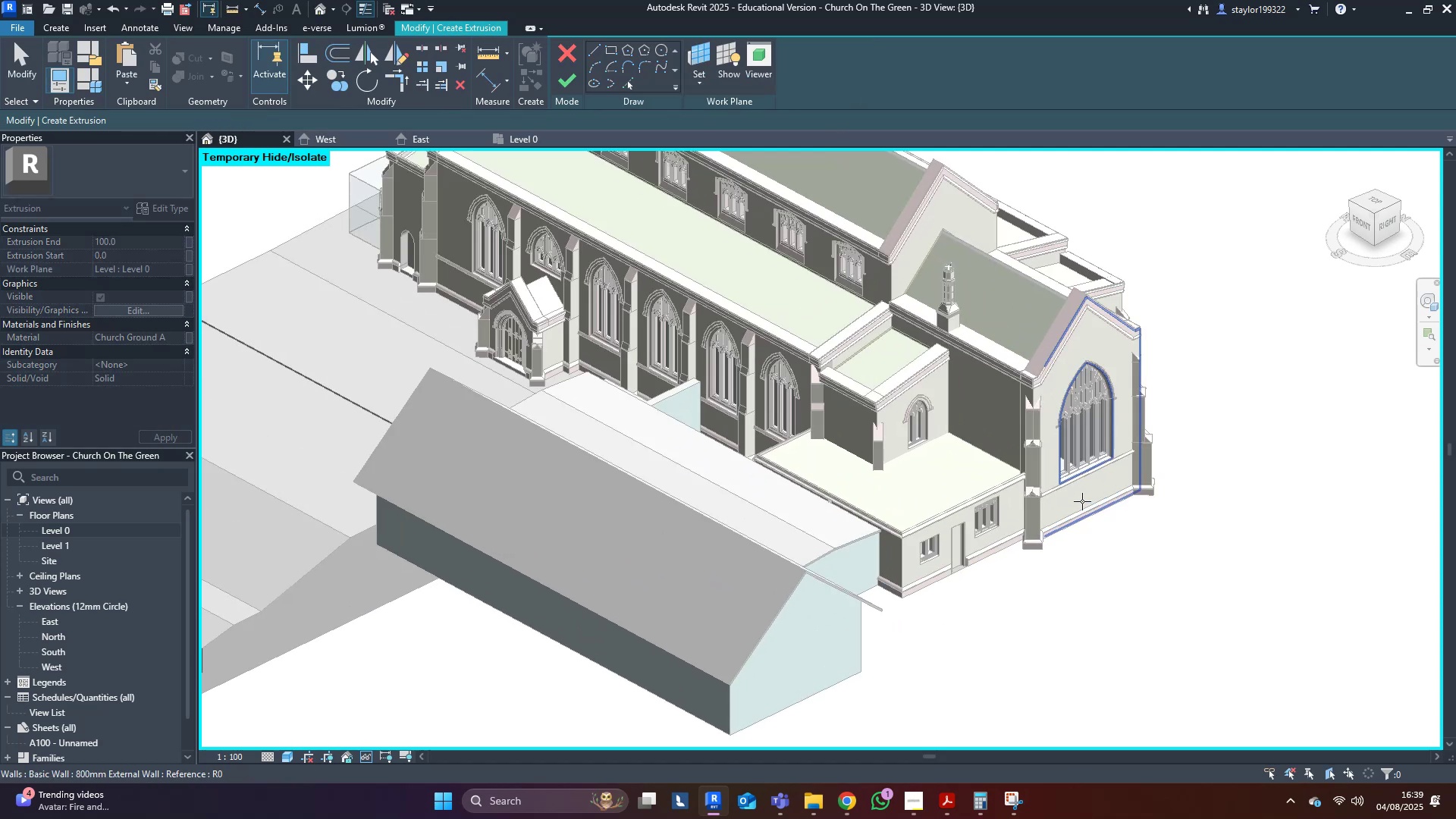 
left_click_drag(start_coordinate=[1083, 496], to_coordinate=[908, 362])
 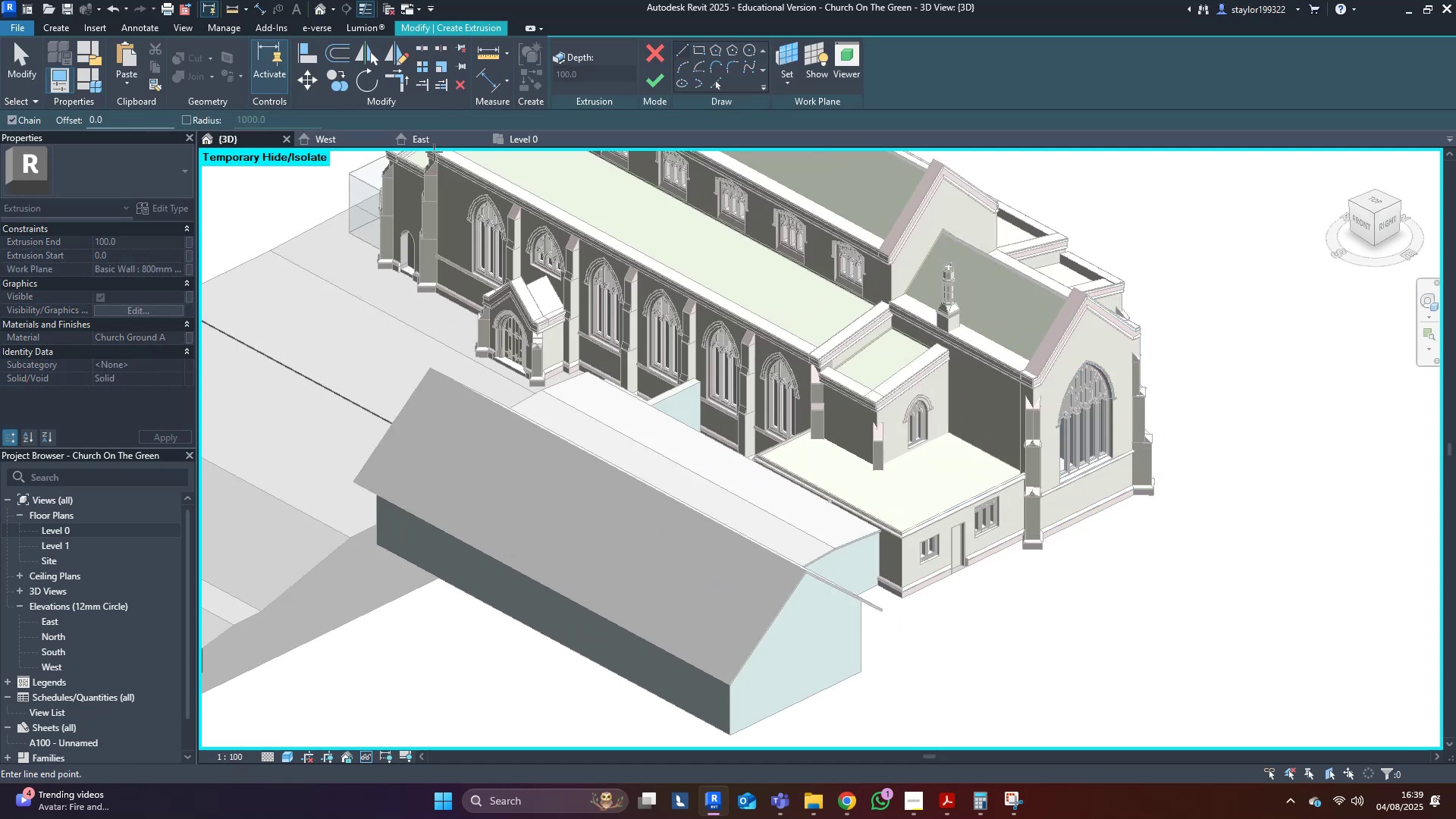 
double_click([437, 138])
 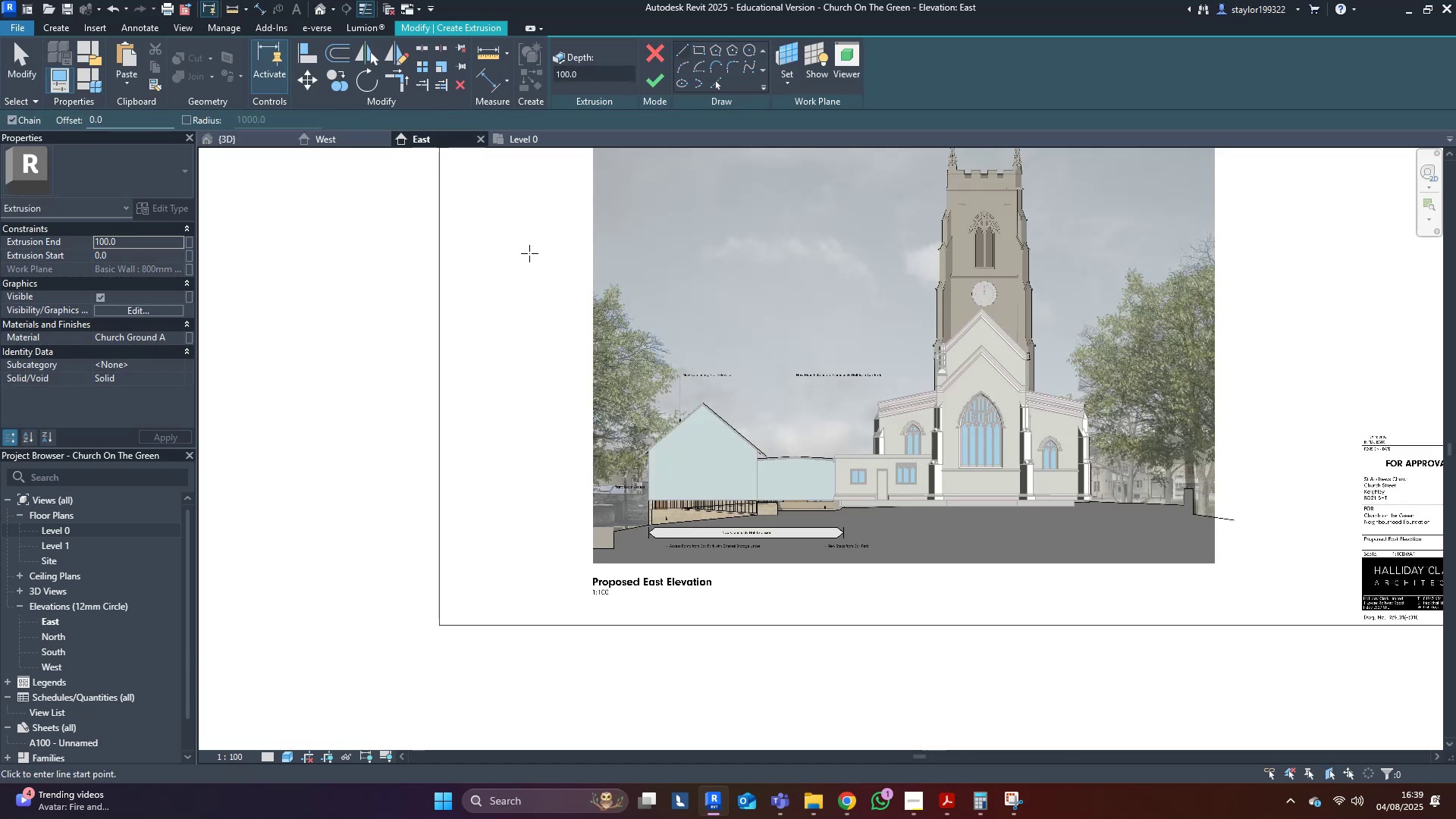 
middle_click([679, 337])
 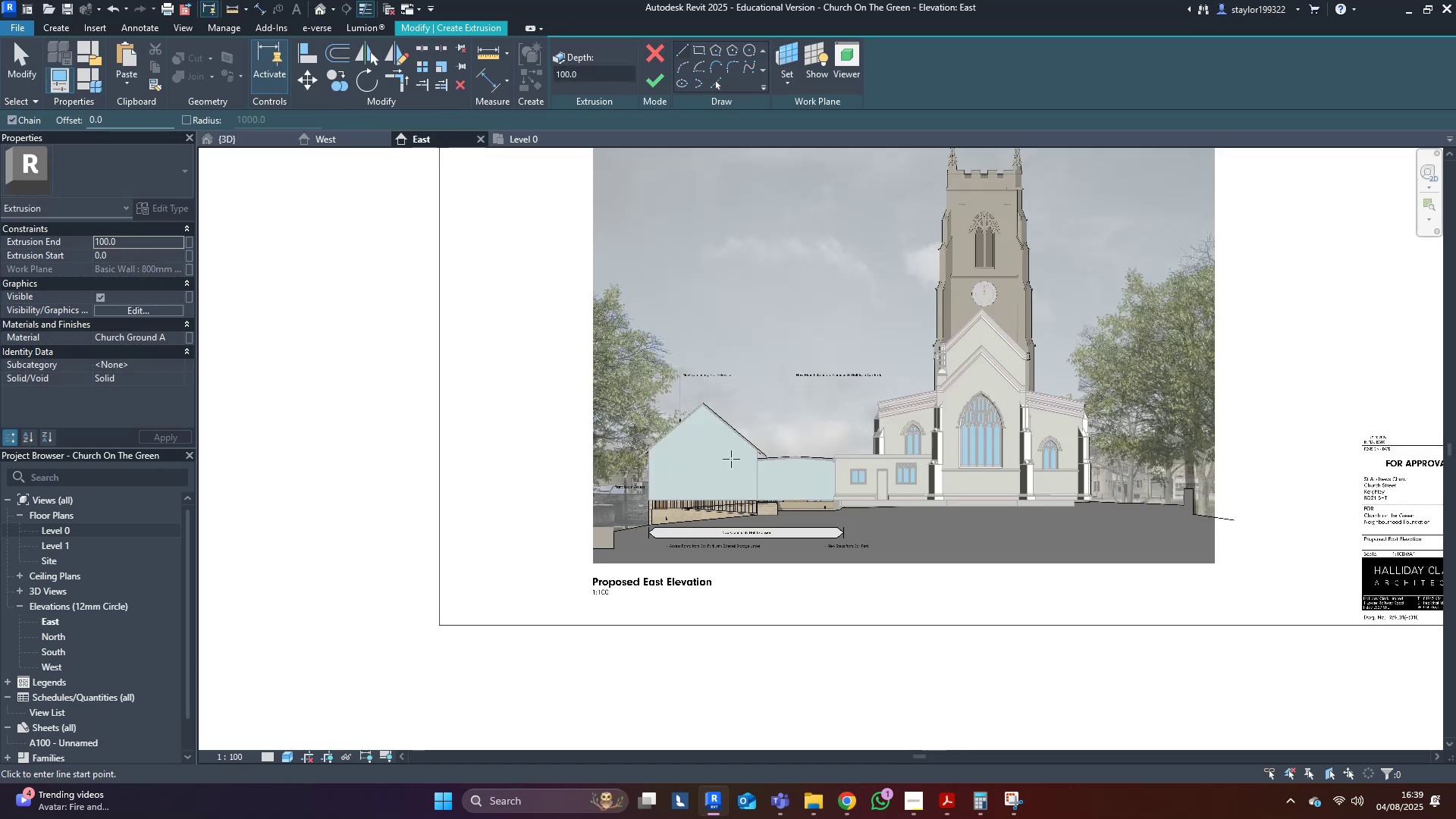 
key(Escape)
 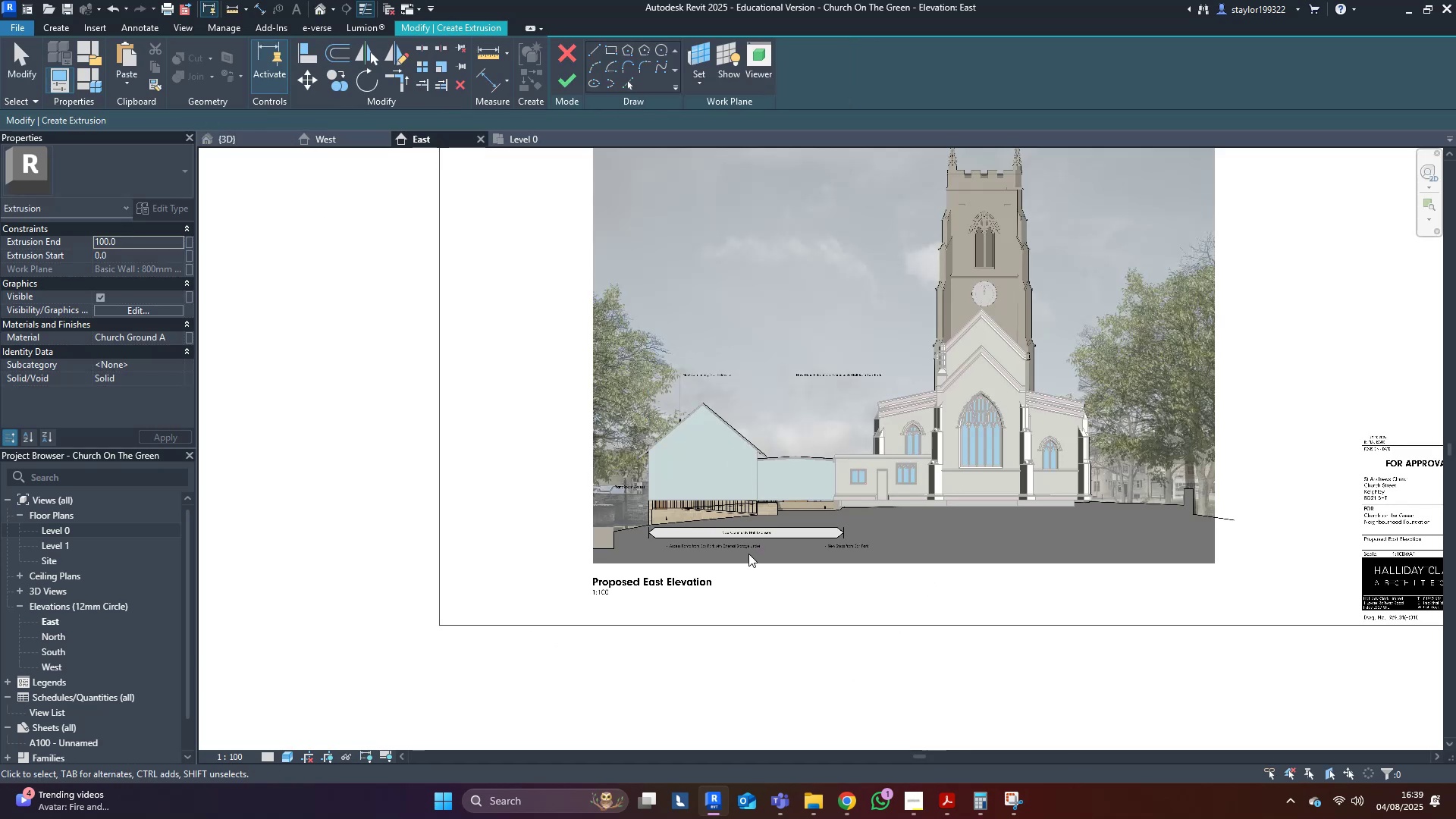 
scroll: coordinate [570, 530], scroll_direction: up, amount: 8.0
 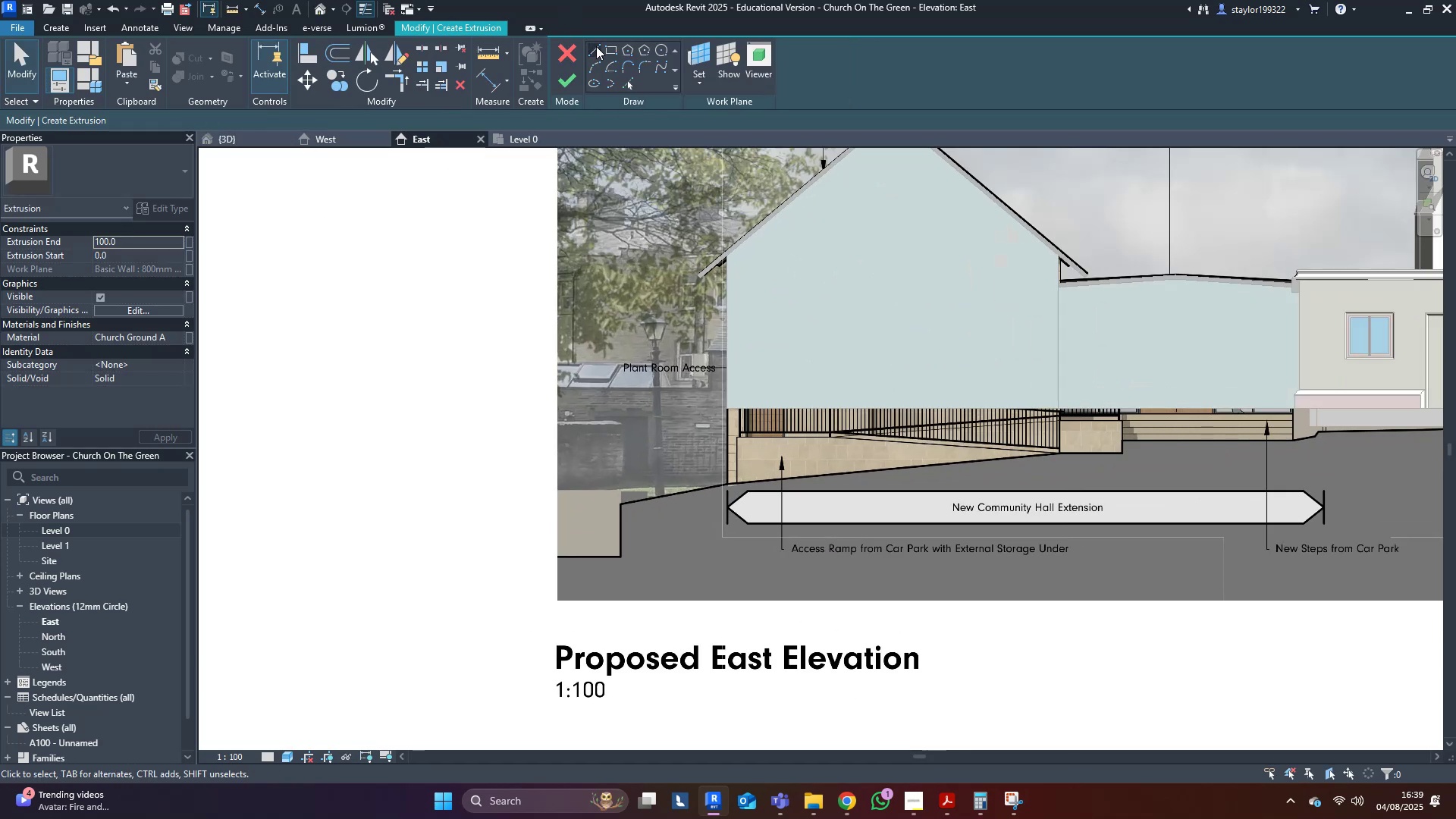 
left_click([588, 53])
 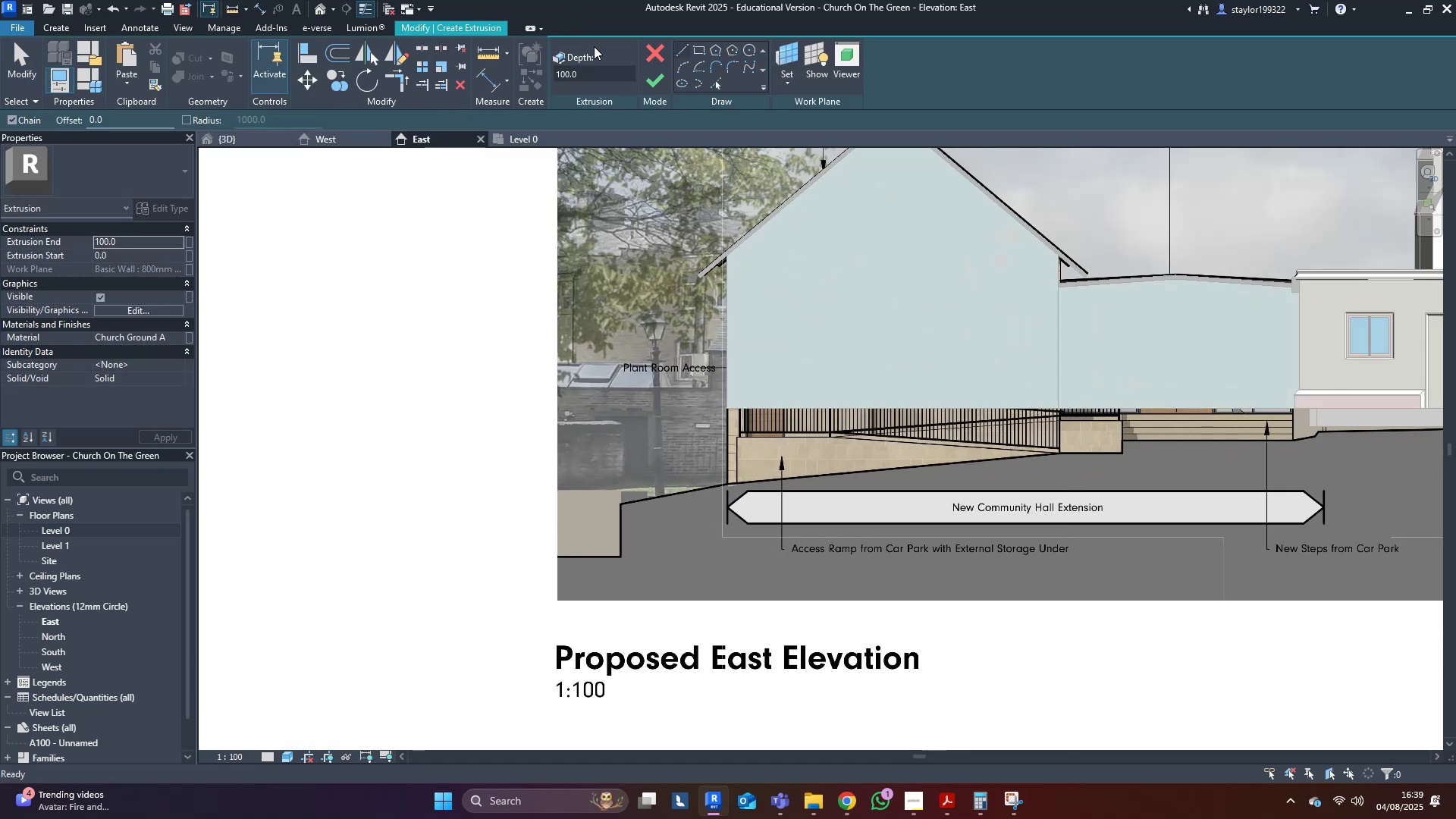 
scroll: coordinate [453, 489], scroll_direction: up, amount: 8.0
 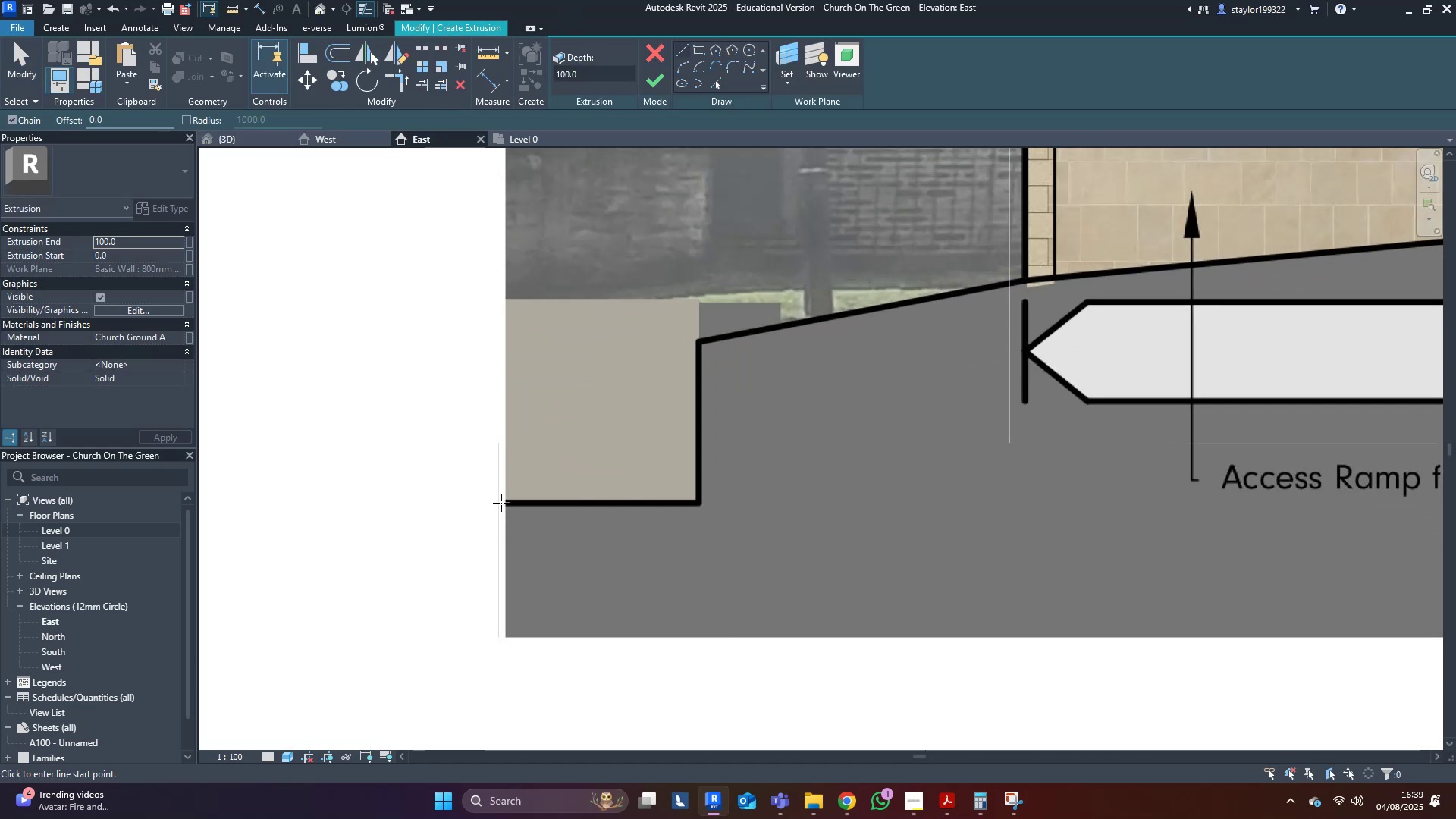 
left_click([502, 503])
 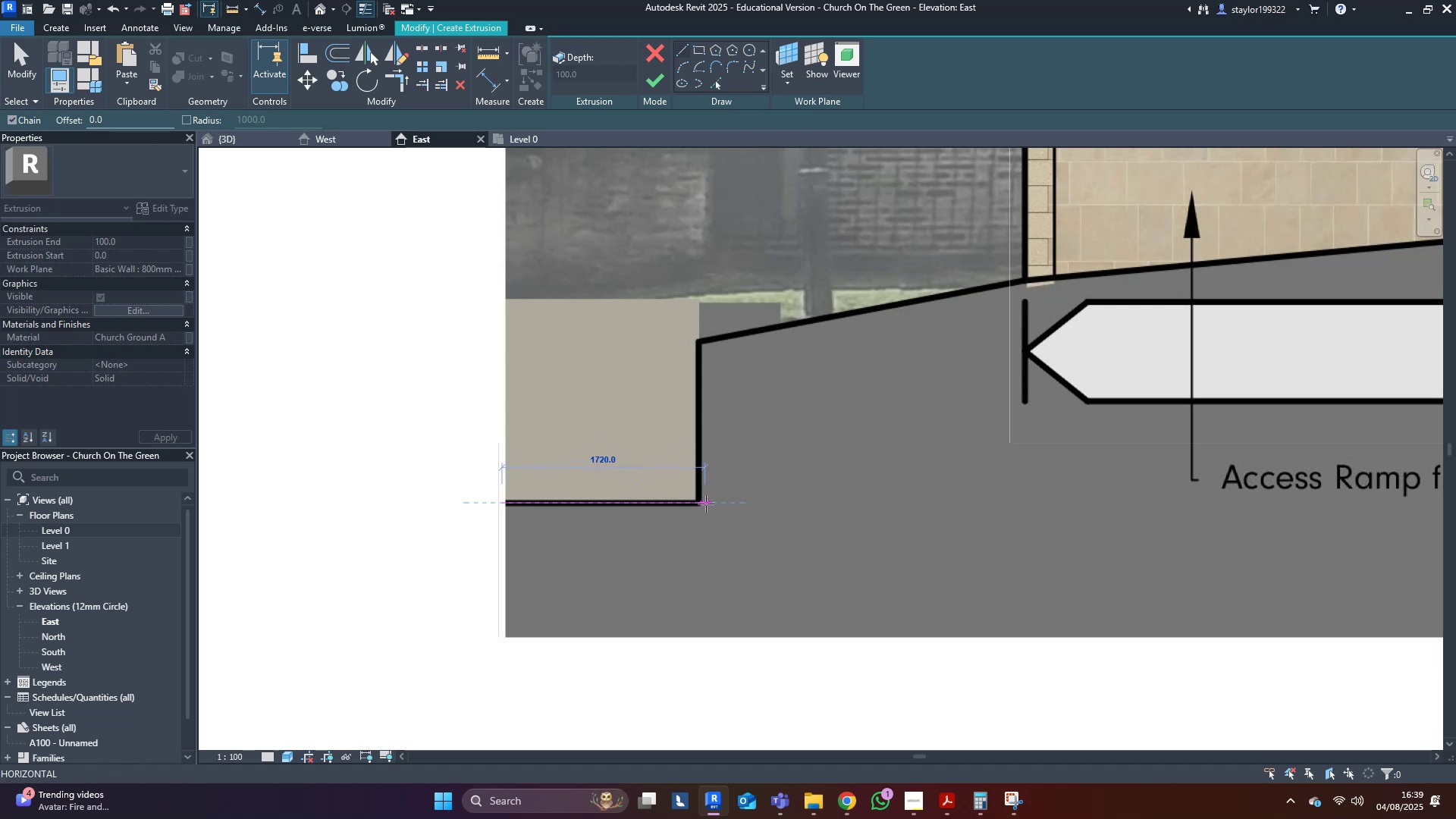 
left_click([704, 504])
 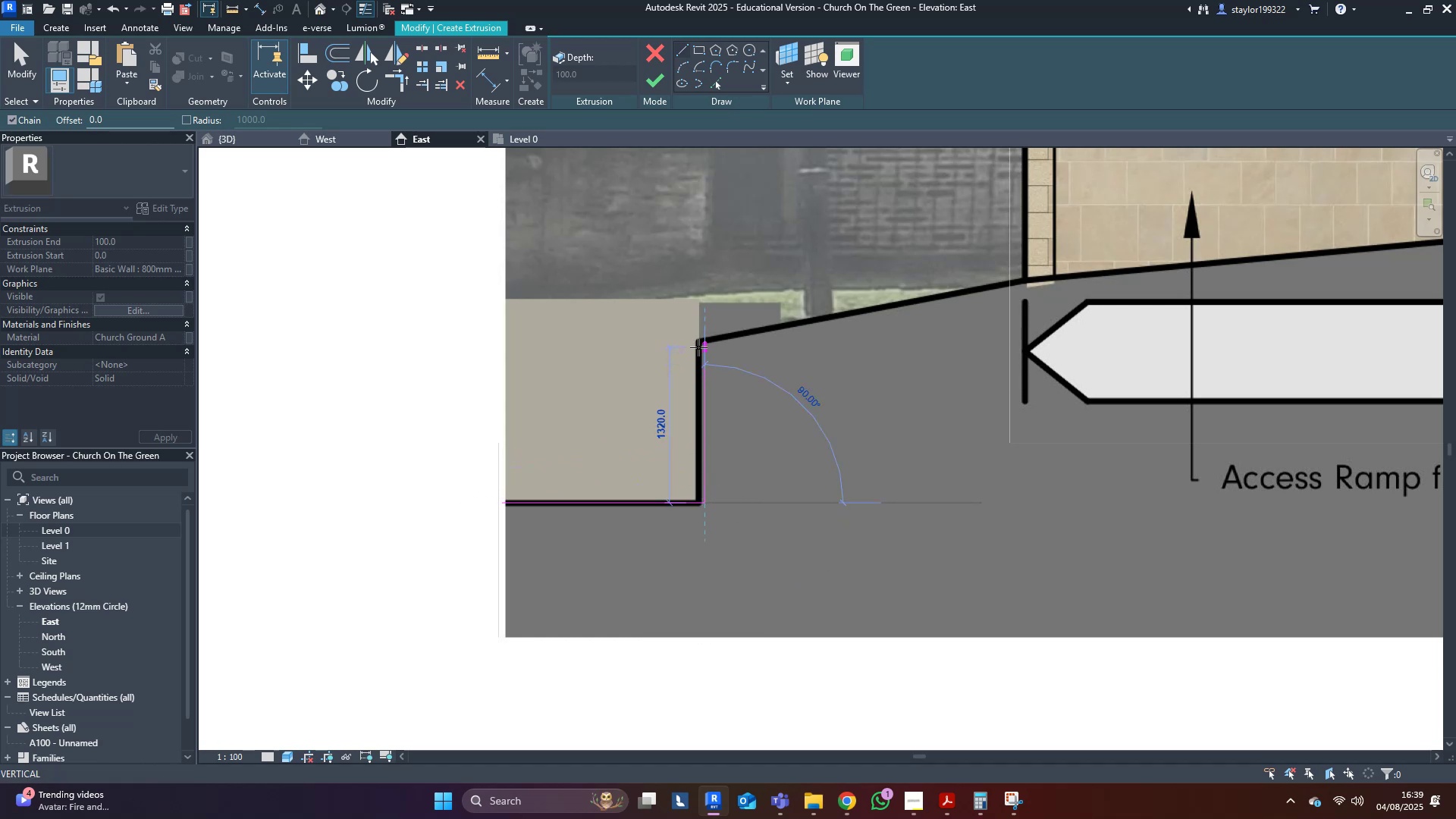 
left_click([698, 347])
 